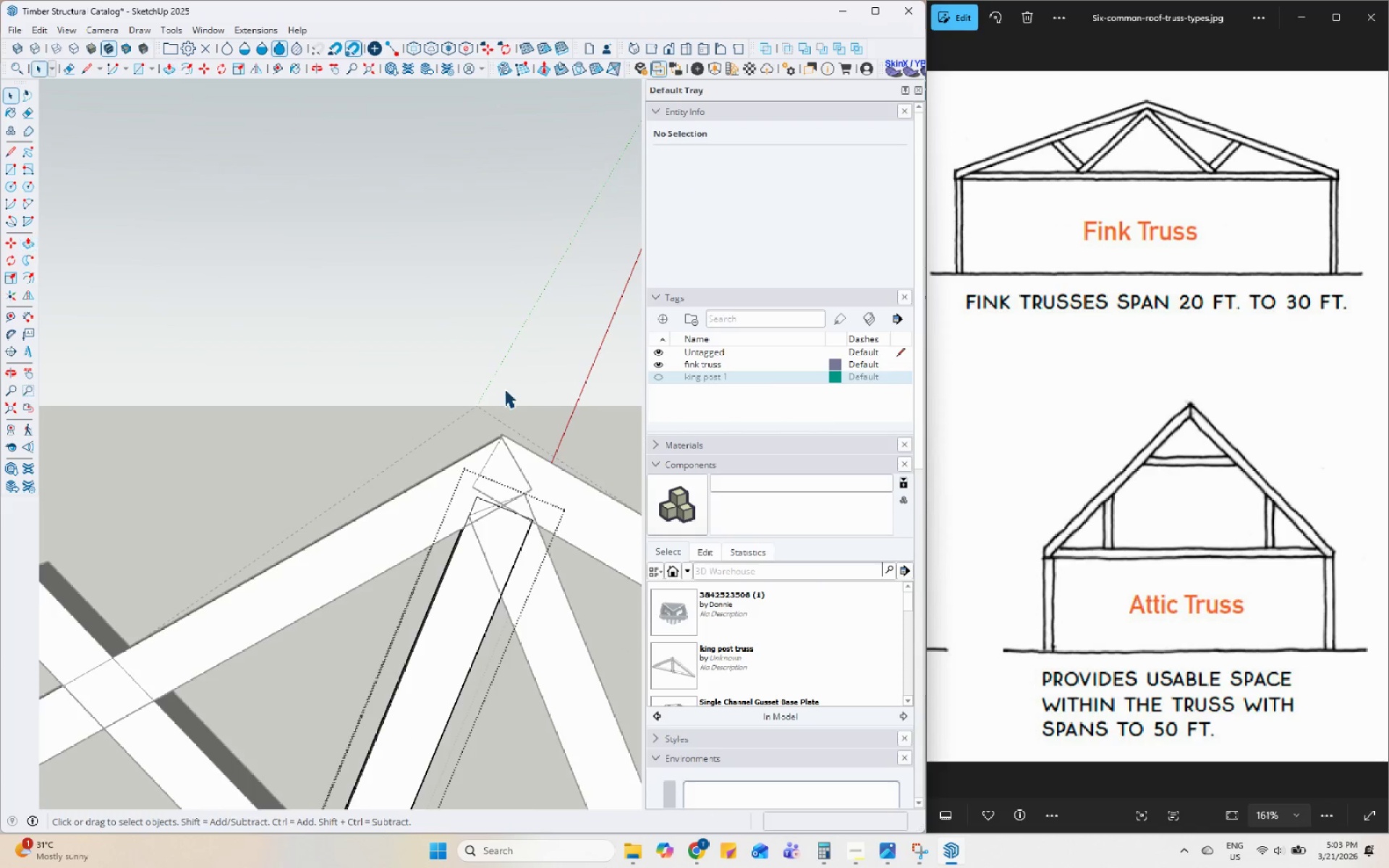 
left_click([505, 387])
 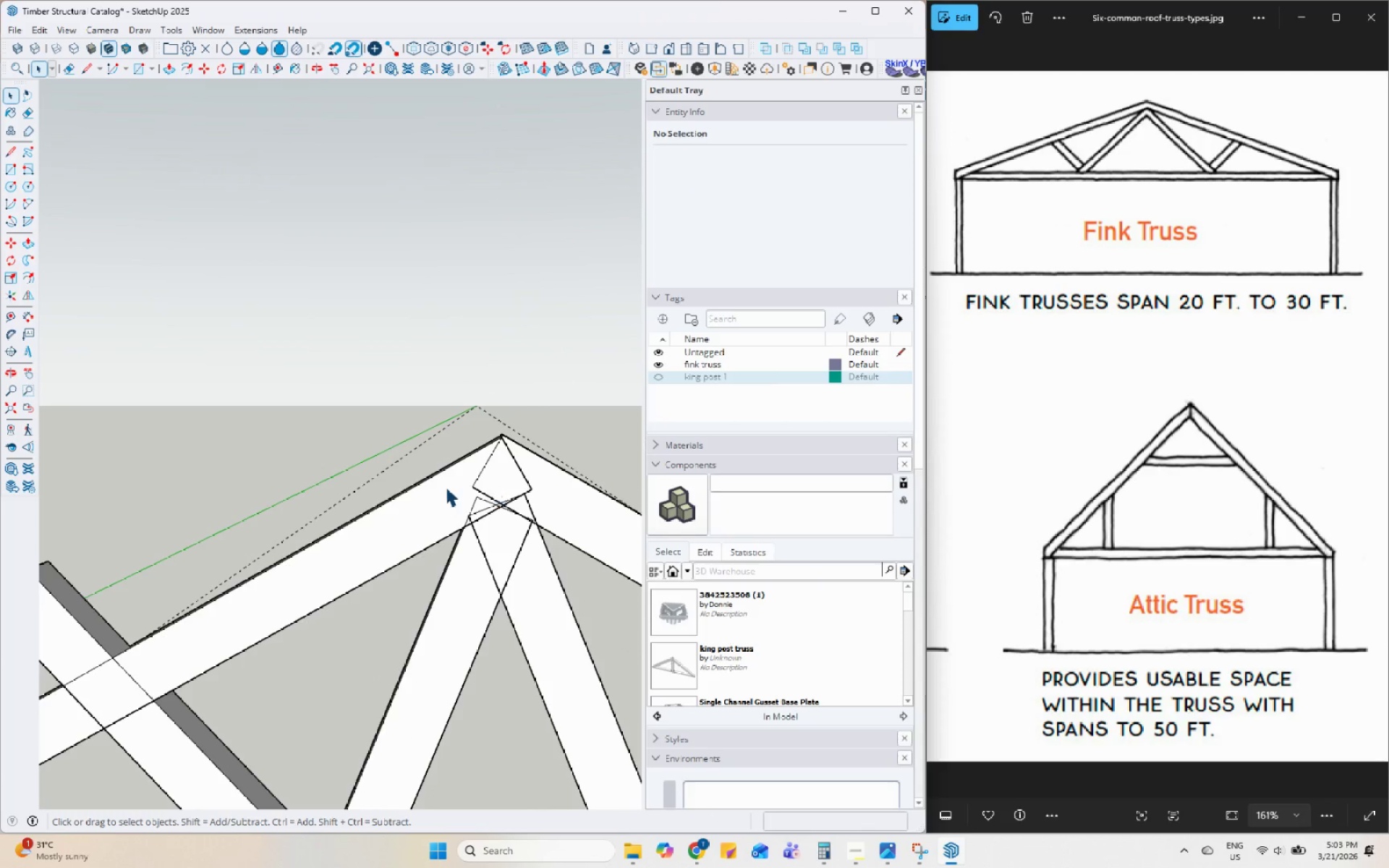 
double_click([443, 488])
 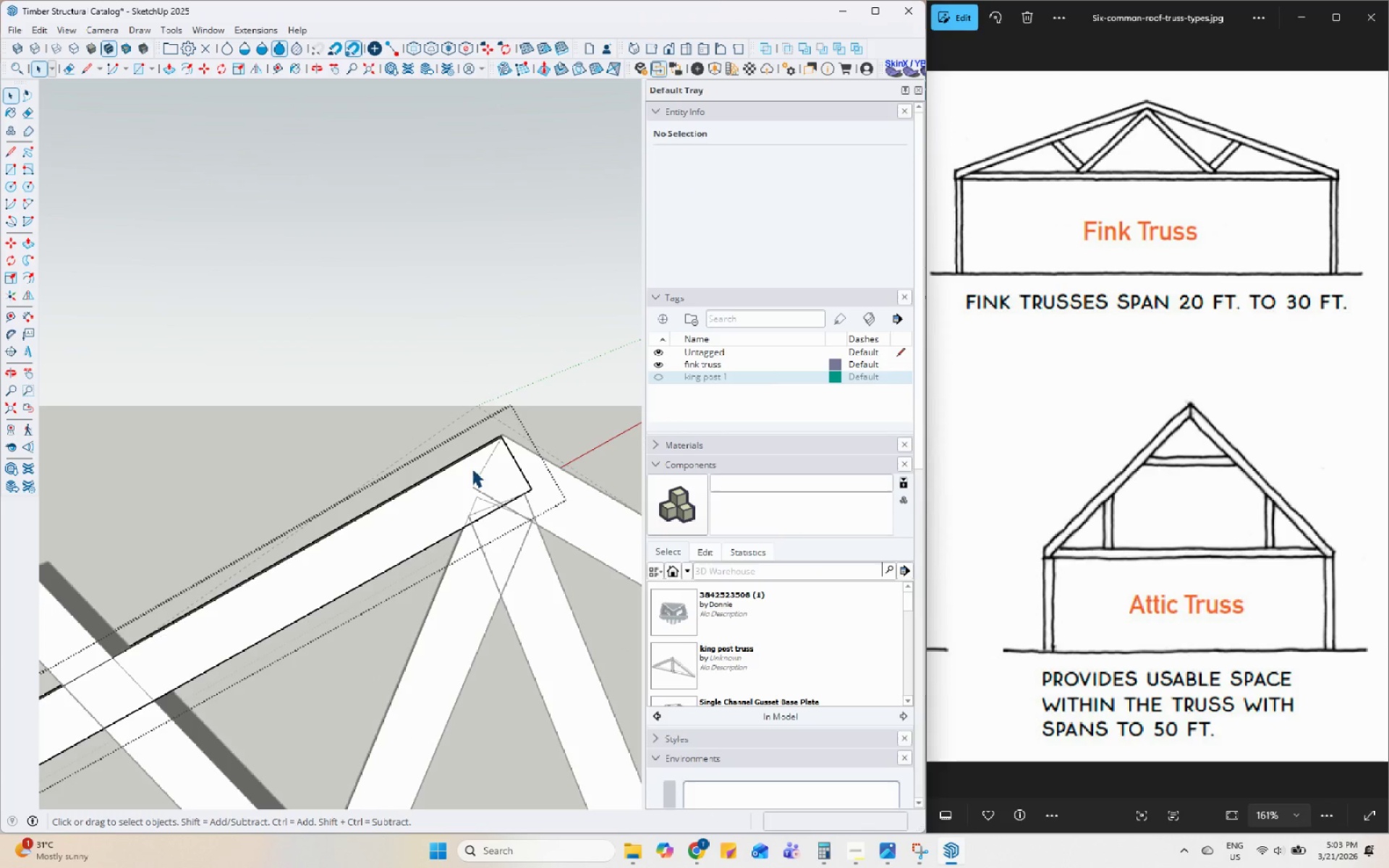 
scroll: coordinate [472, 470], scroll_direction: up, amount: 4.0
 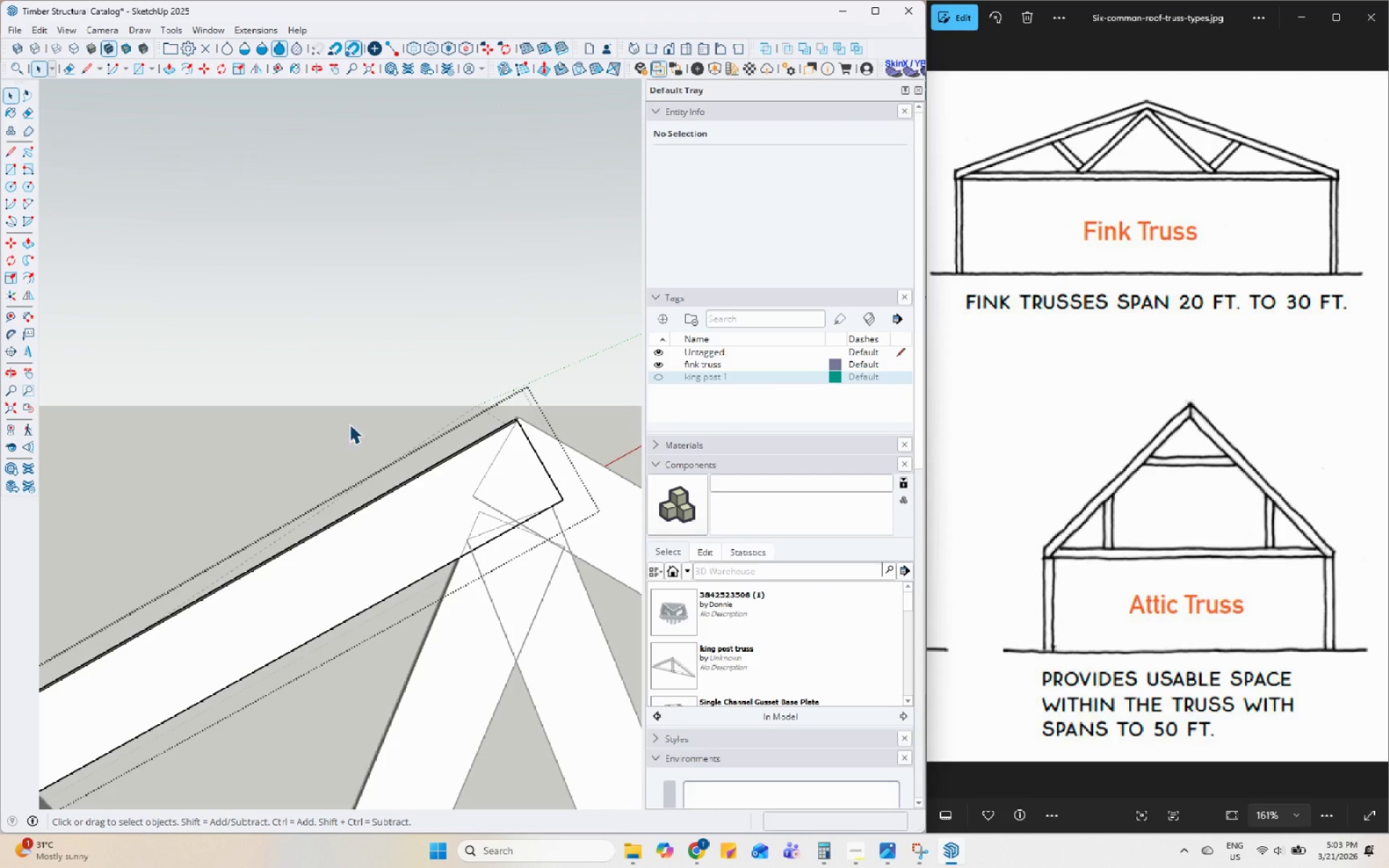 
left_click([14, 145])
 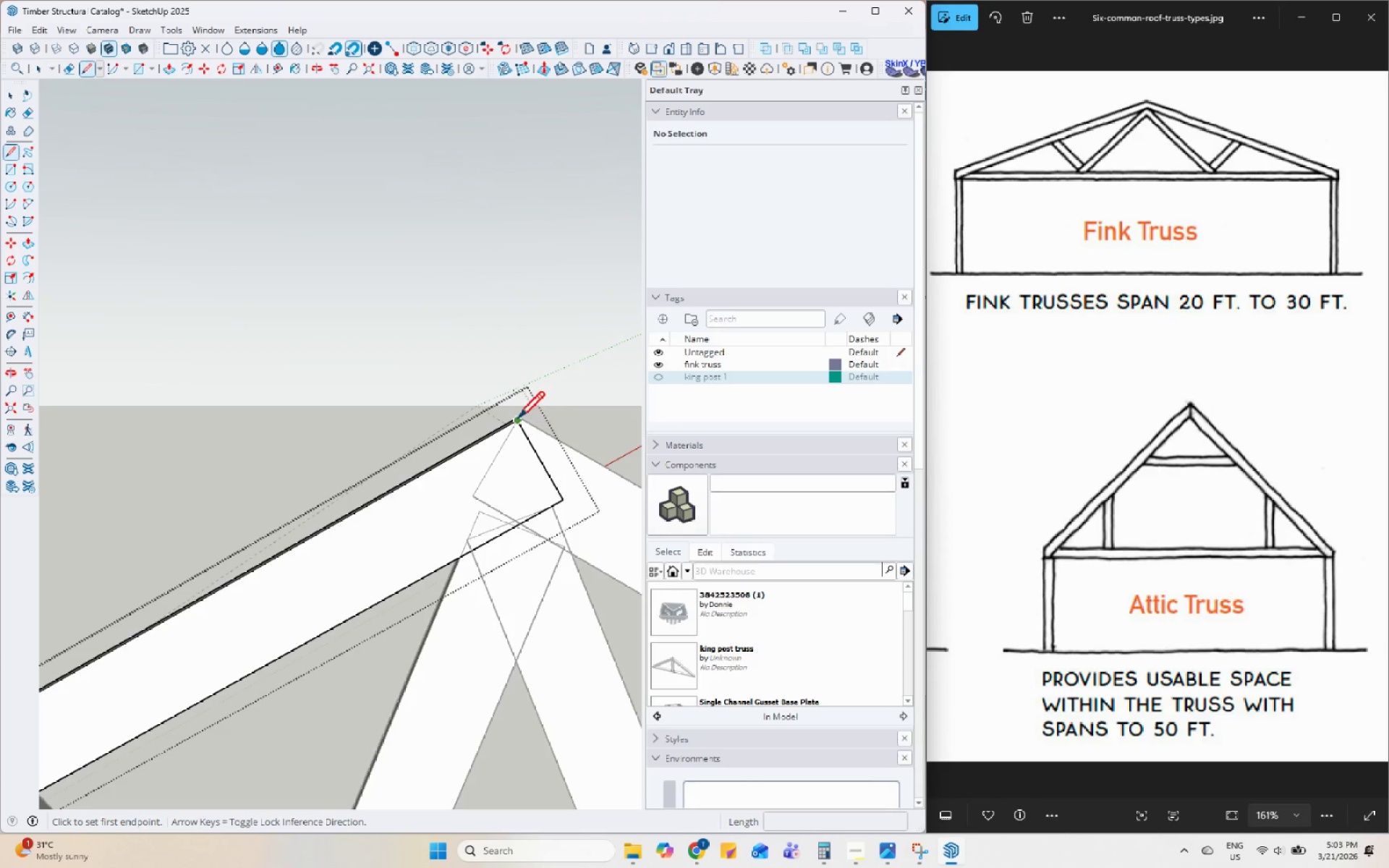 
left_click([518, 421])
 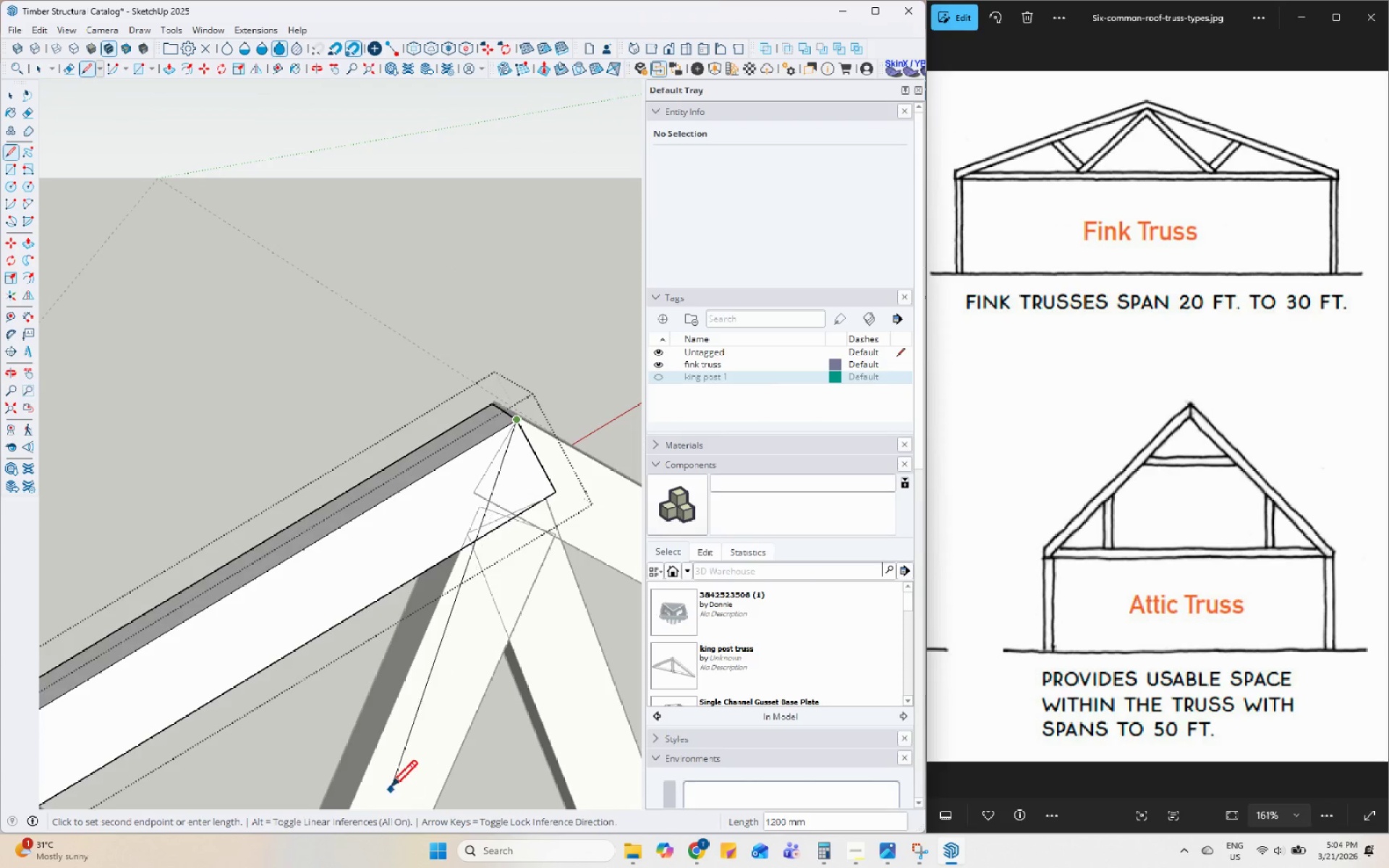 
wait(7.44)
 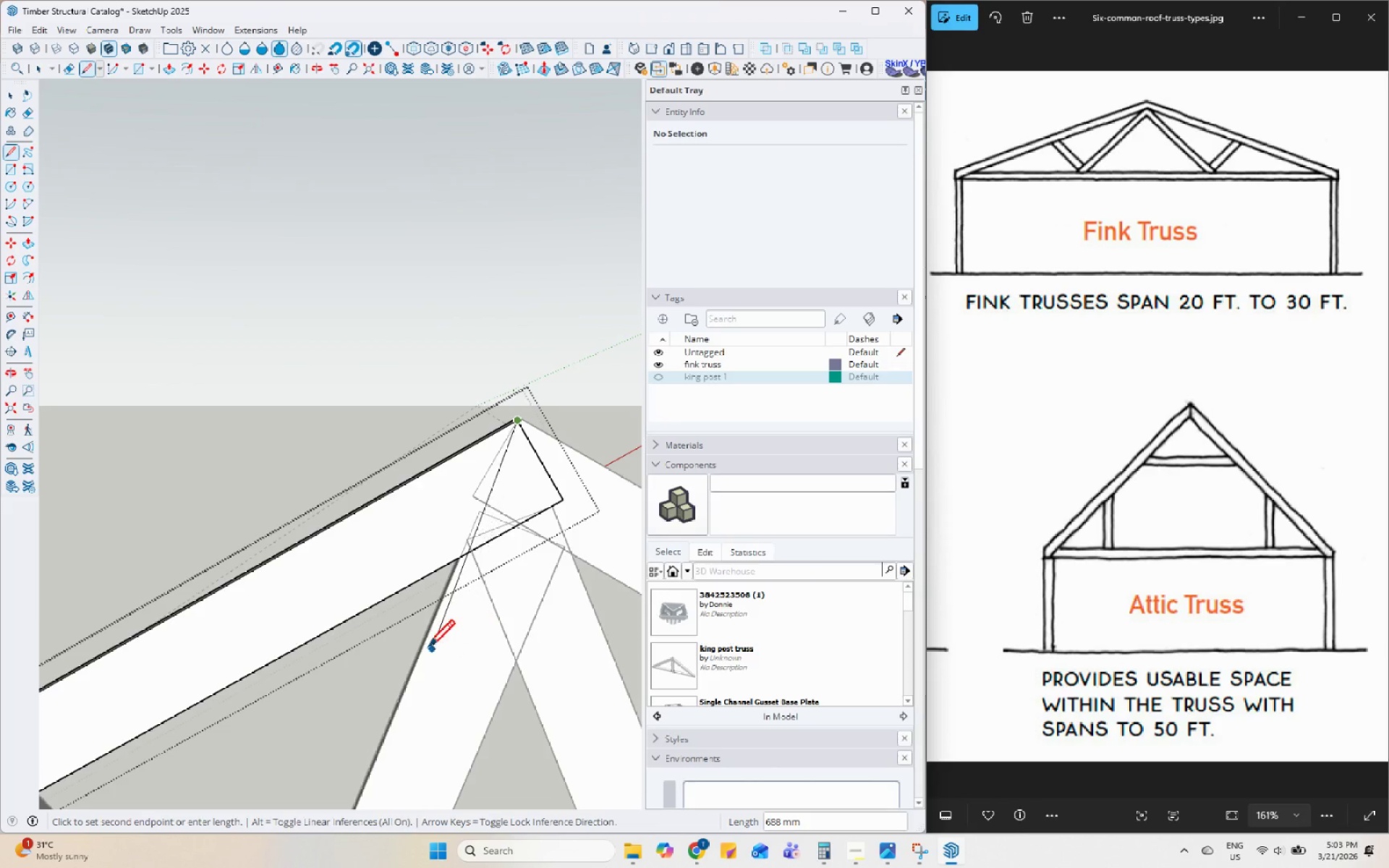 
scroll: coordinate [485, 634], scroll_direction: down, amount: 31.0
 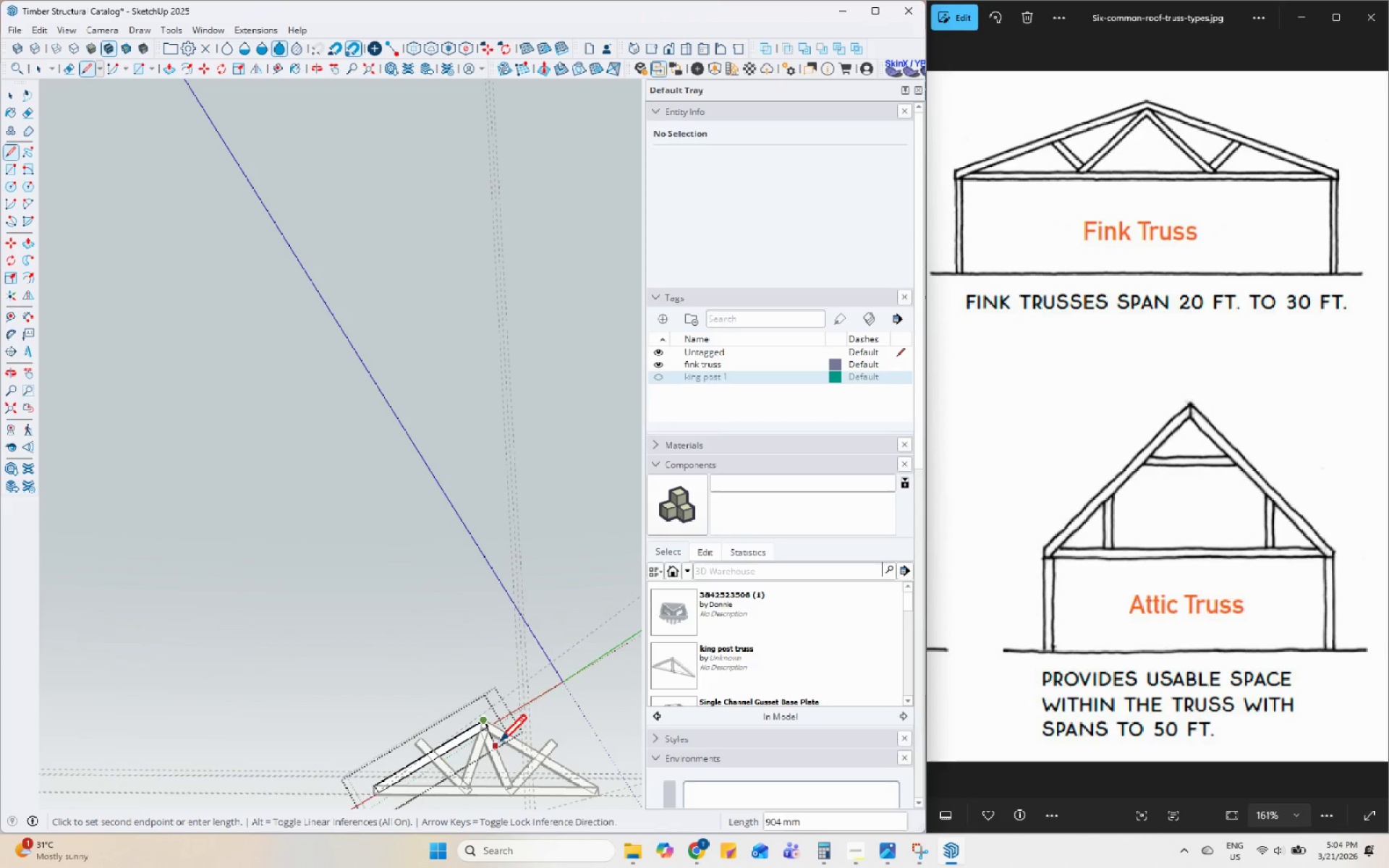 
scroll: coordinate [482, 799], scroll_direction: up, amount: 13.0
 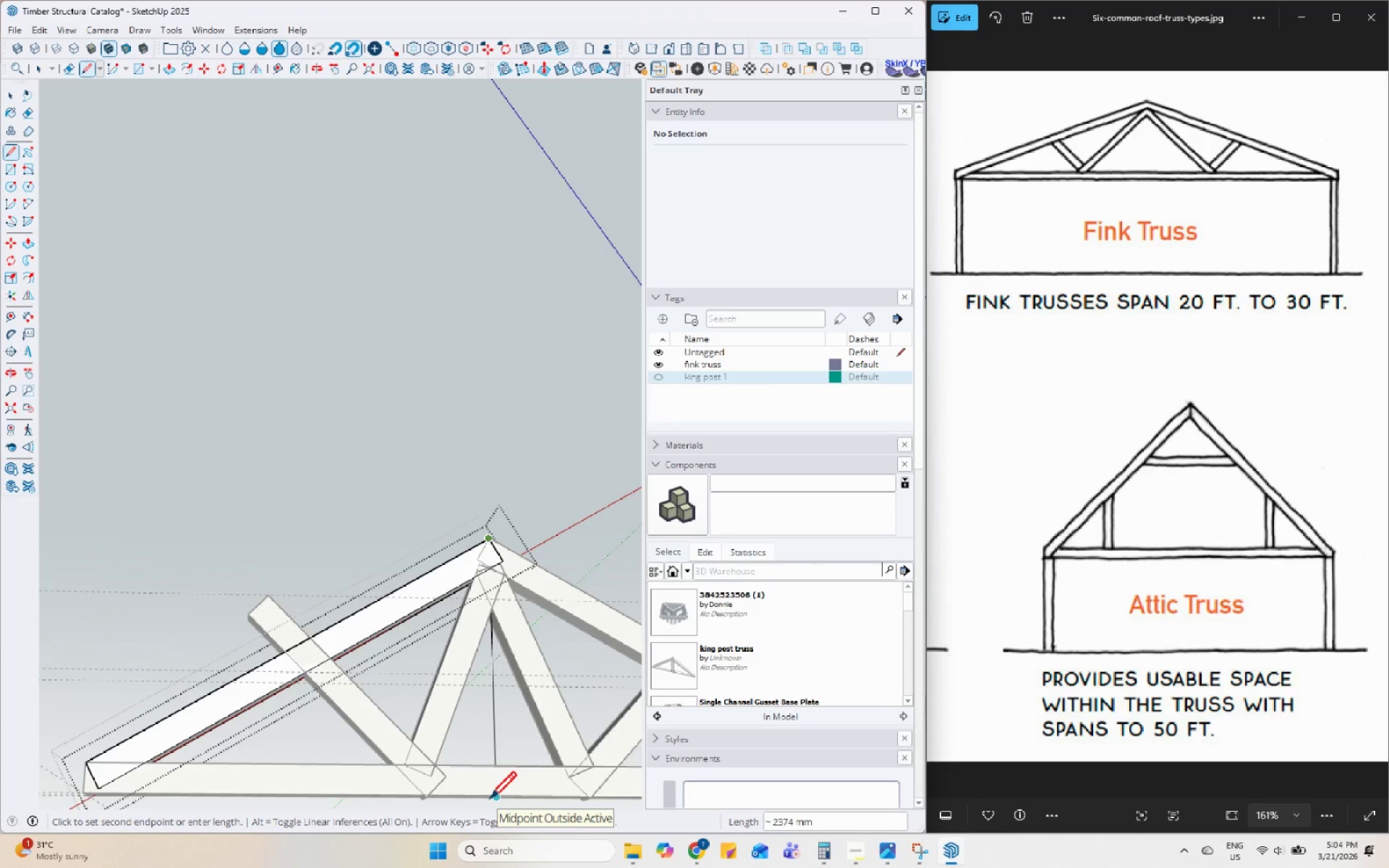 
wait(10.67)
 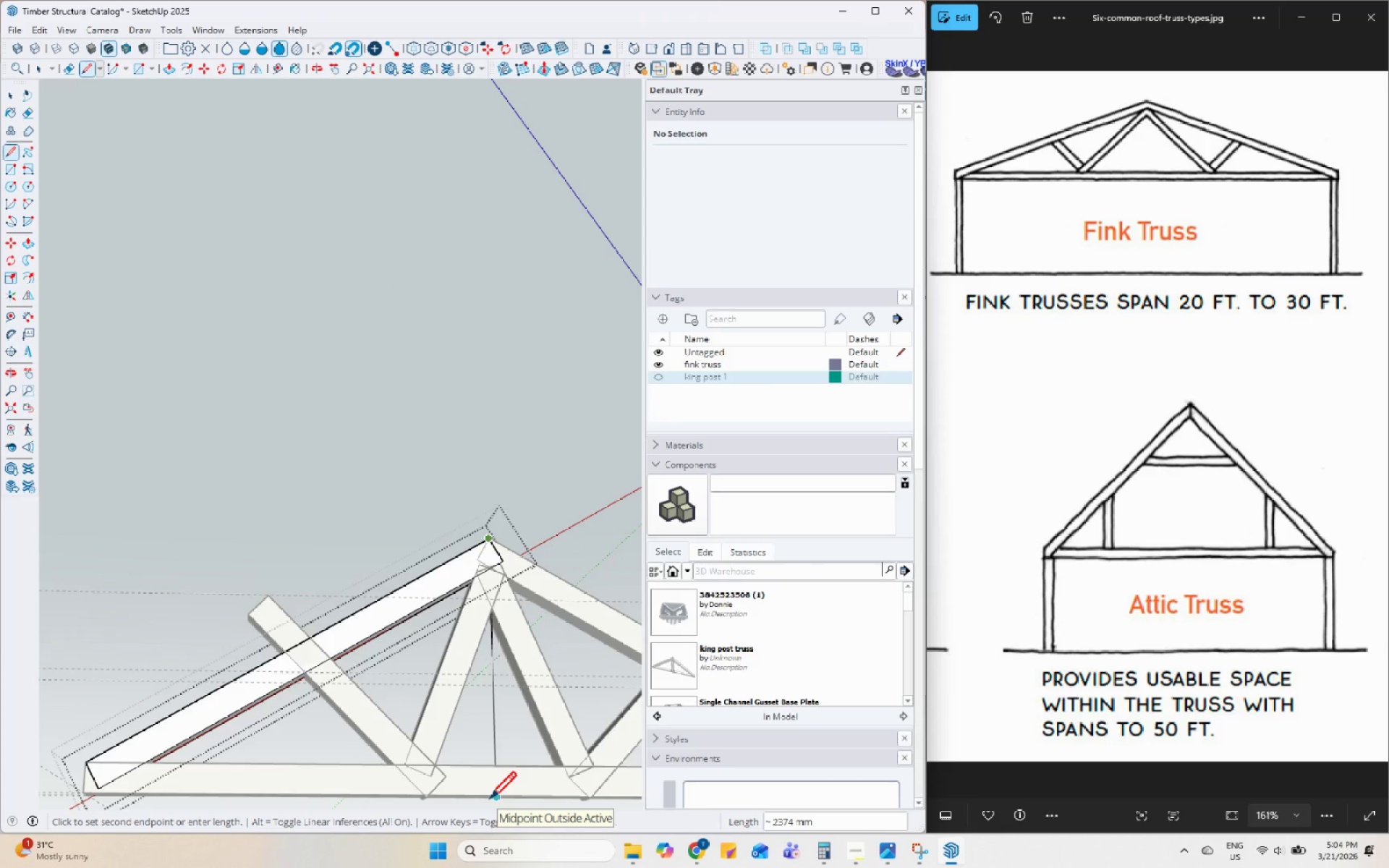 
left_click([494, 796])
 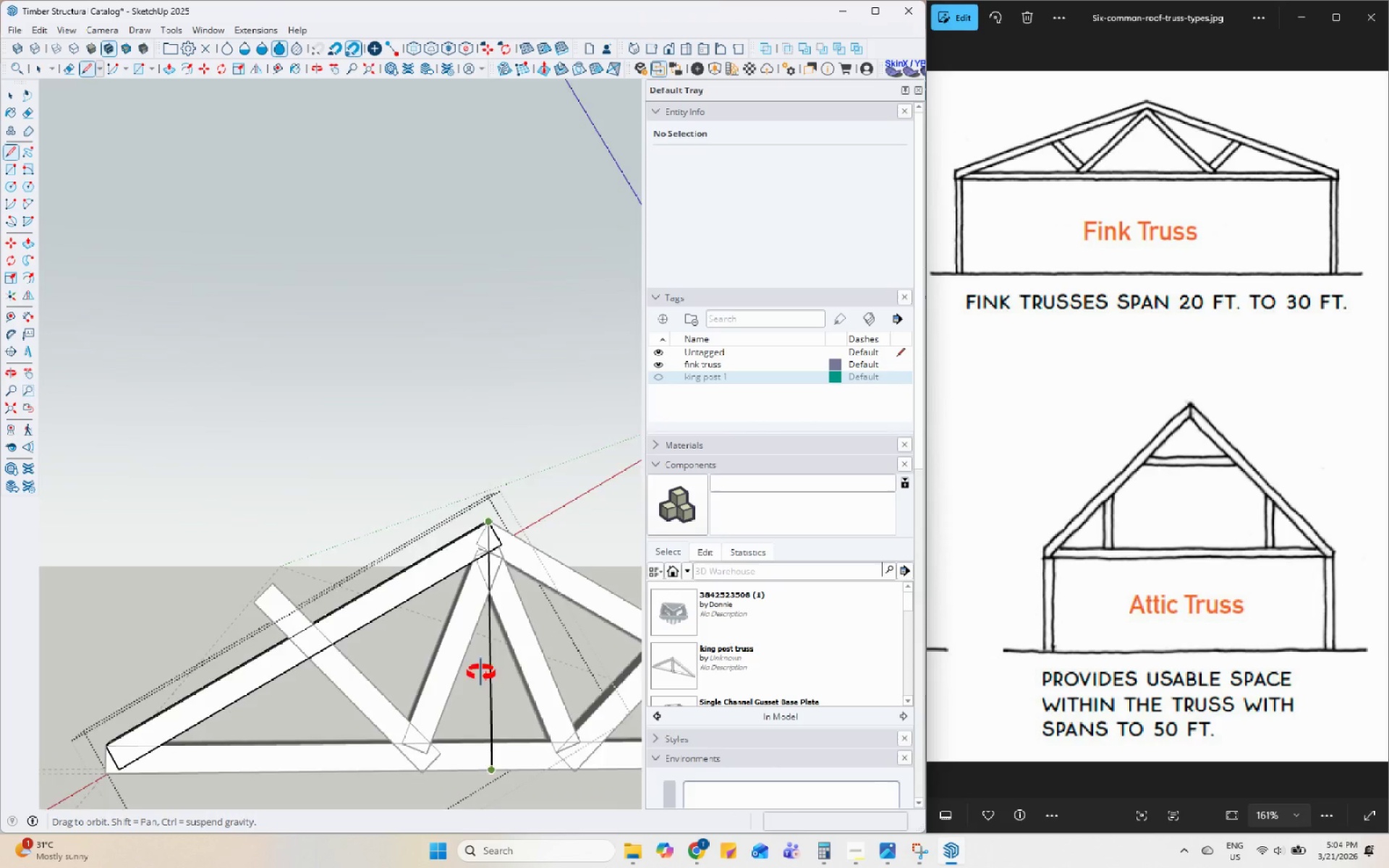 
key(Space)
 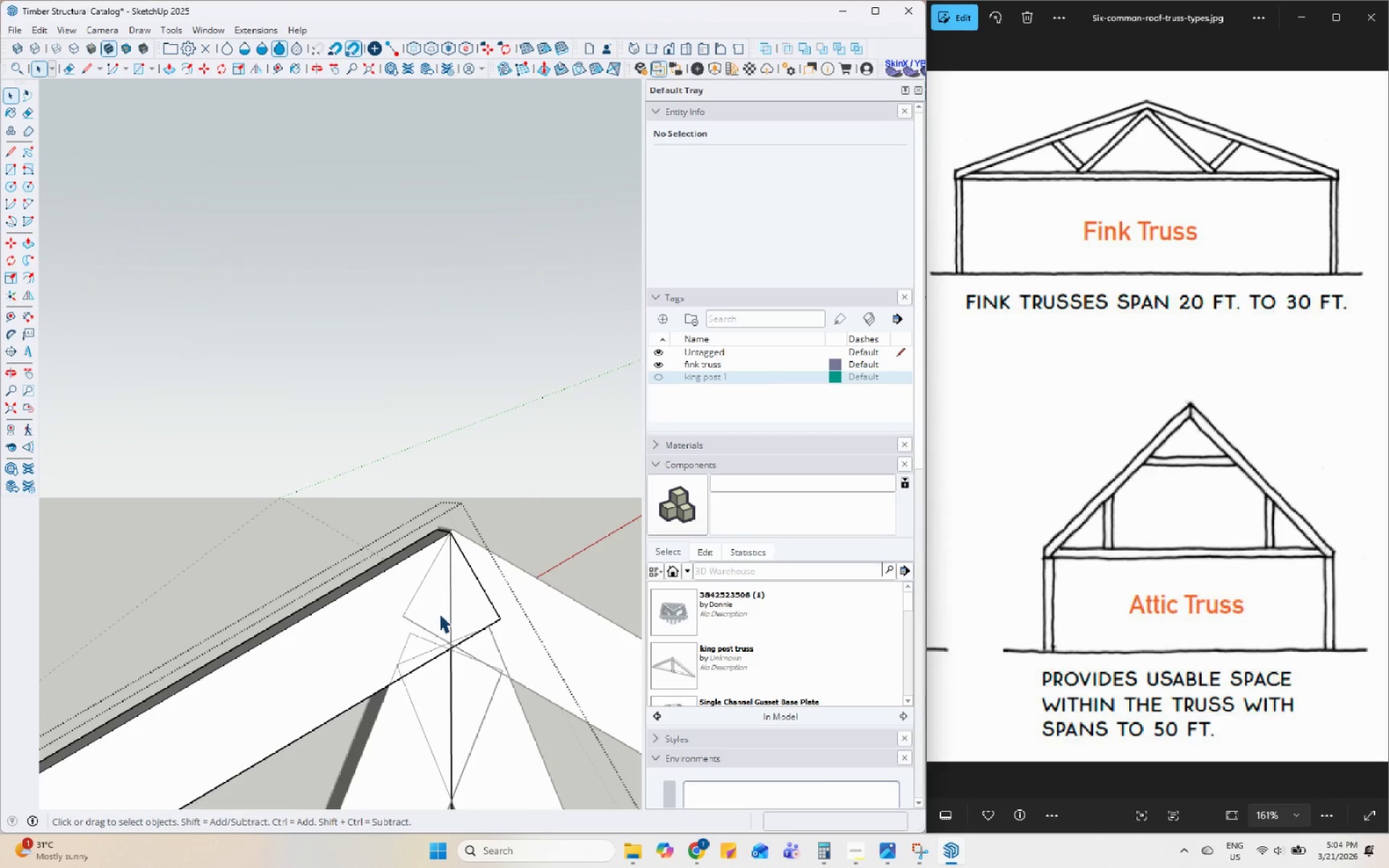 
scroll: coordinate [483, 566], scroll_direction: up, amount: 14.0
 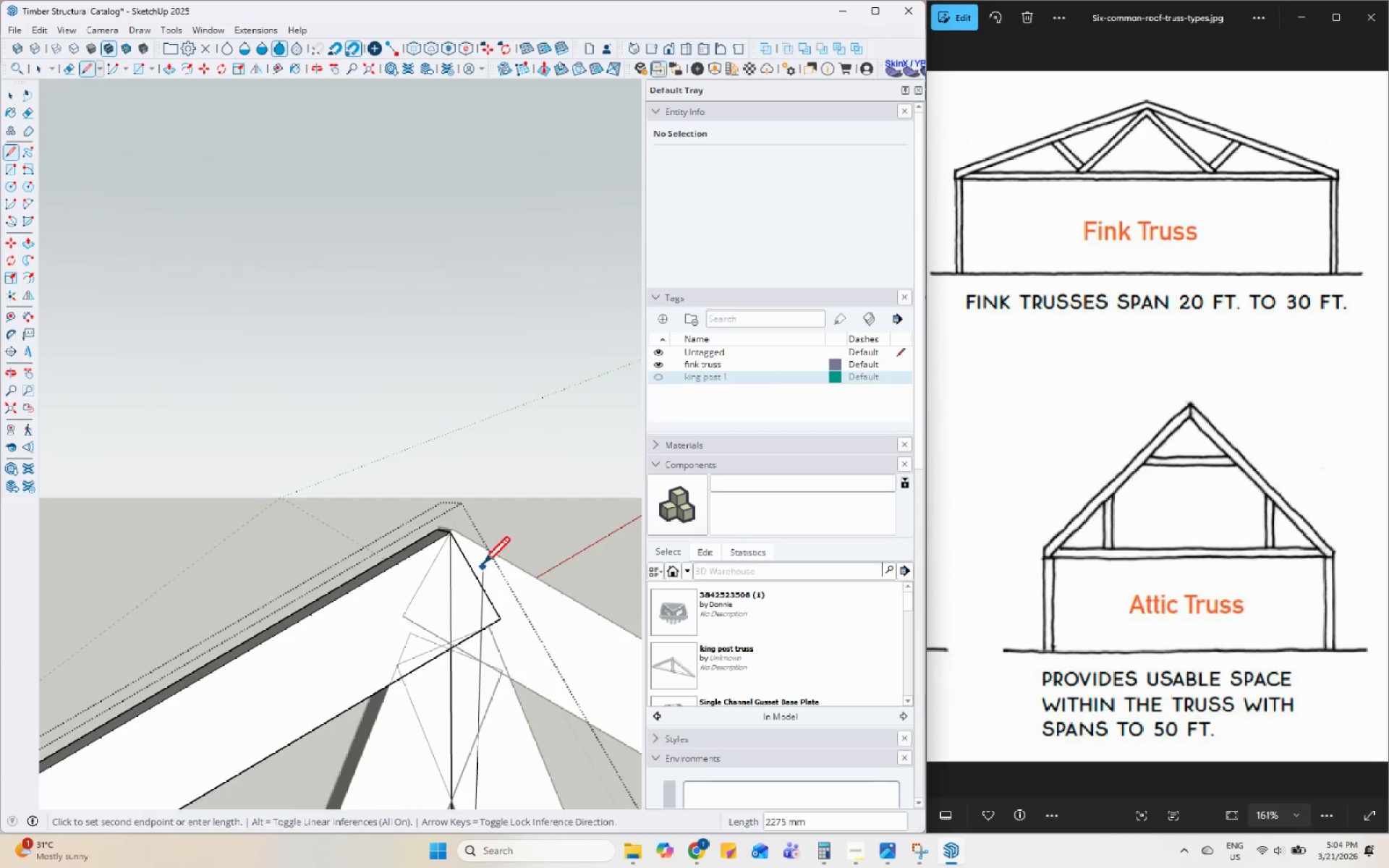 
left_click([456, 595])
 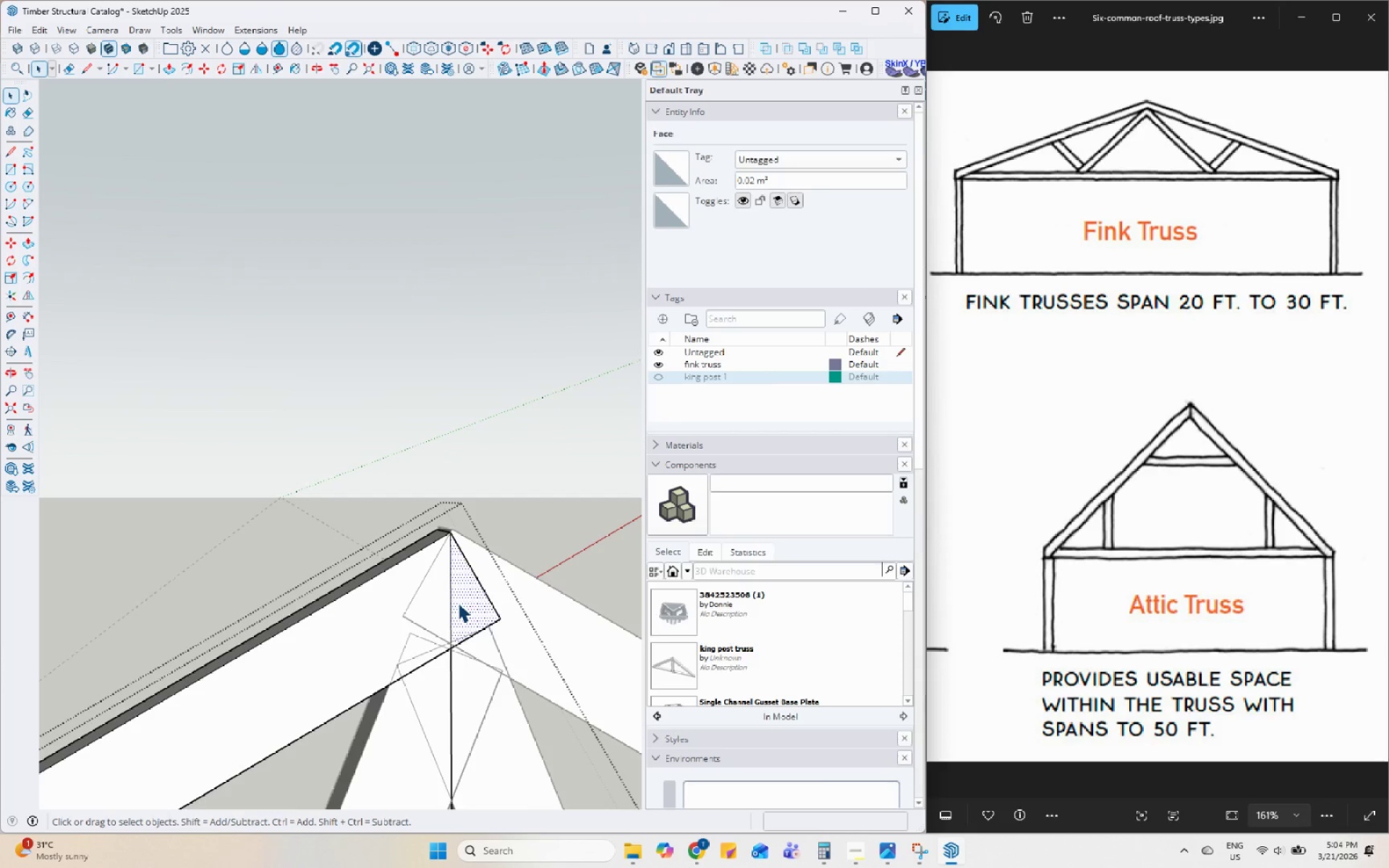 
key(Delete)
 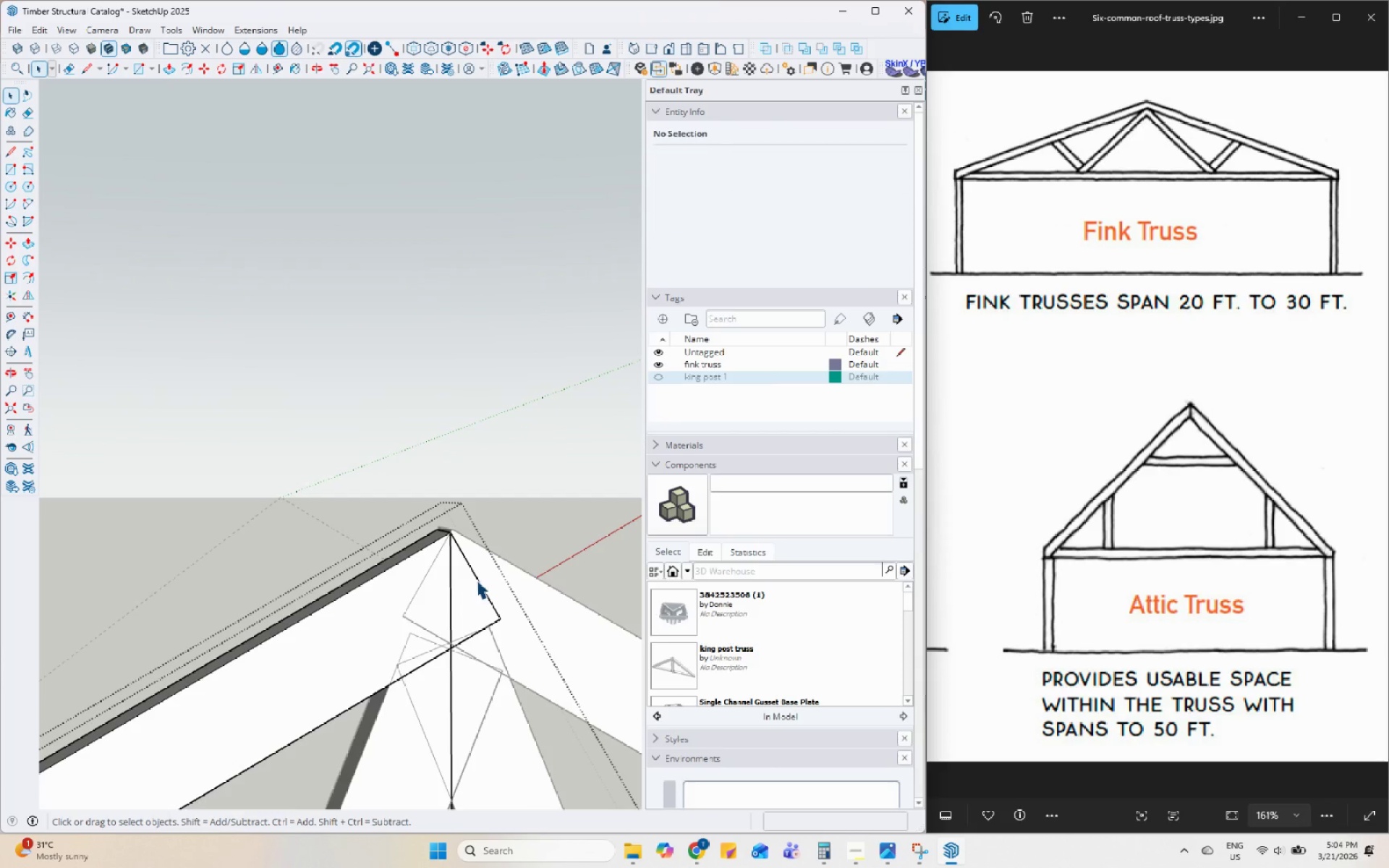 
left_click([479, 580])
 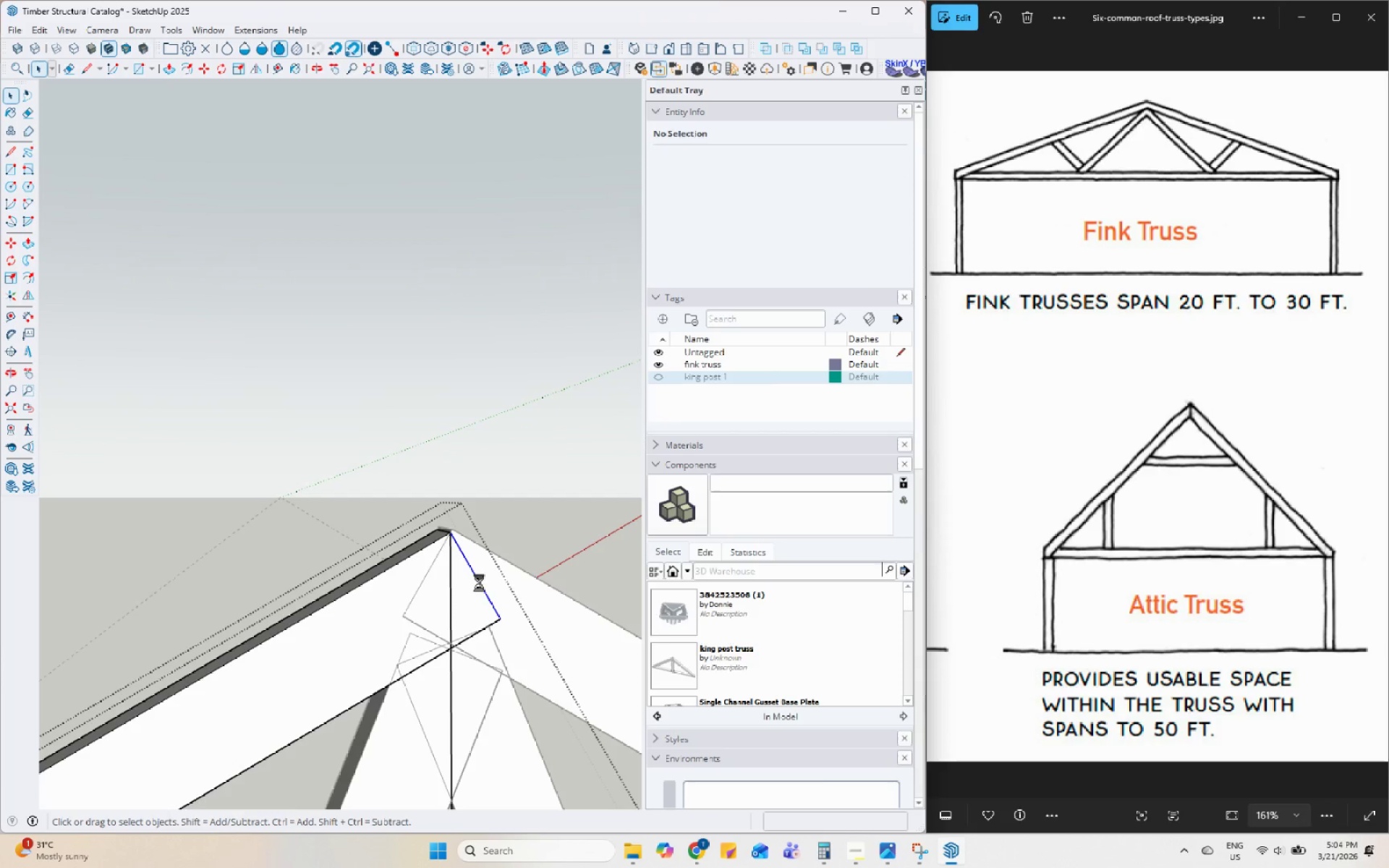 
key(Delete)
 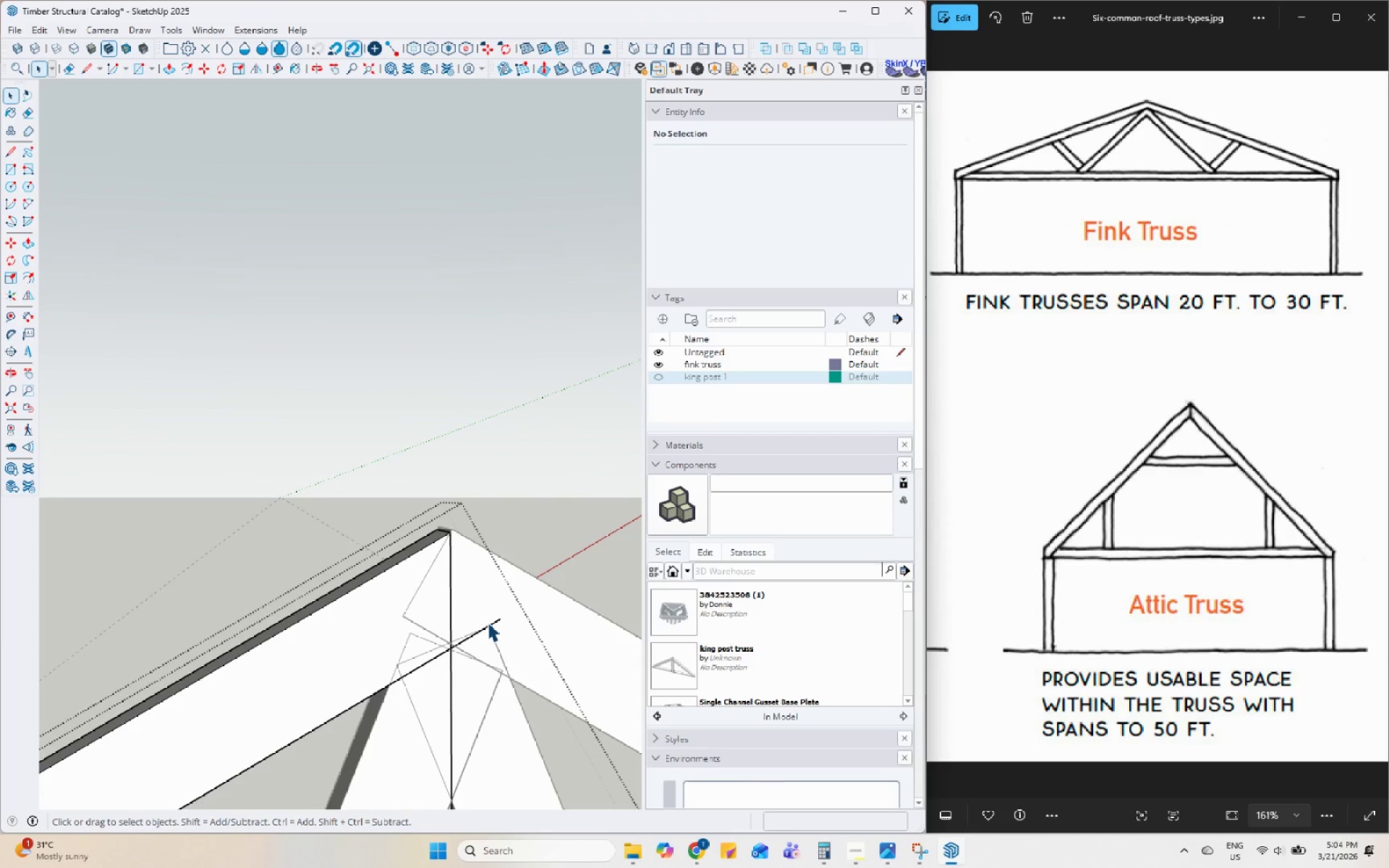 
left_click([488, 623])
 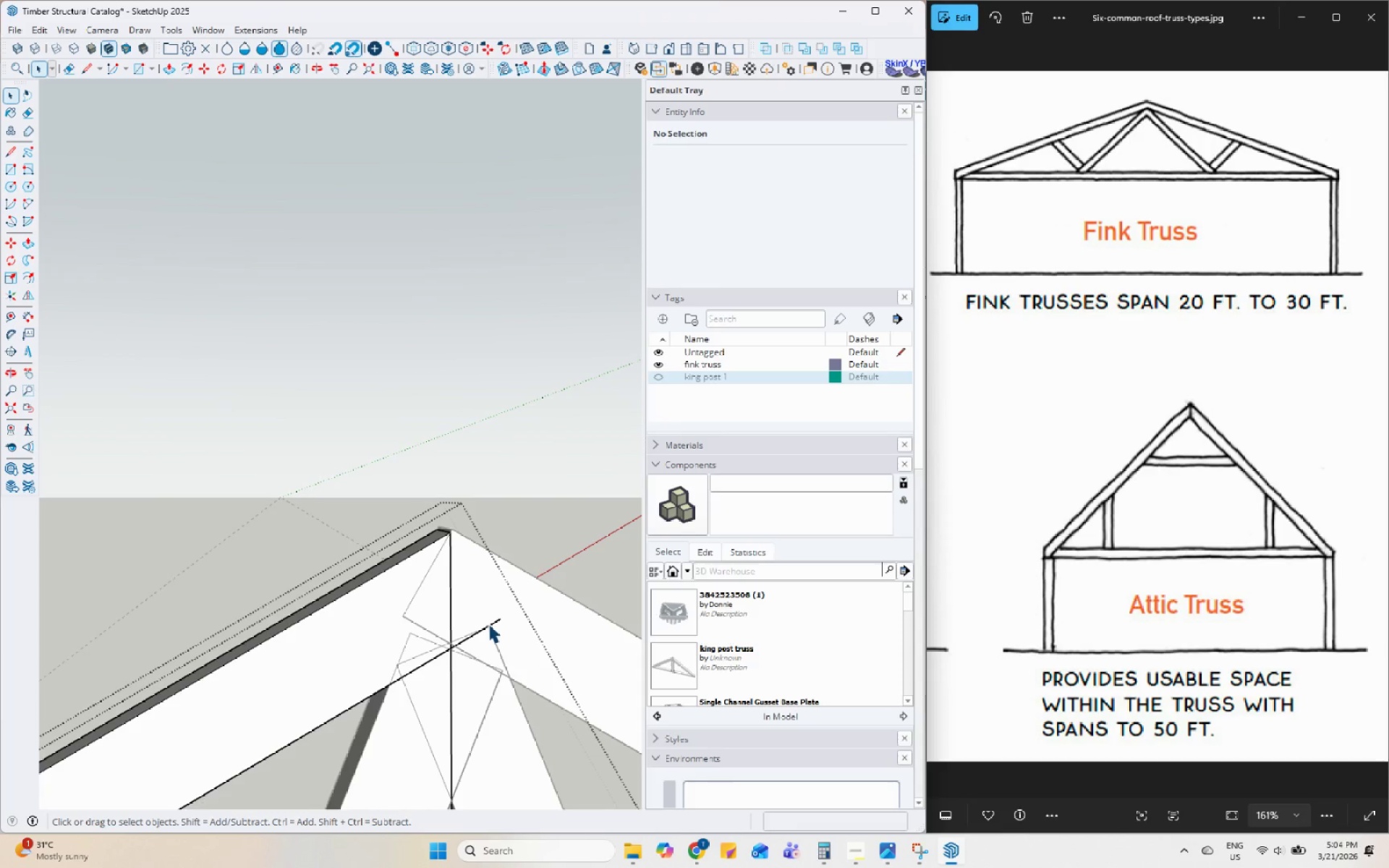 
left_click([496, 624])
 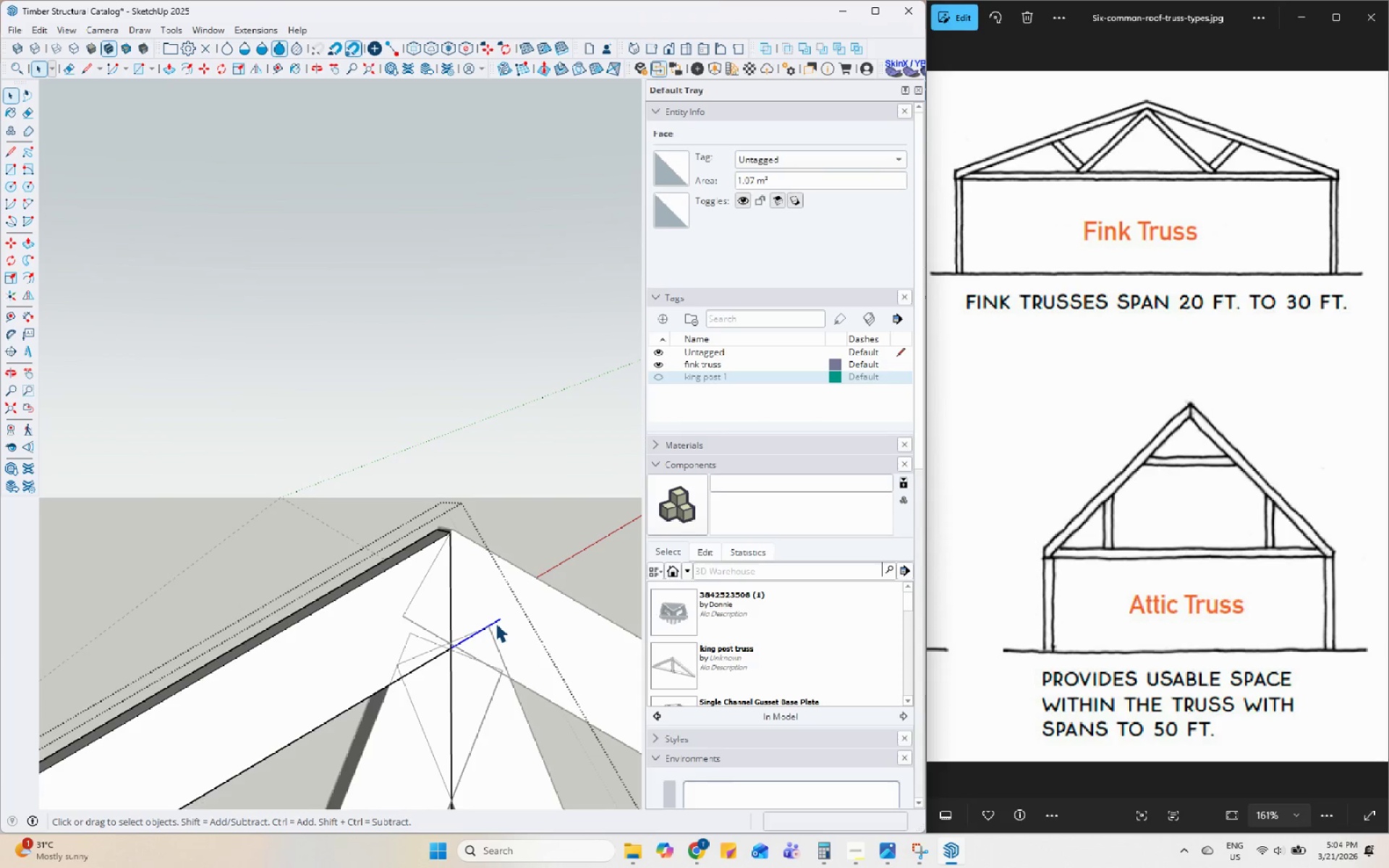 
key(Delete)
 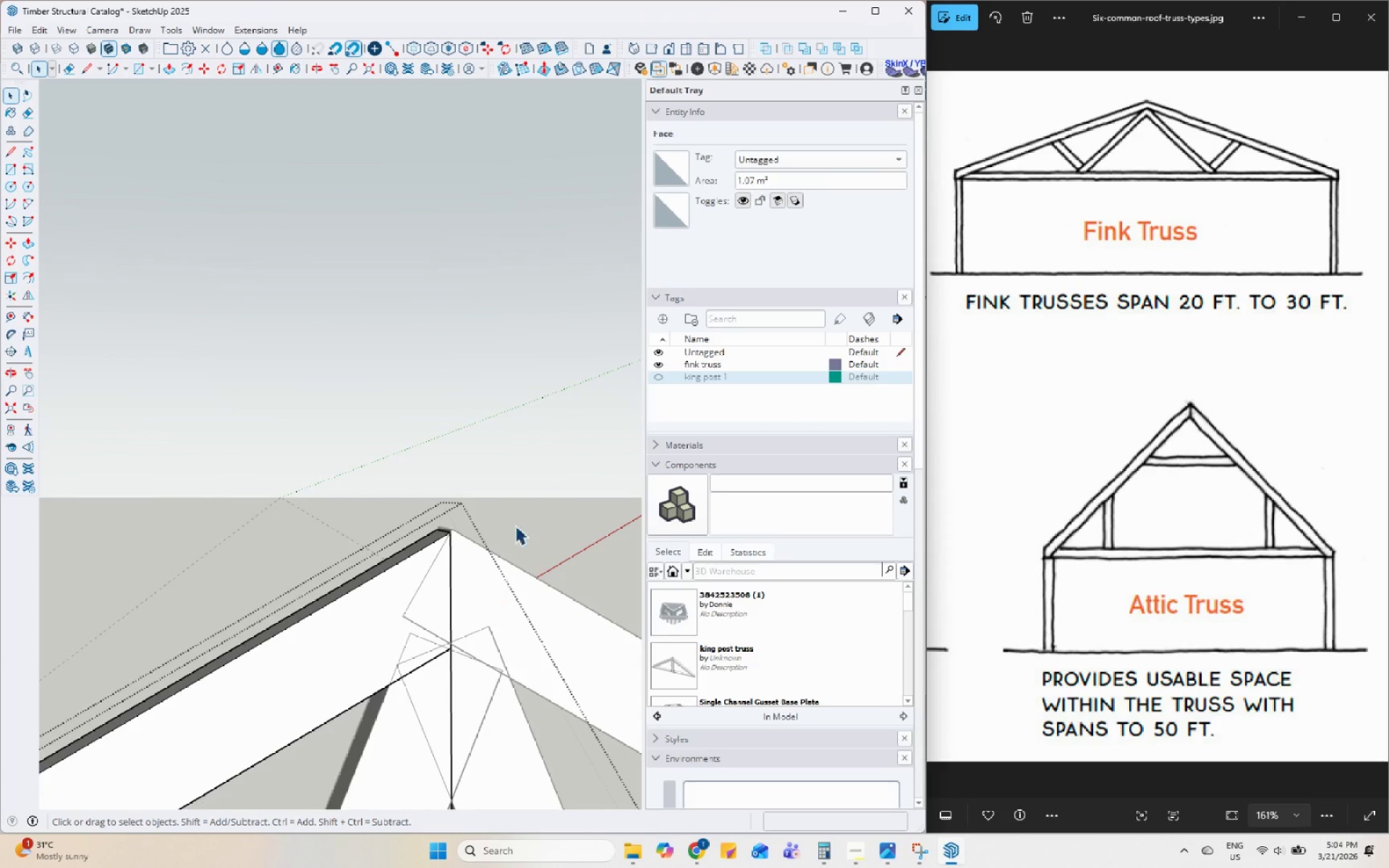 
left_click([535, 474])
 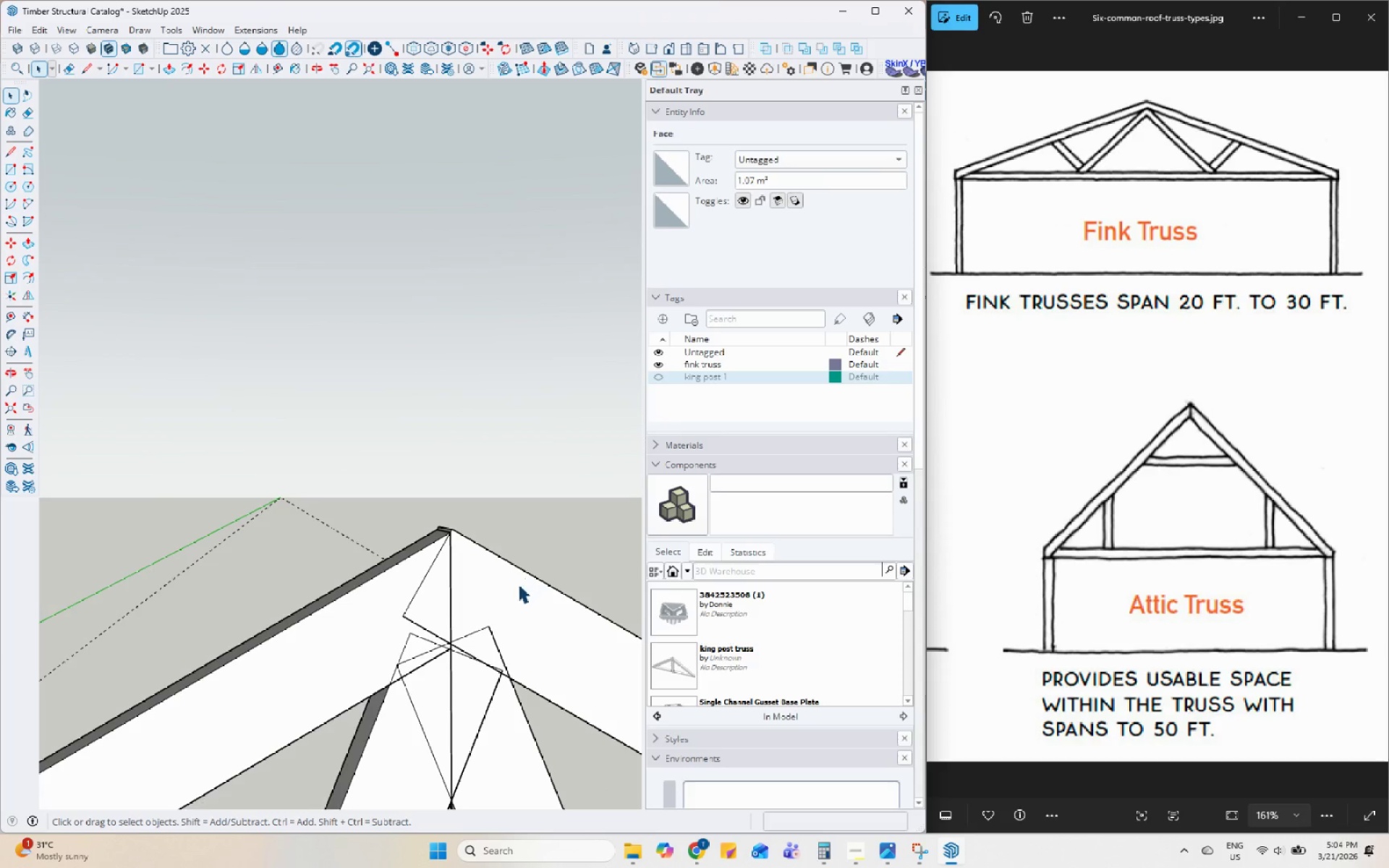 
double_click([518, 584])
 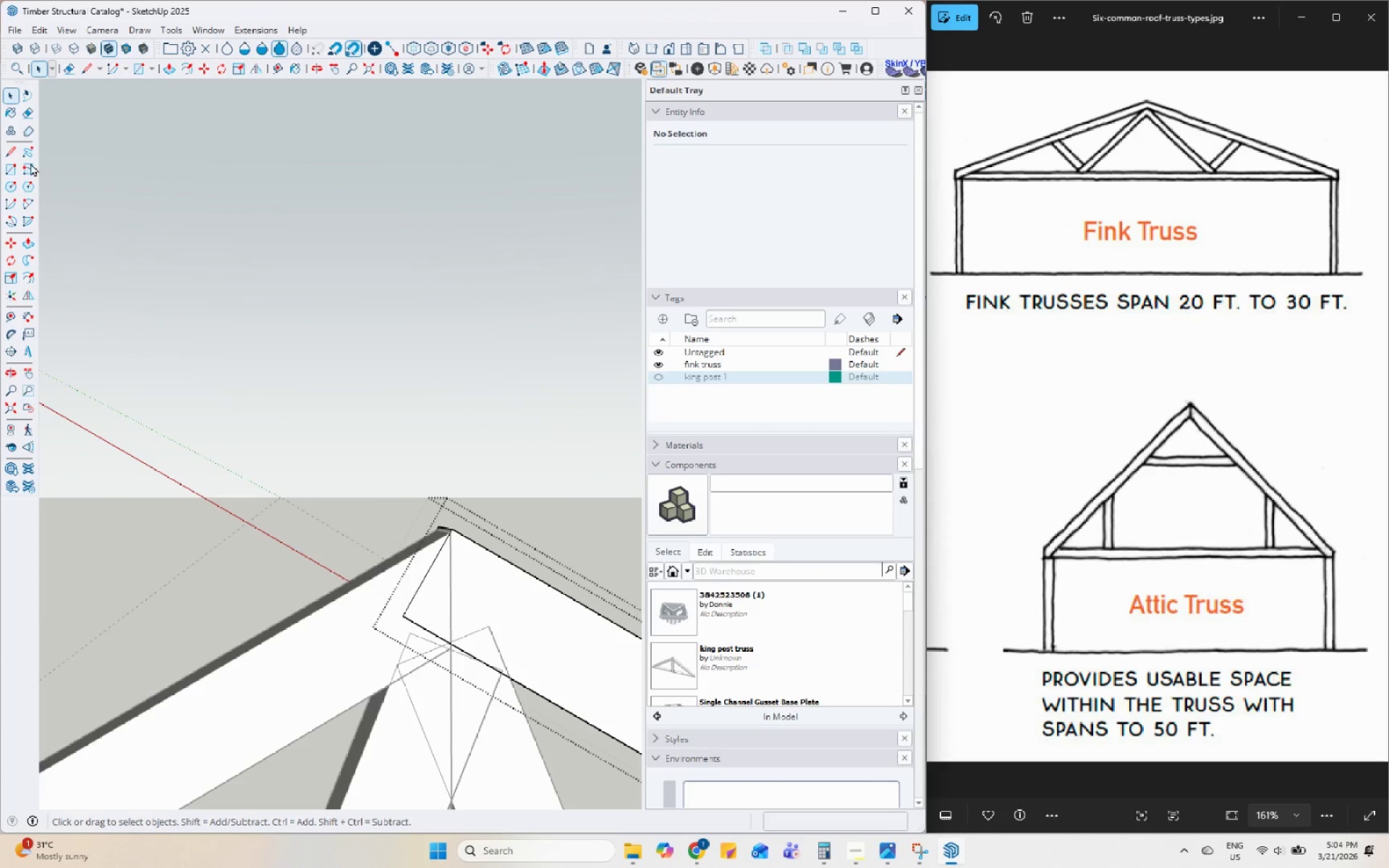 
left_click([12, 153])
 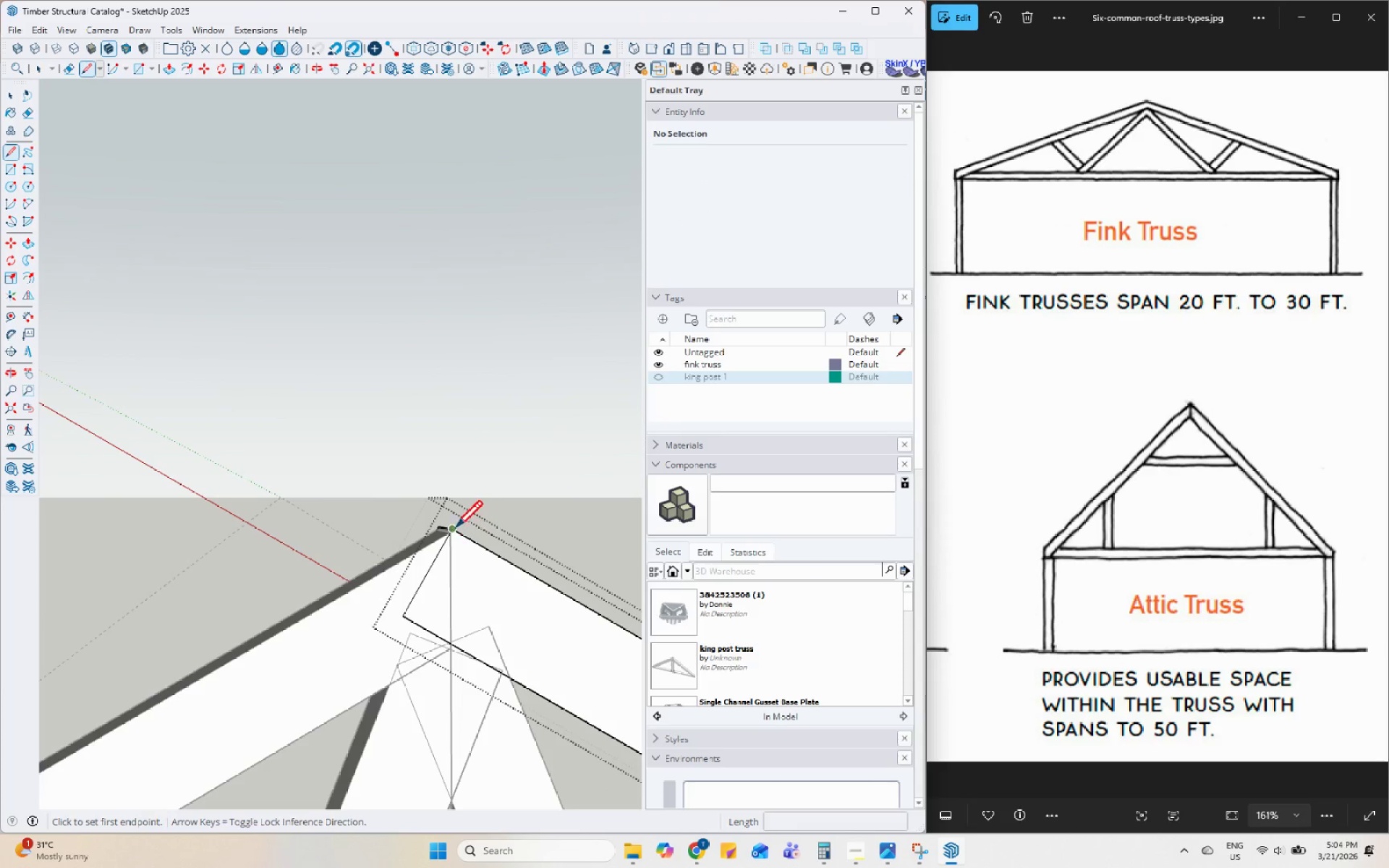 
left_click_drag(start_coordinate=[456, 527], to_coordinate=[456, 531])
 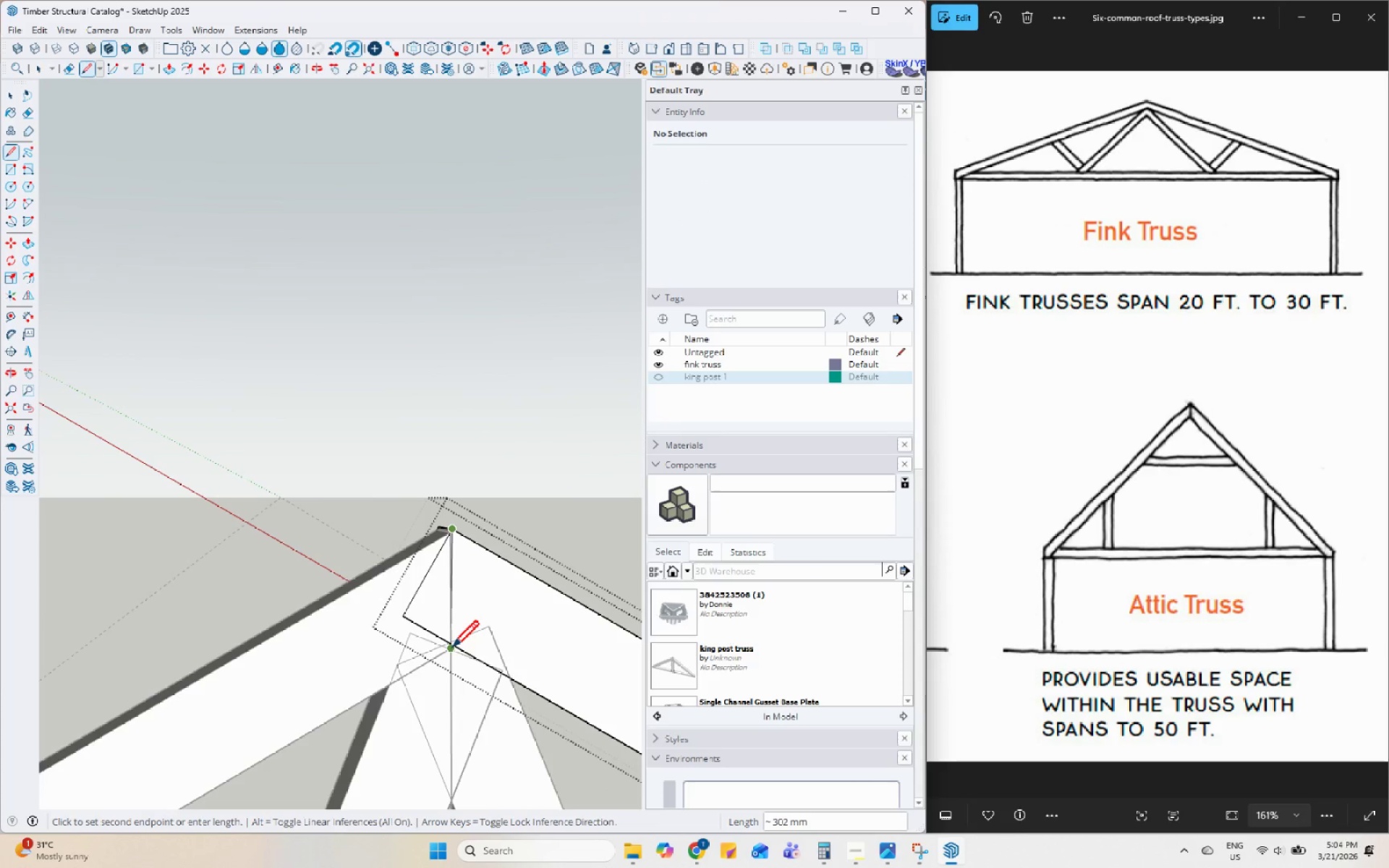 
left_click([452, 650])
 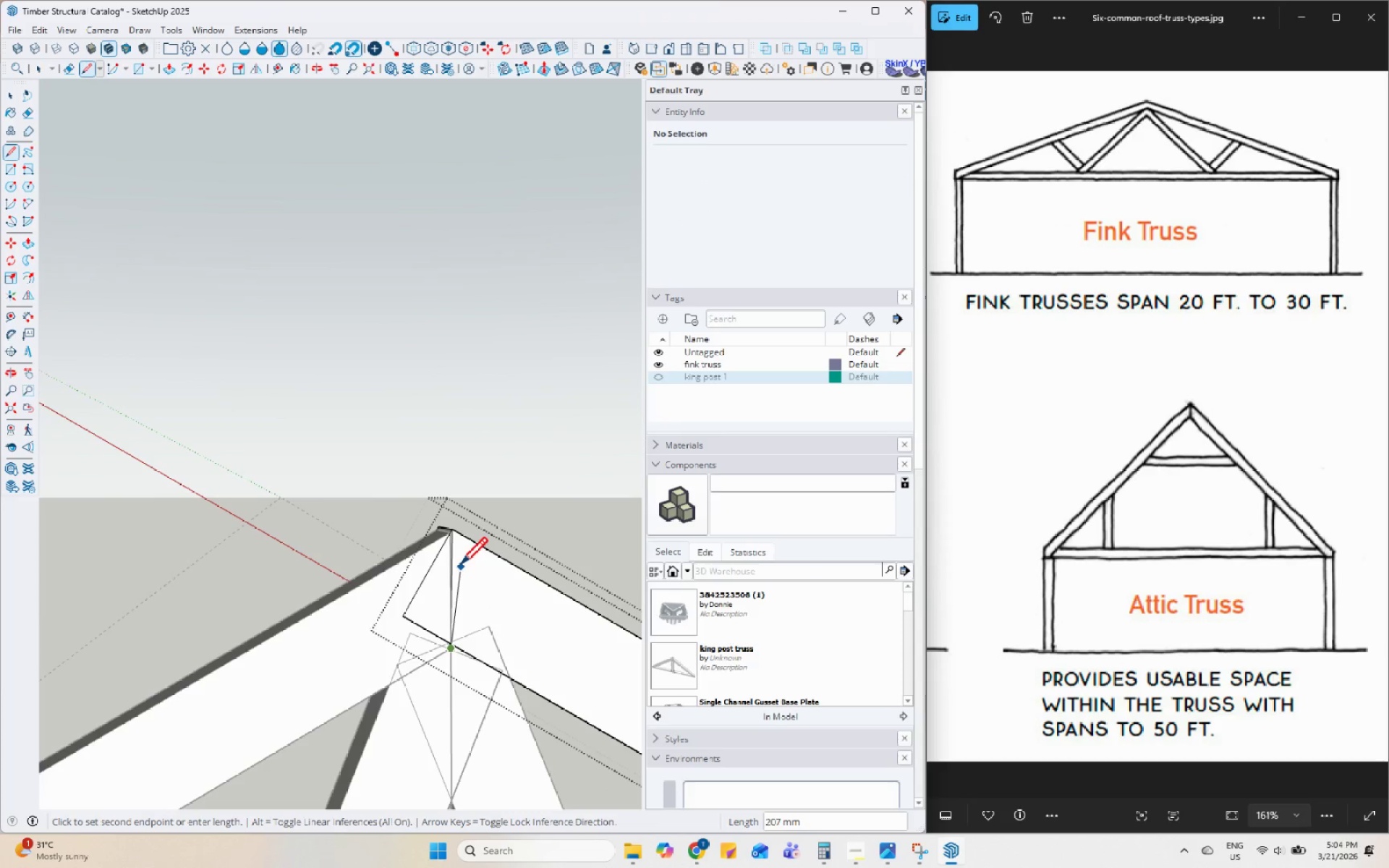 
key(Space)
 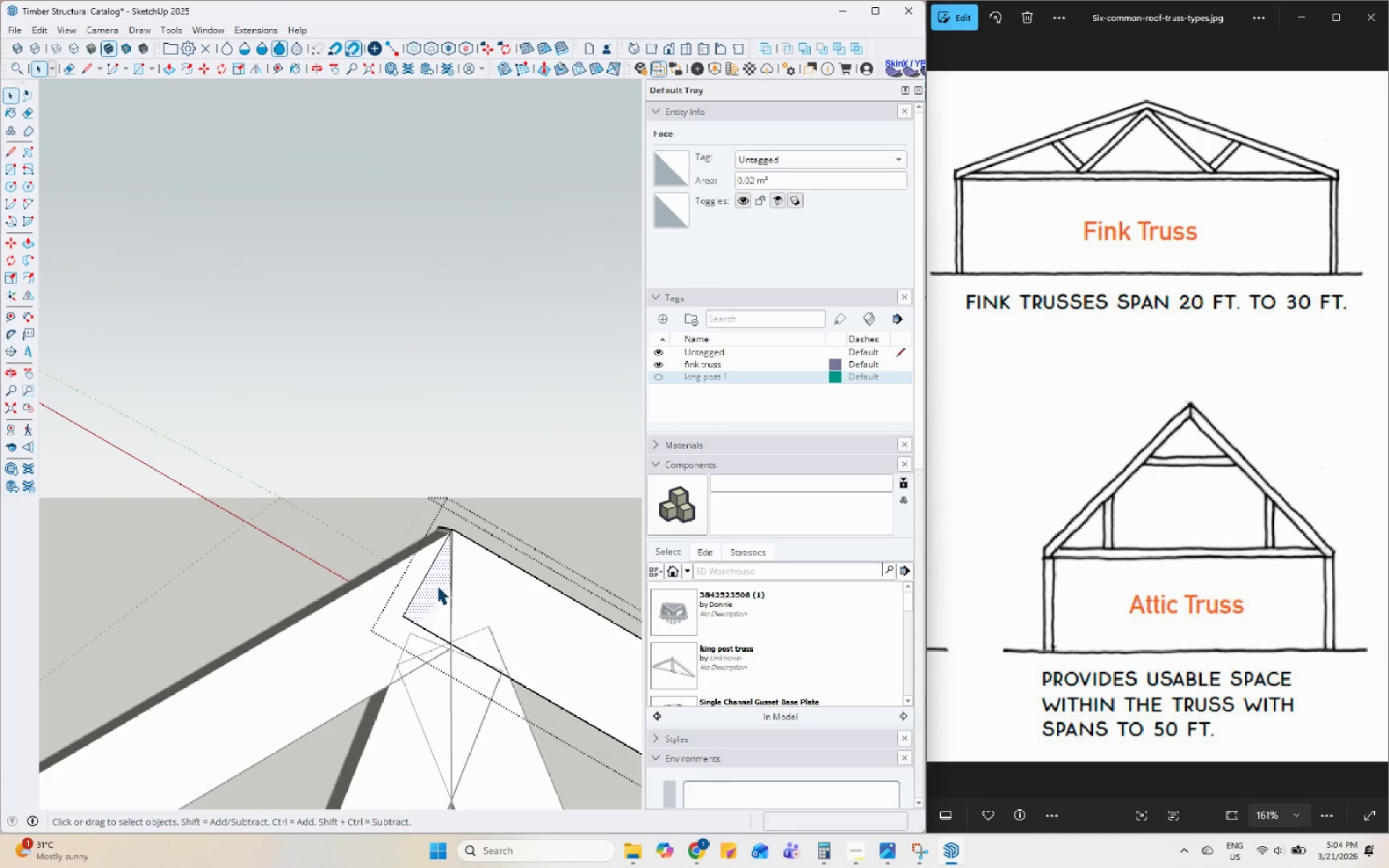 
key(Delete)
 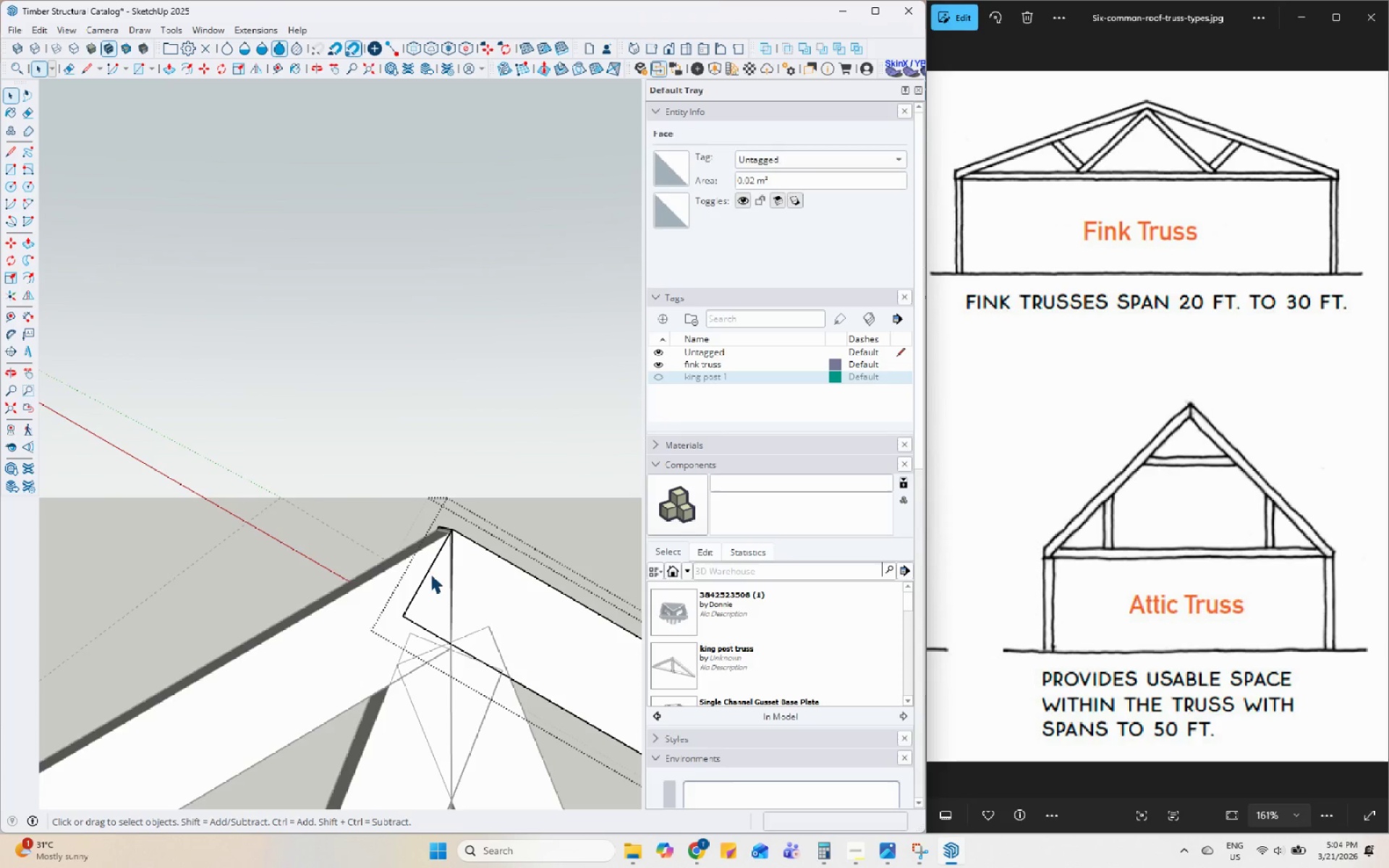 
left_click([430, 571])
 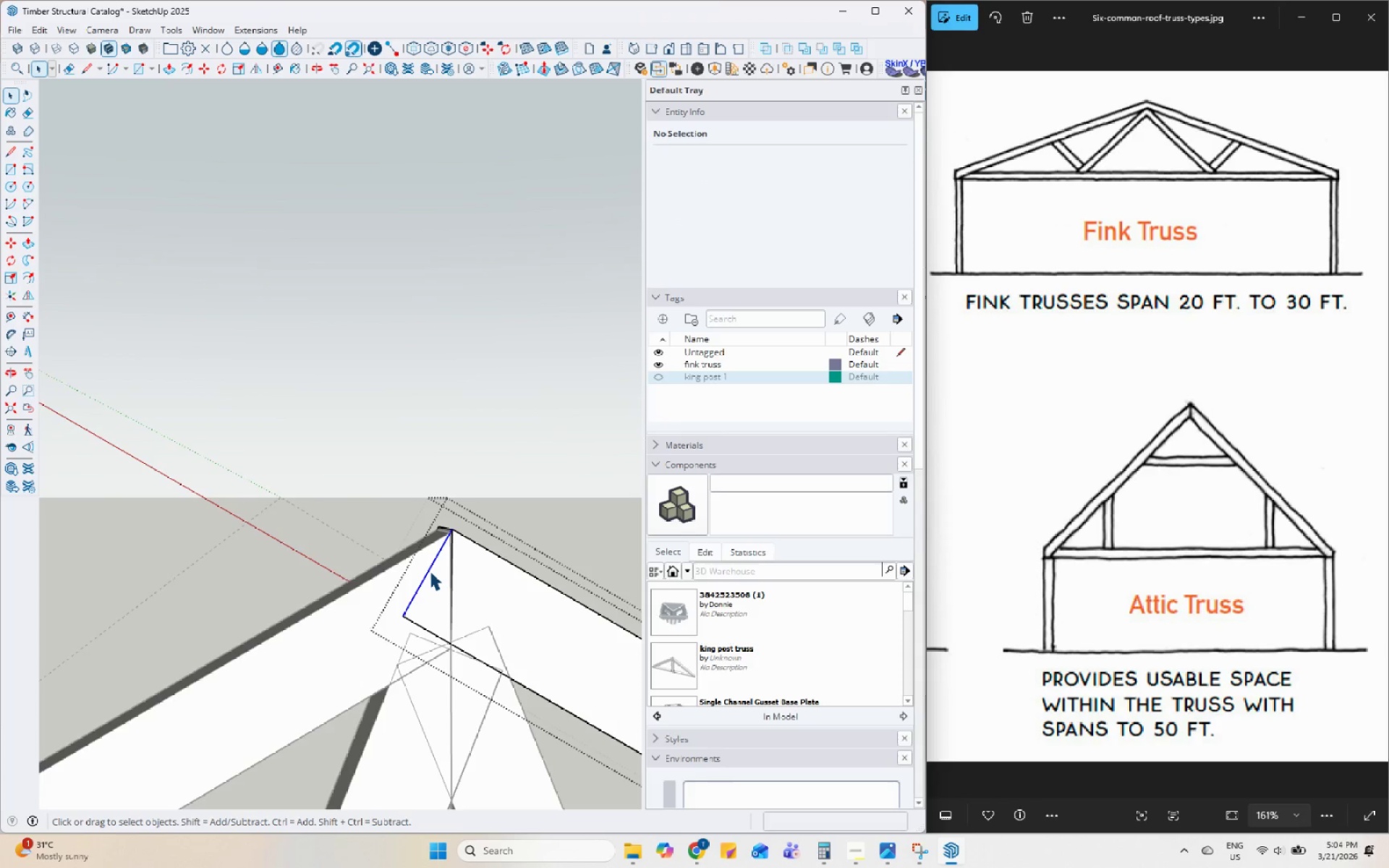 
key(Delete)
 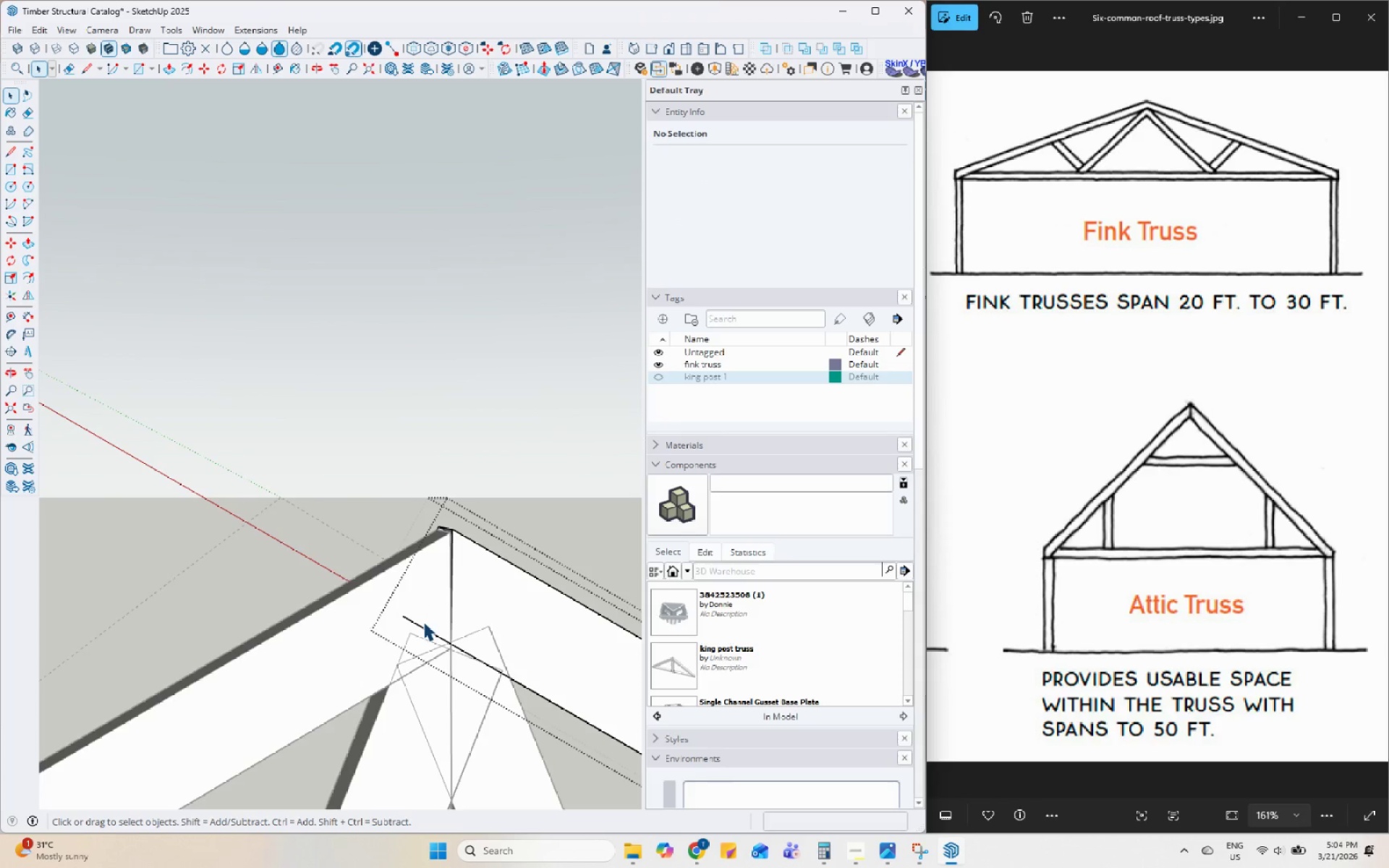 
left_click([422, 626])
 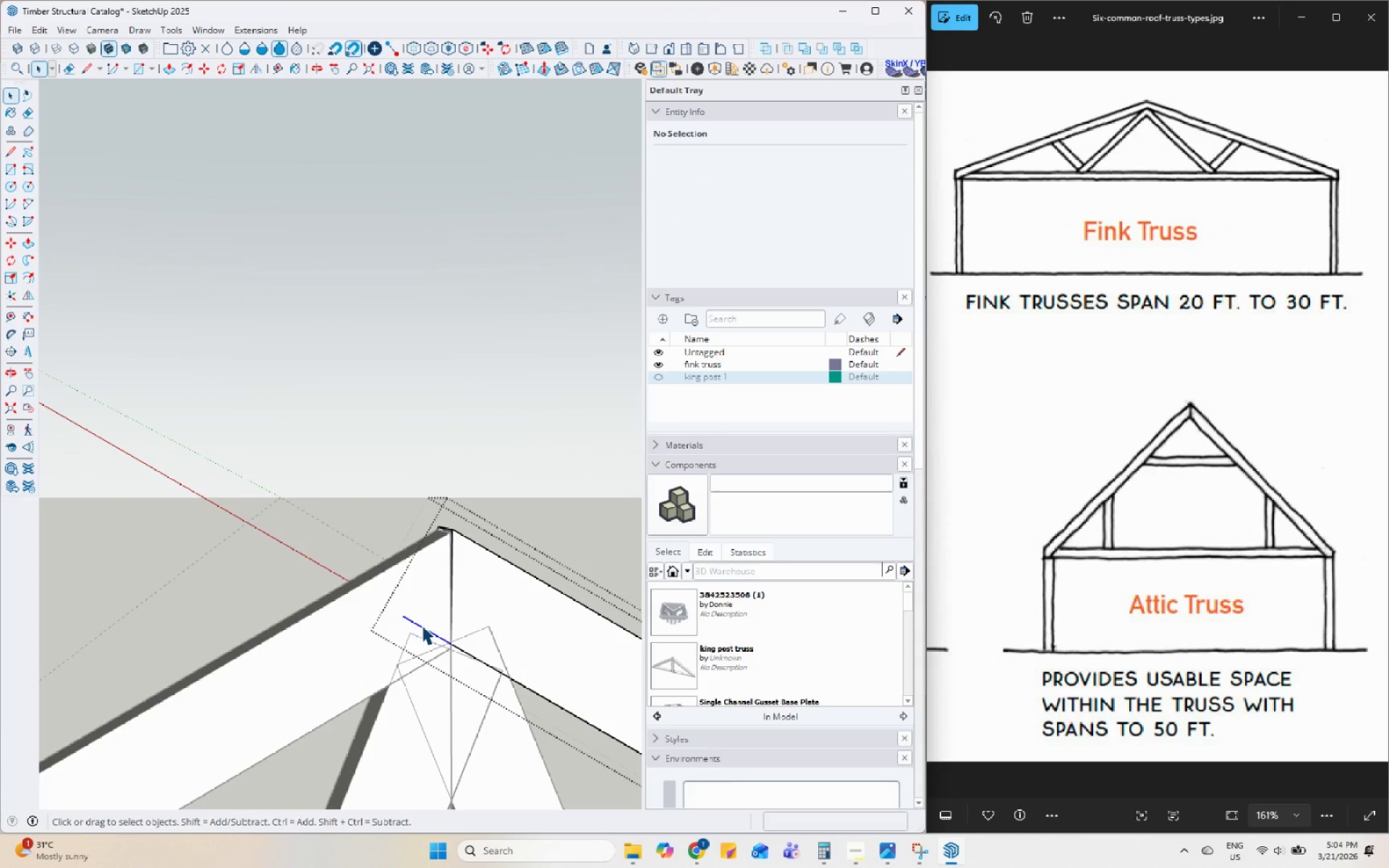 
key(Delete)
 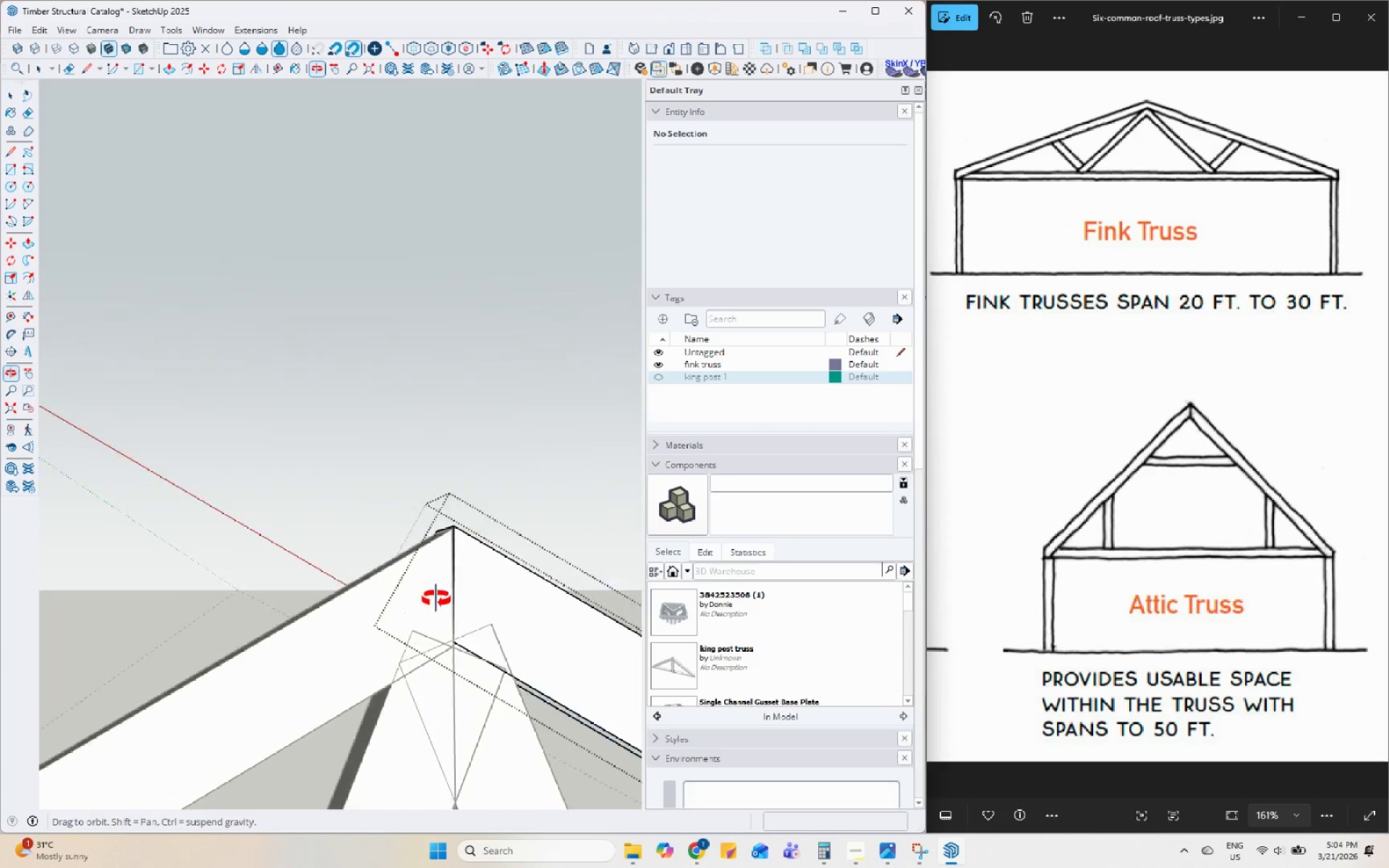 
scroll: coordinate [443, 696], scroll_direction: up, amount: 2.0
 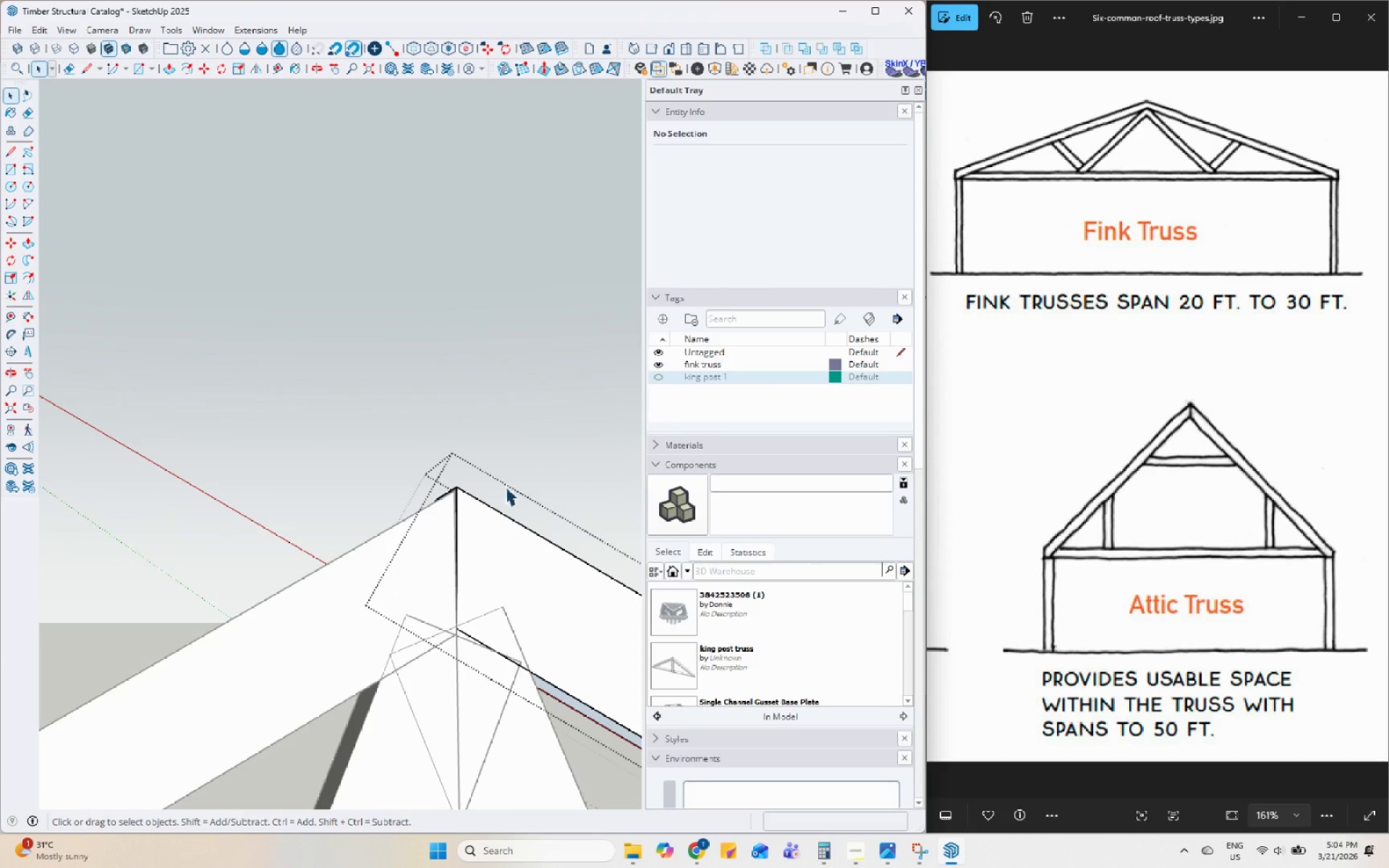 
left_click([541, 348])
 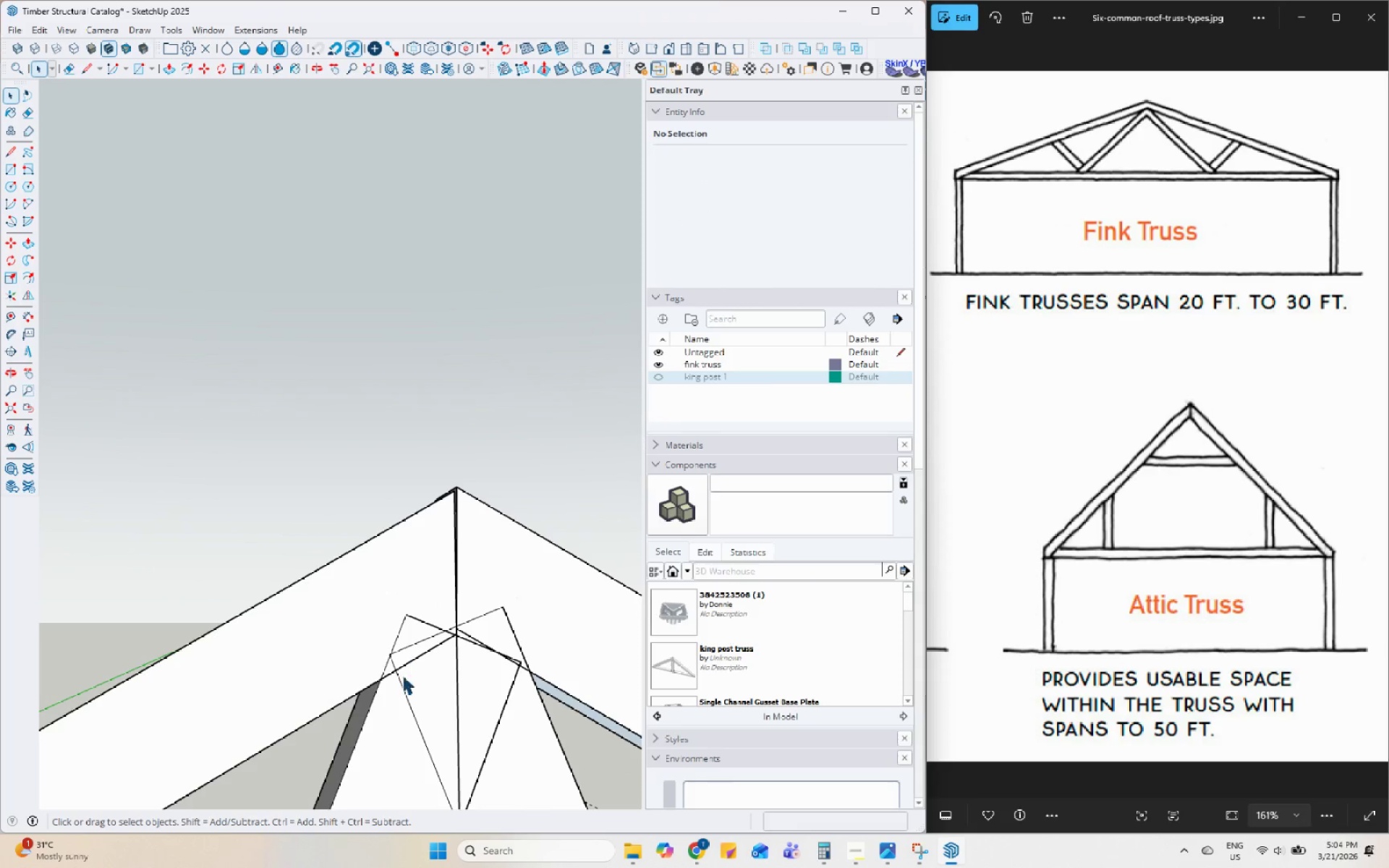 
double_click([393, 717])
 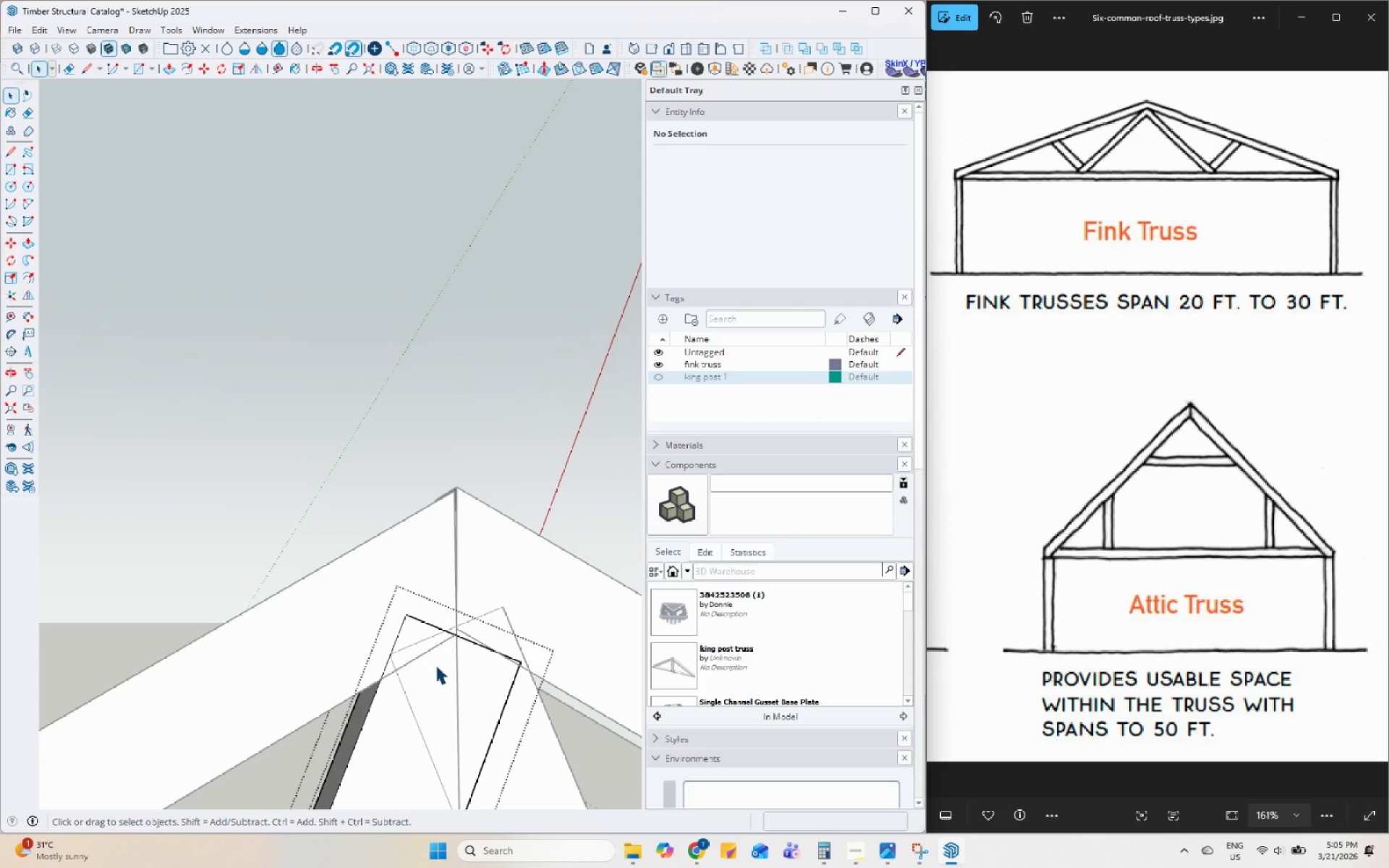 
wait(5.16)
 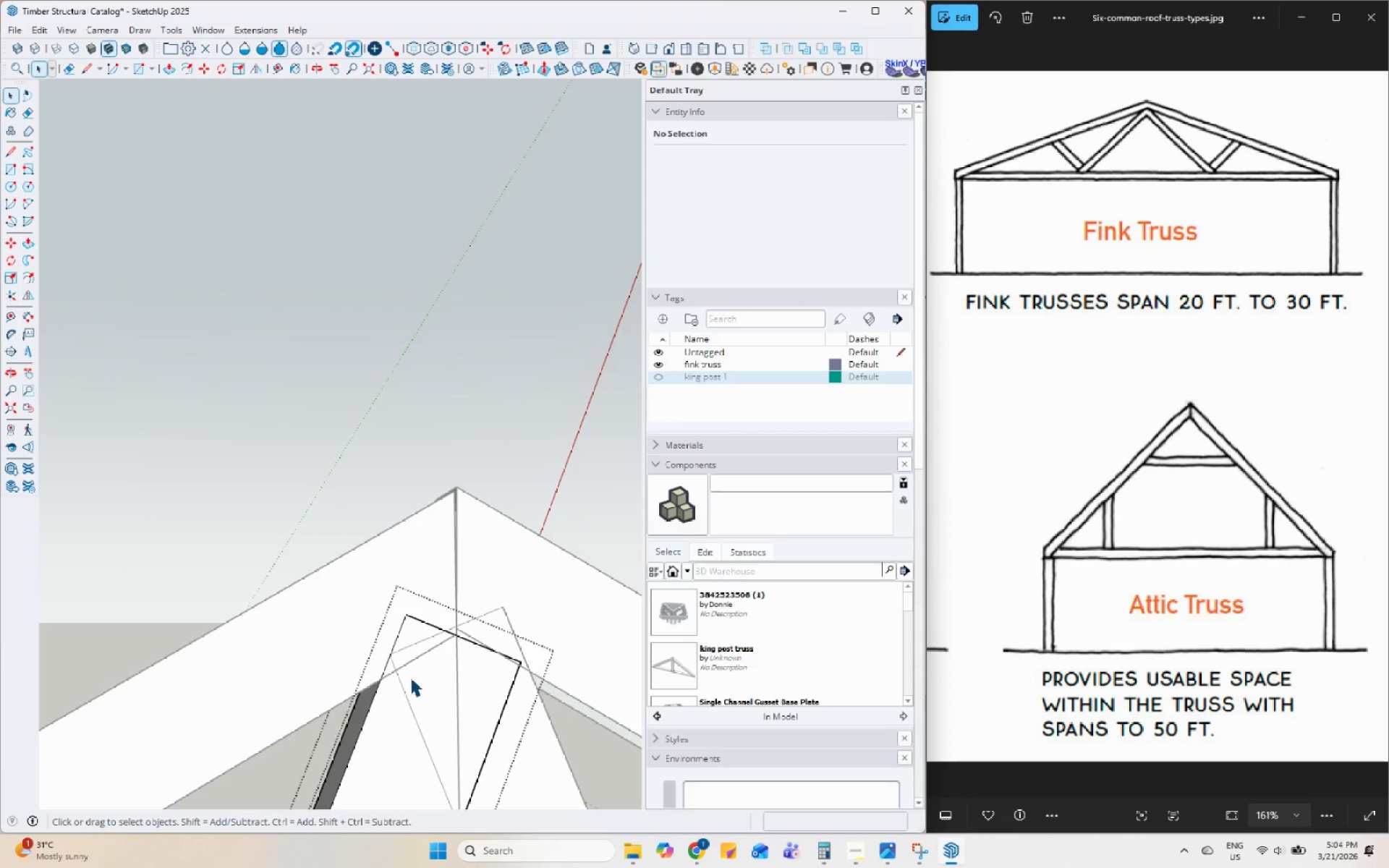 
left_click([12, 147])
 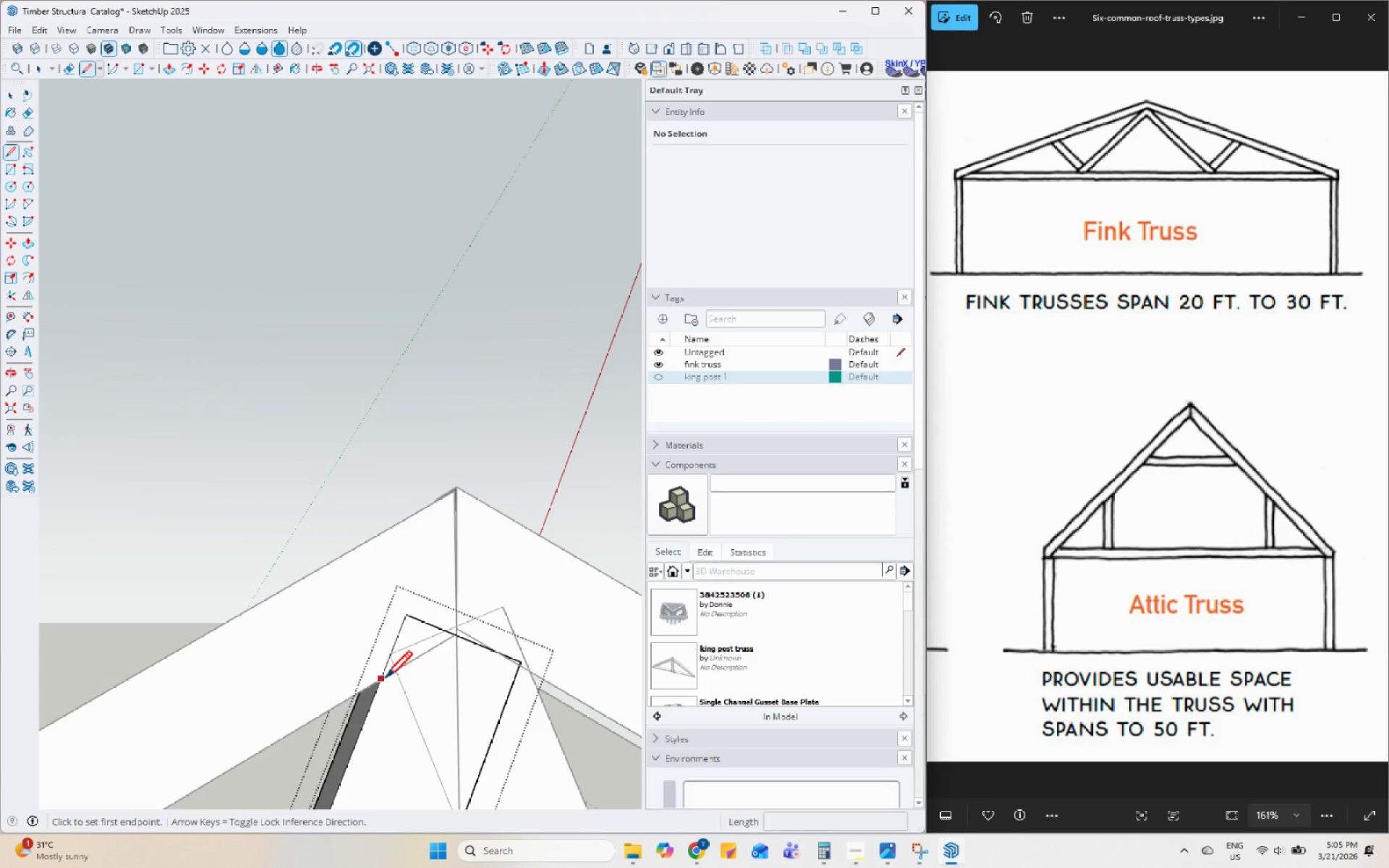 
left_click([385, 680])
 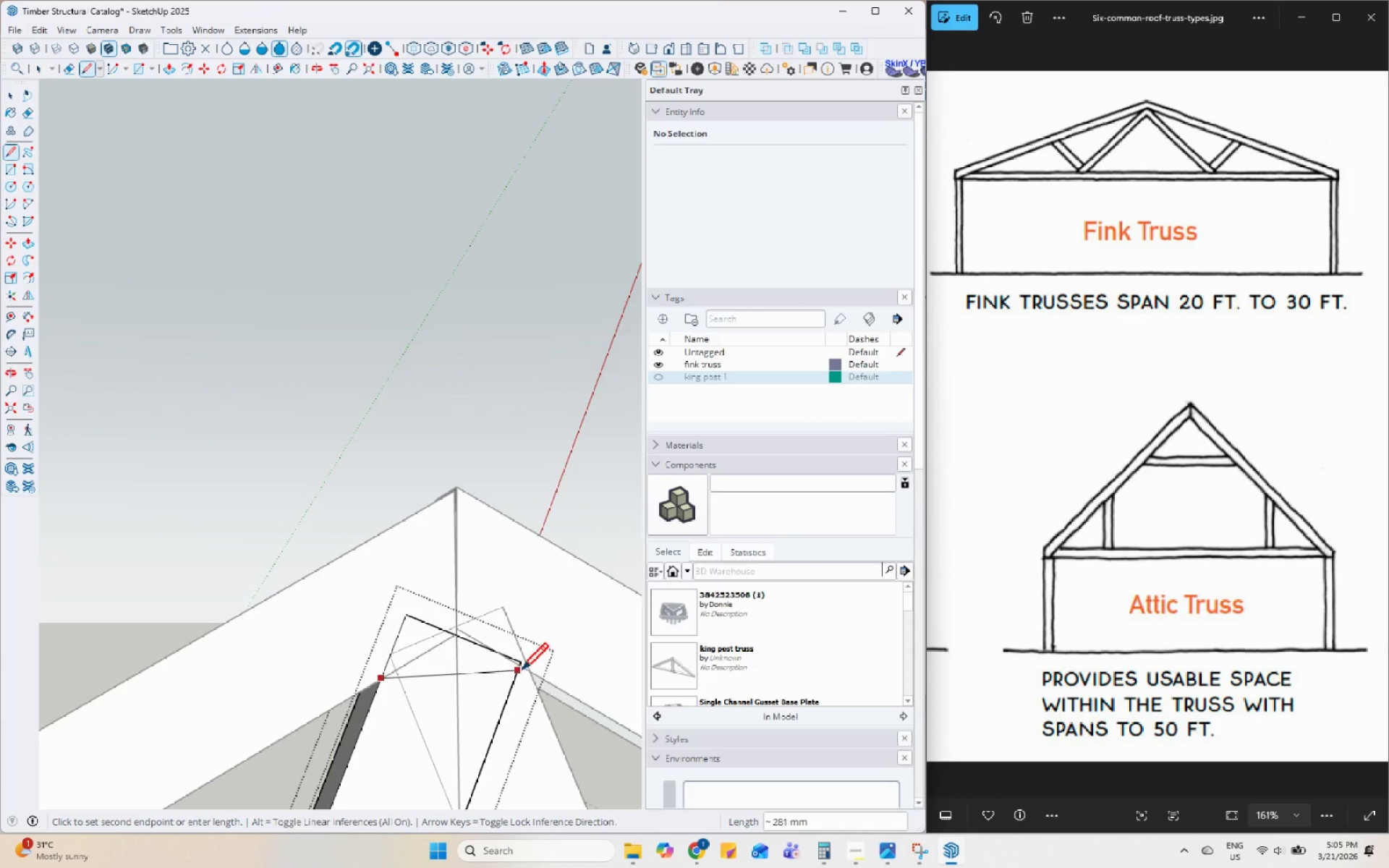 
scroll: coordinate [476, 703], scroll_direction: up, amount: 7.0
 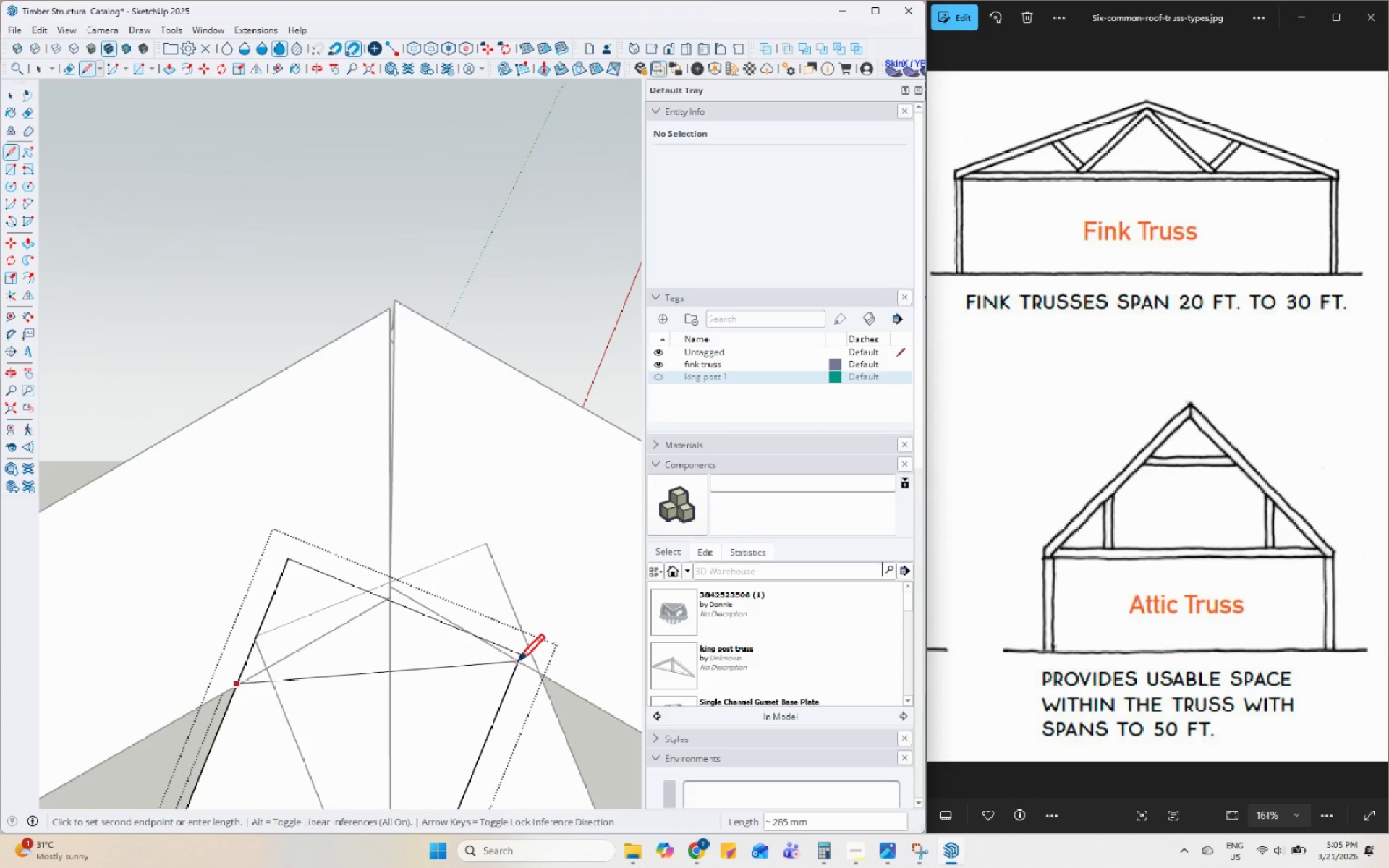 
left_click([518, 664])
 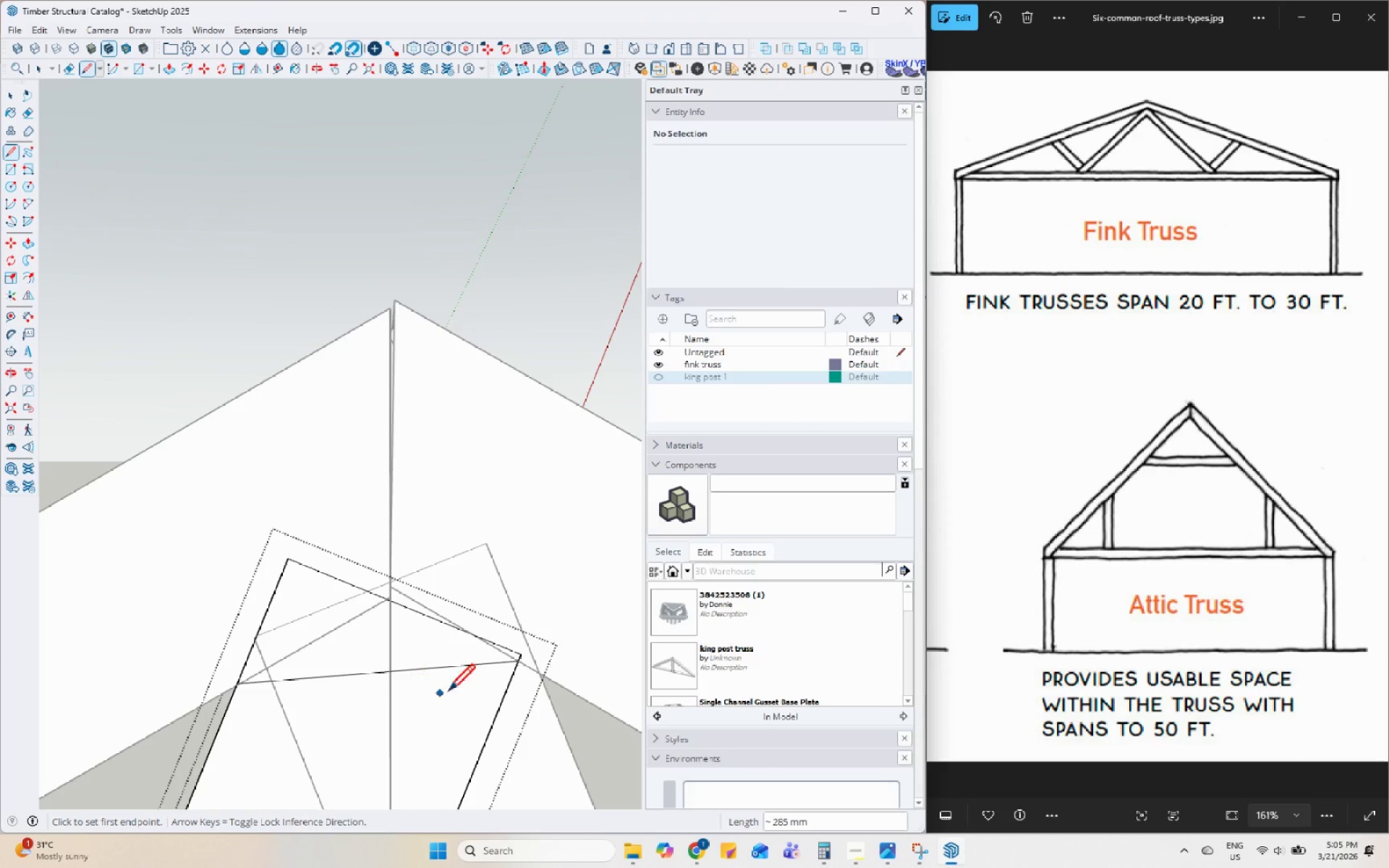 
key(Space)
 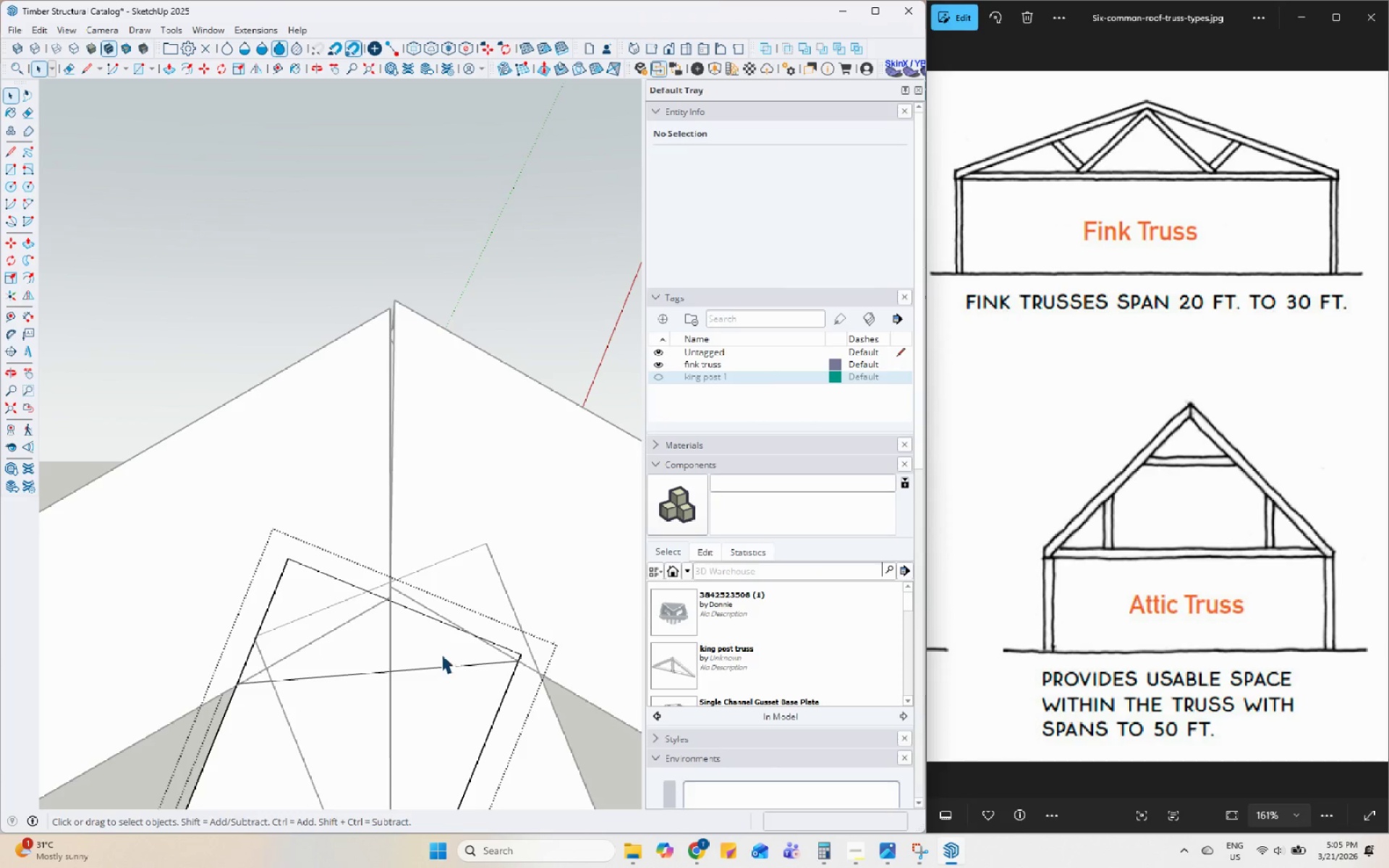 
left_click([441, 652])
 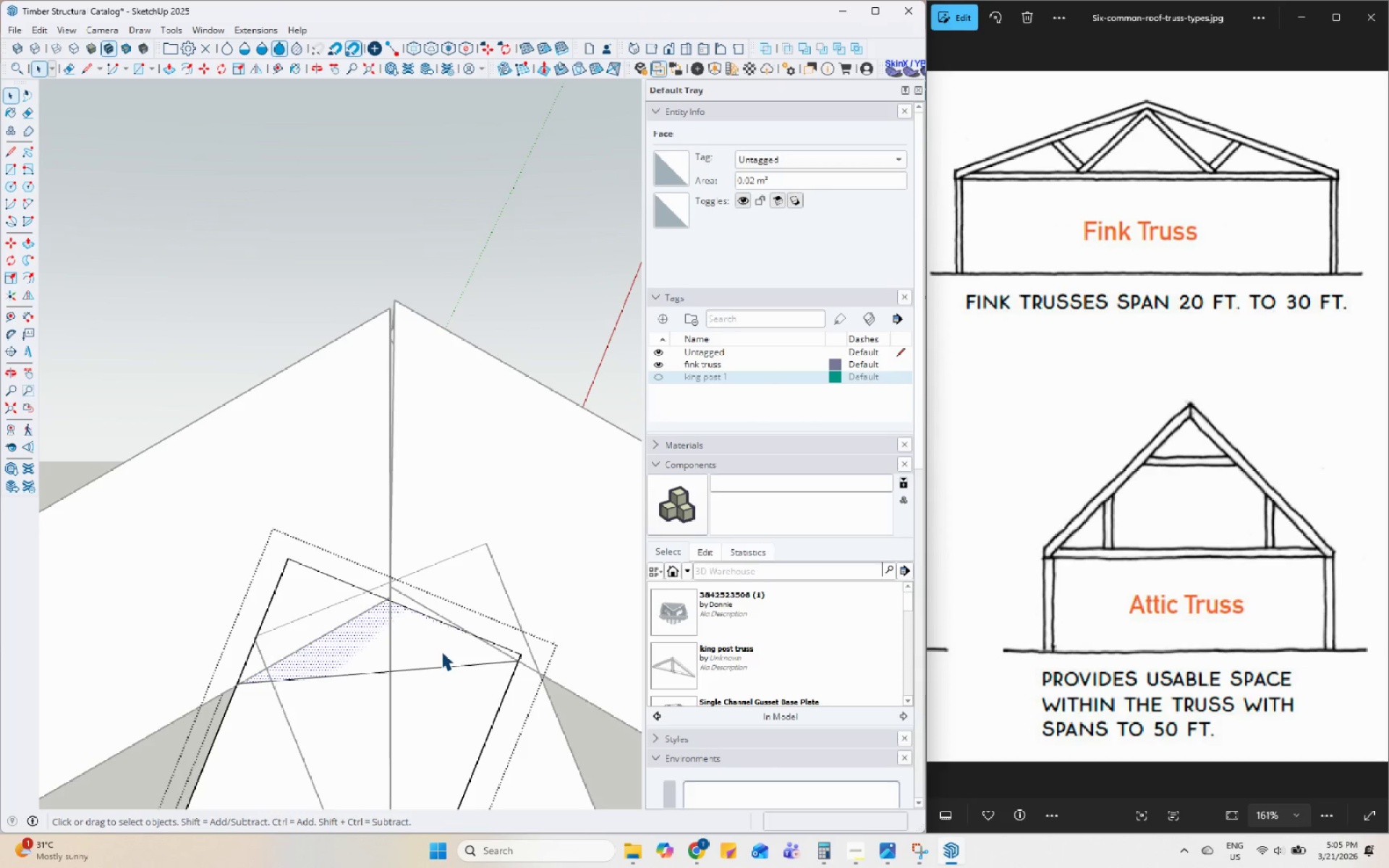 
key(Delete)
 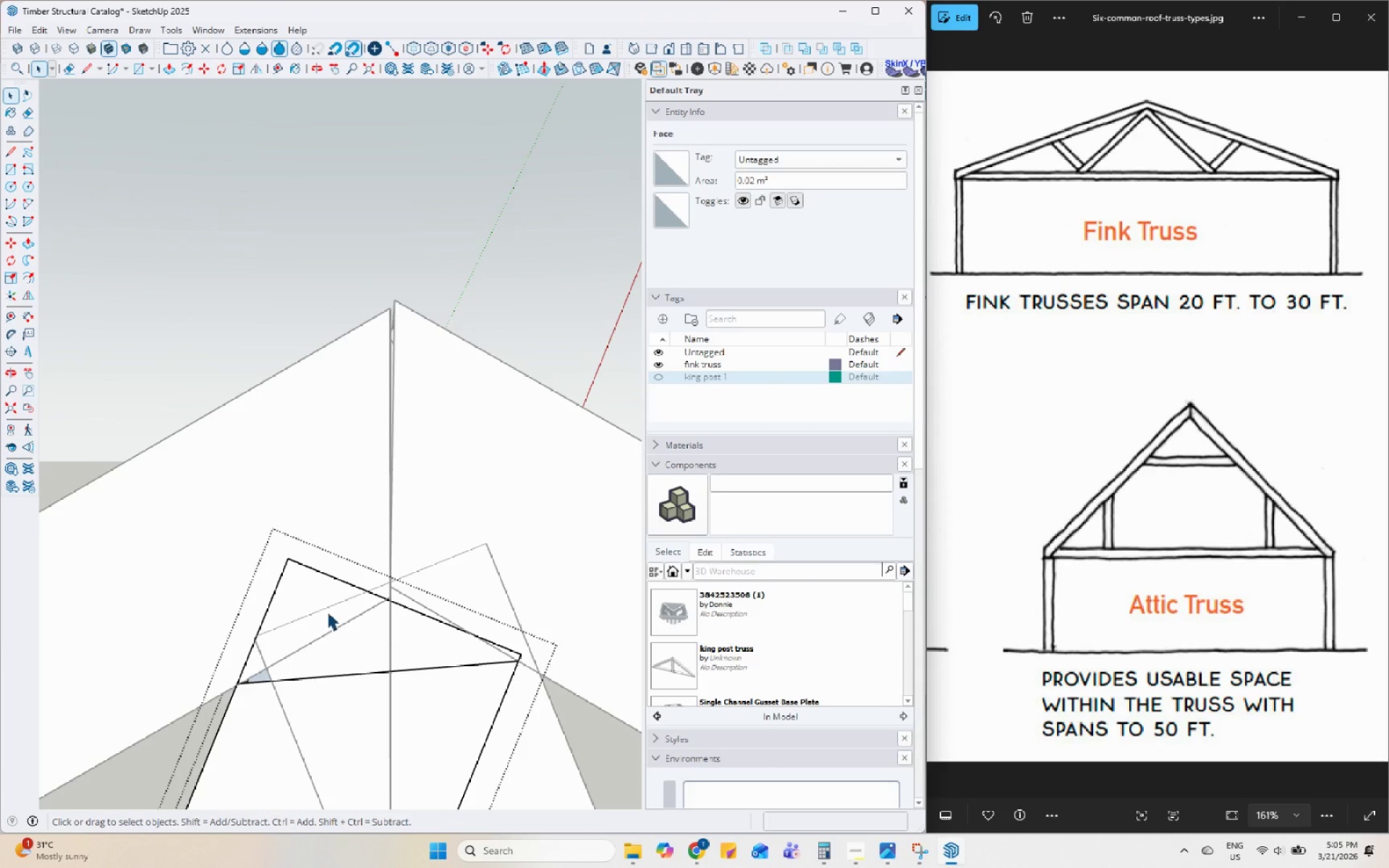 
left_click([316, 610])
 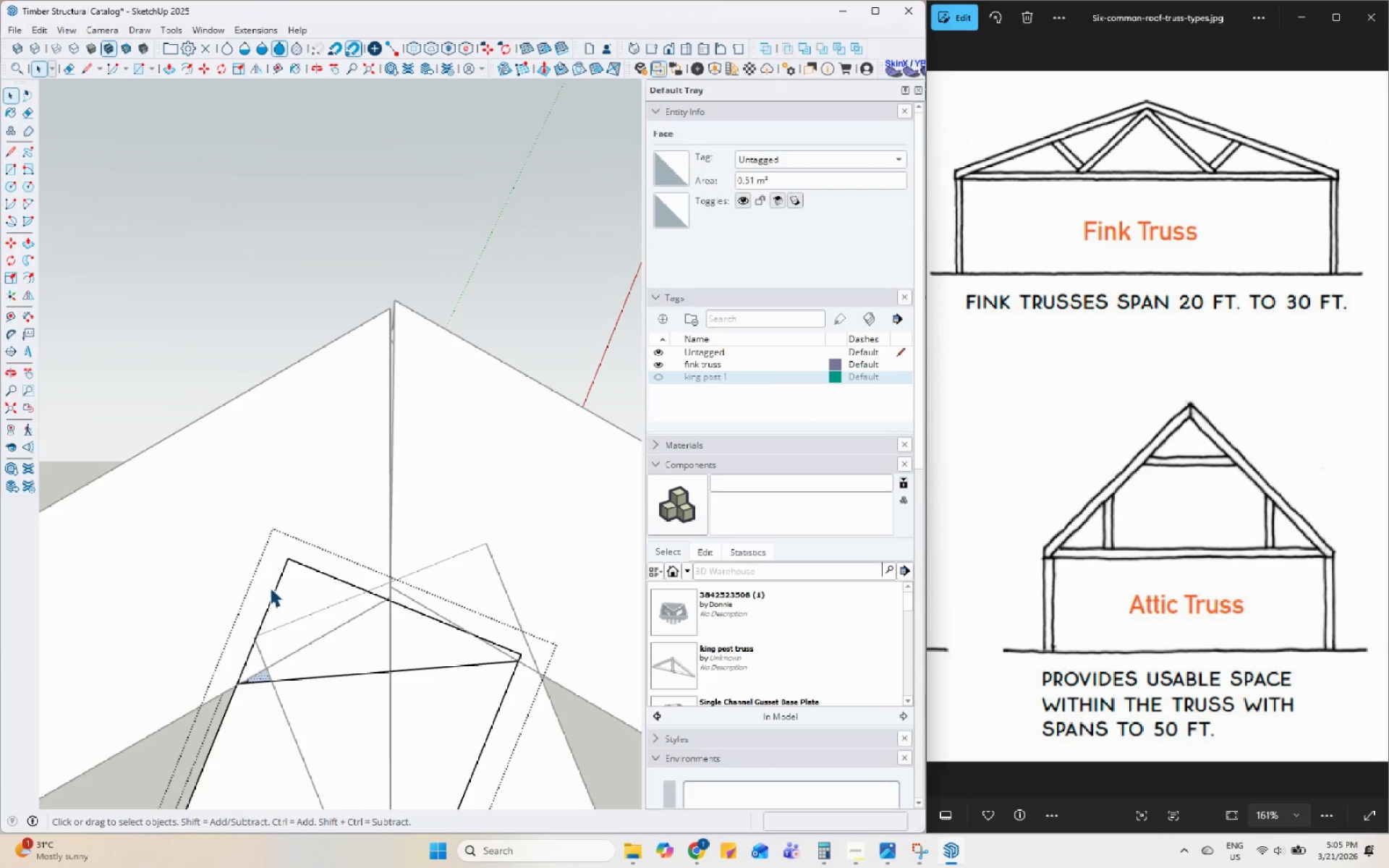 
left_click([269, 600])
 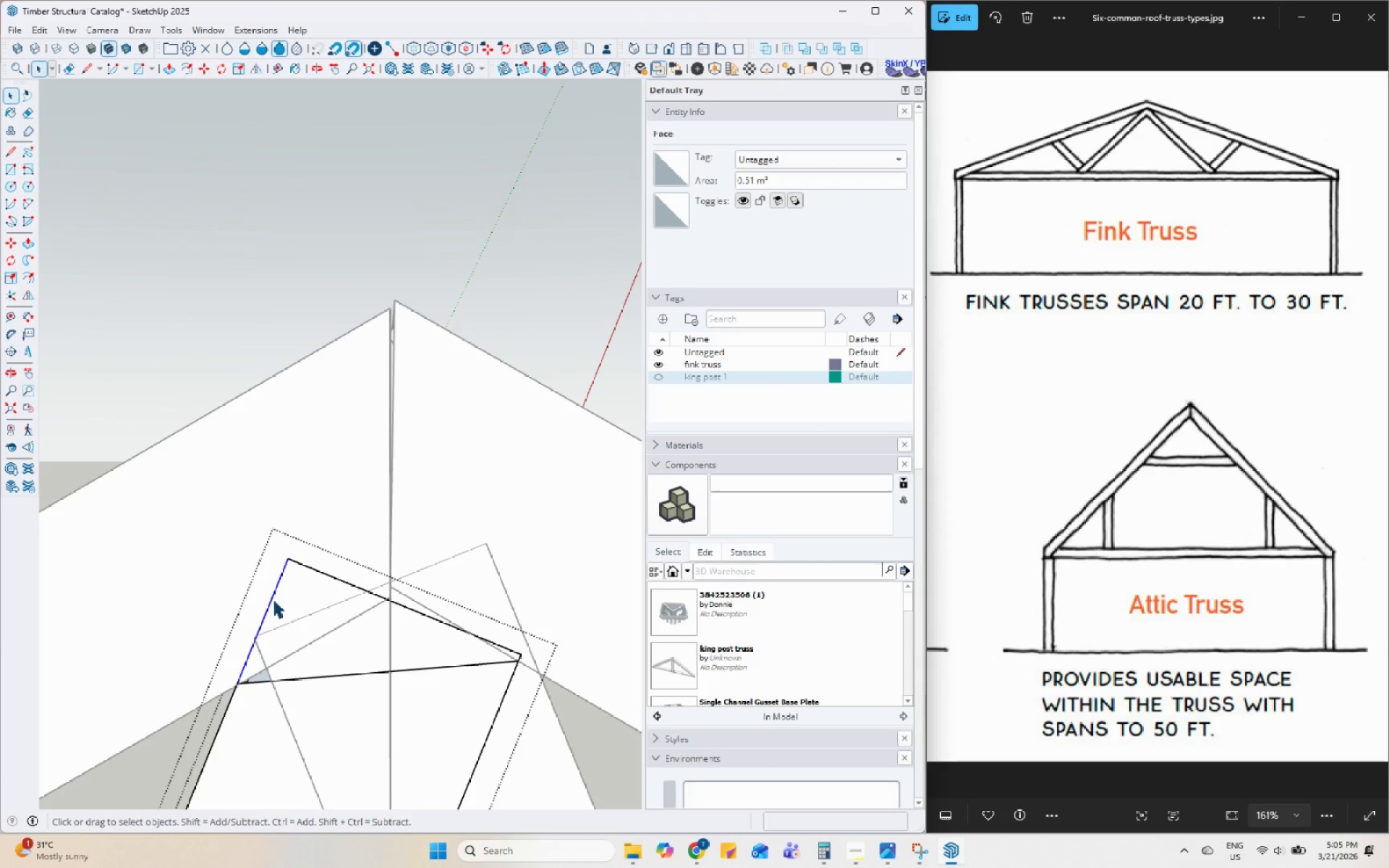 
key(Delete)
 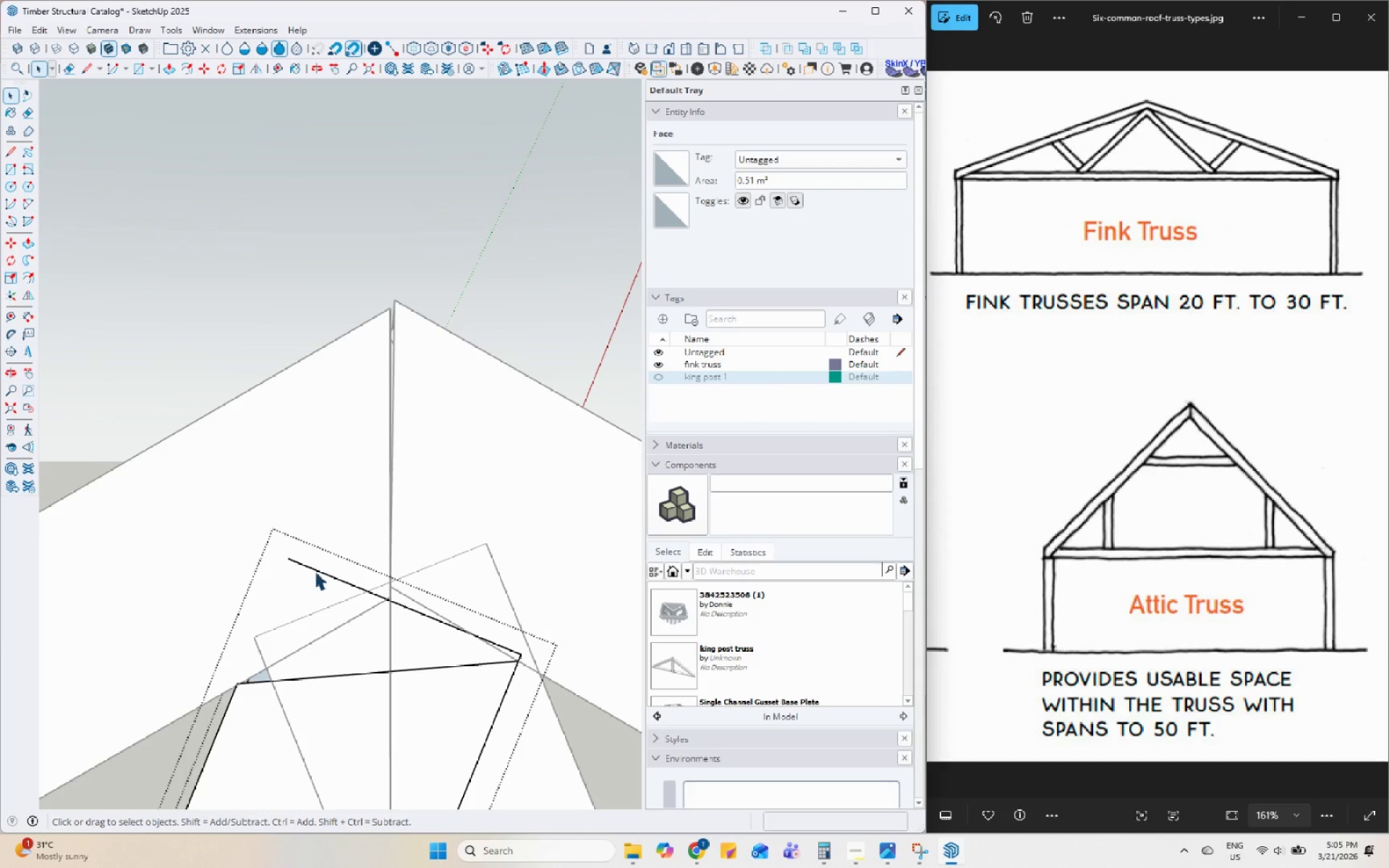 
left_click([315, 571])
 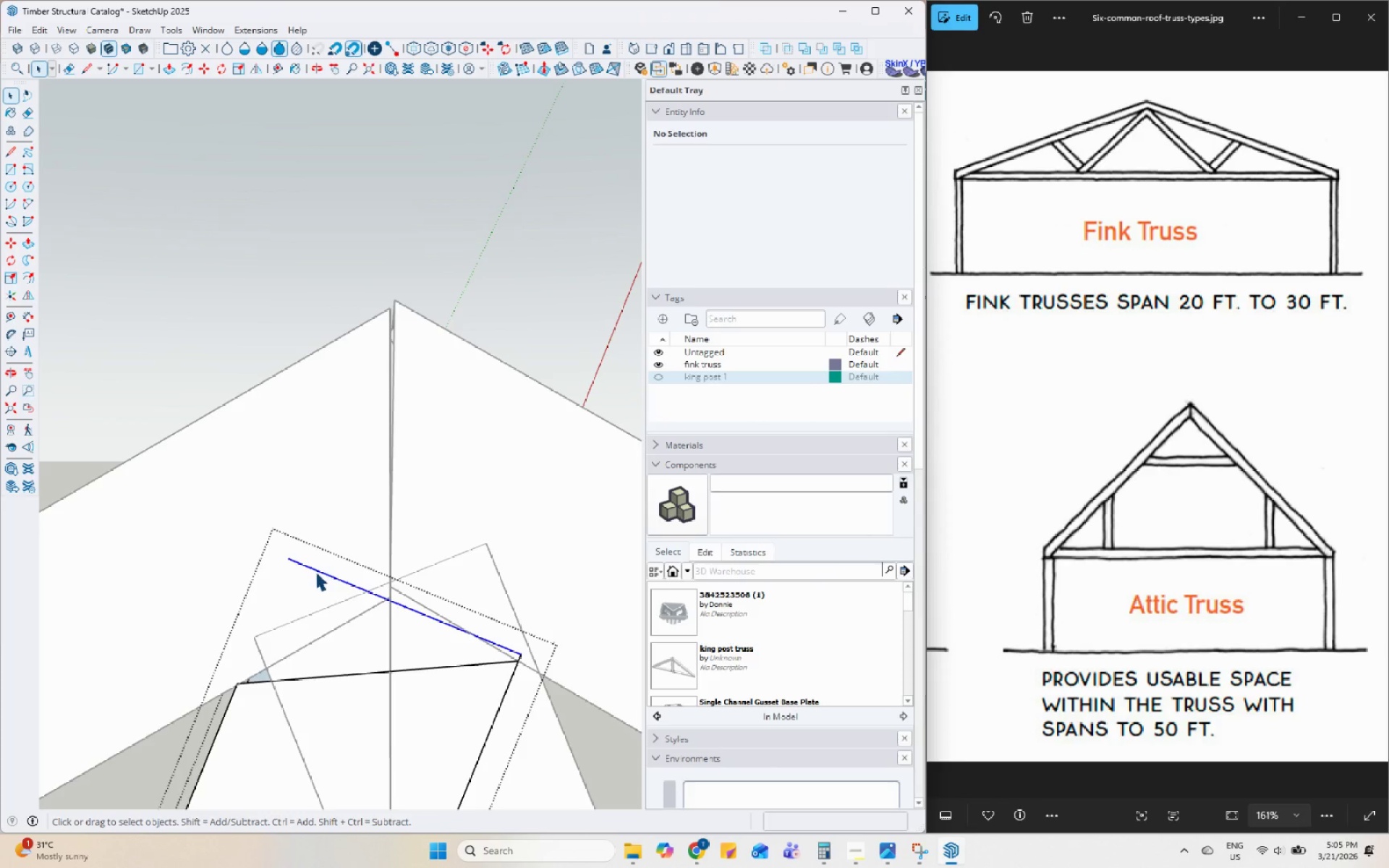 
key(Delete)
 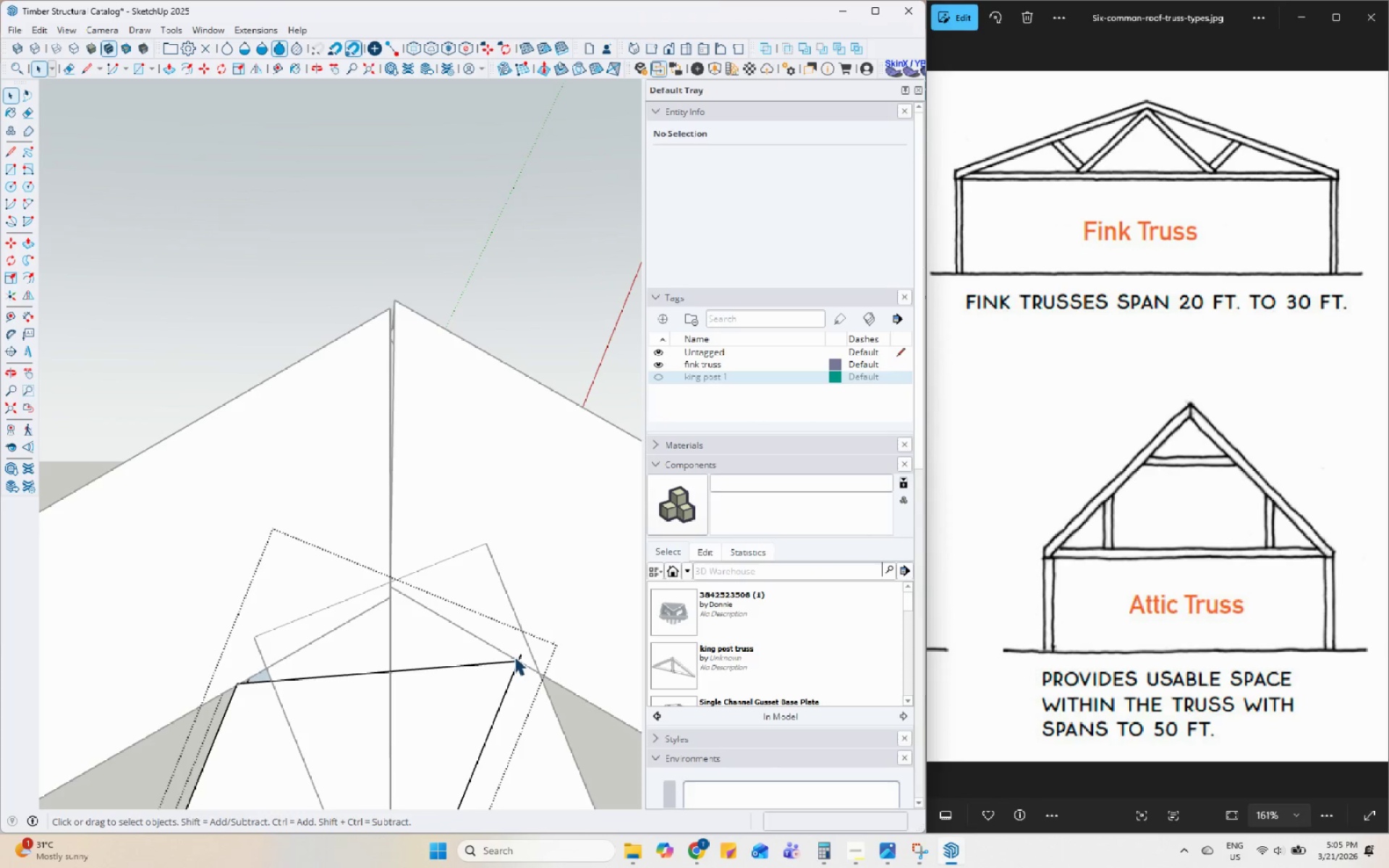 
left_click([520, 655])
 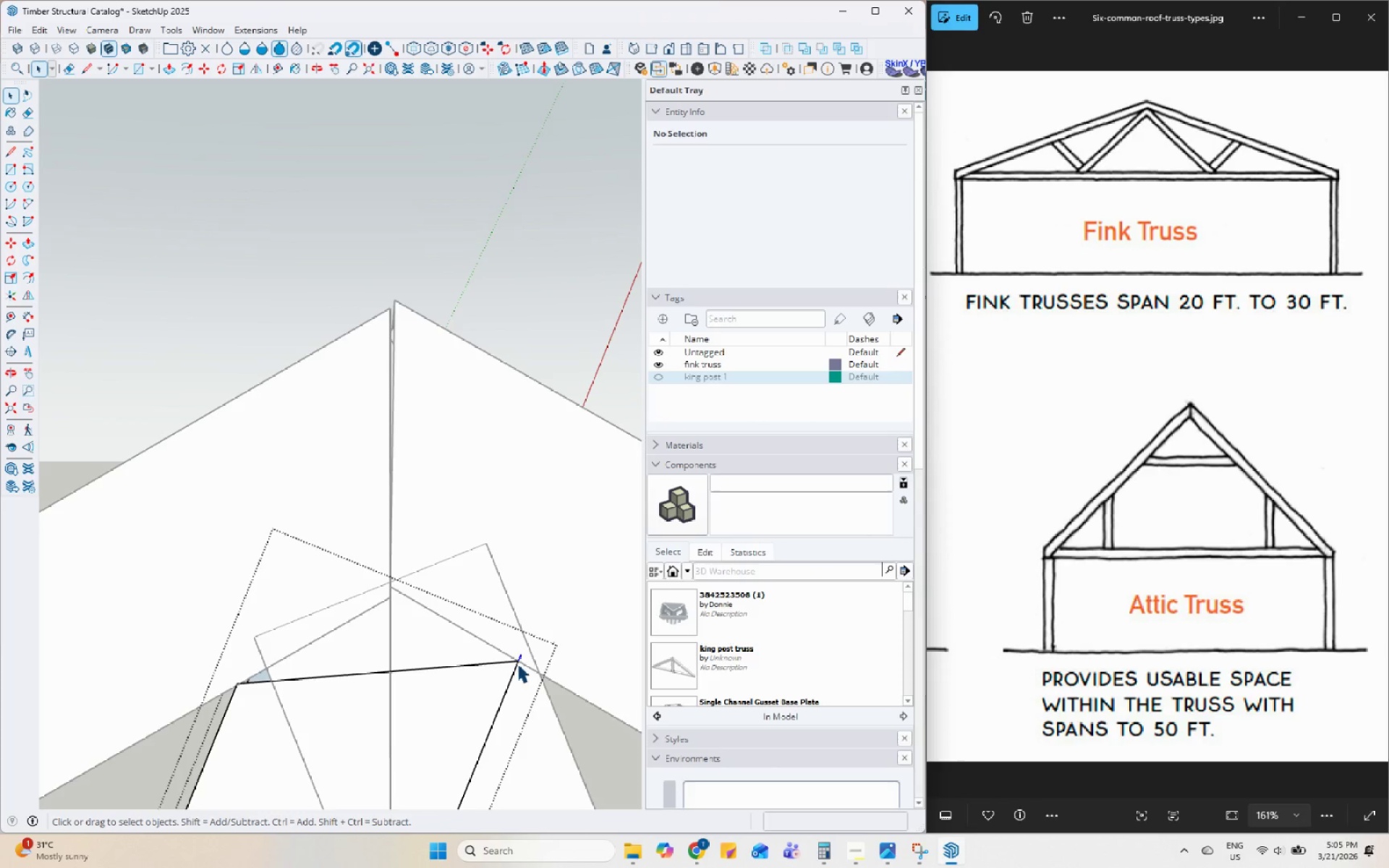 
key(Delete)
 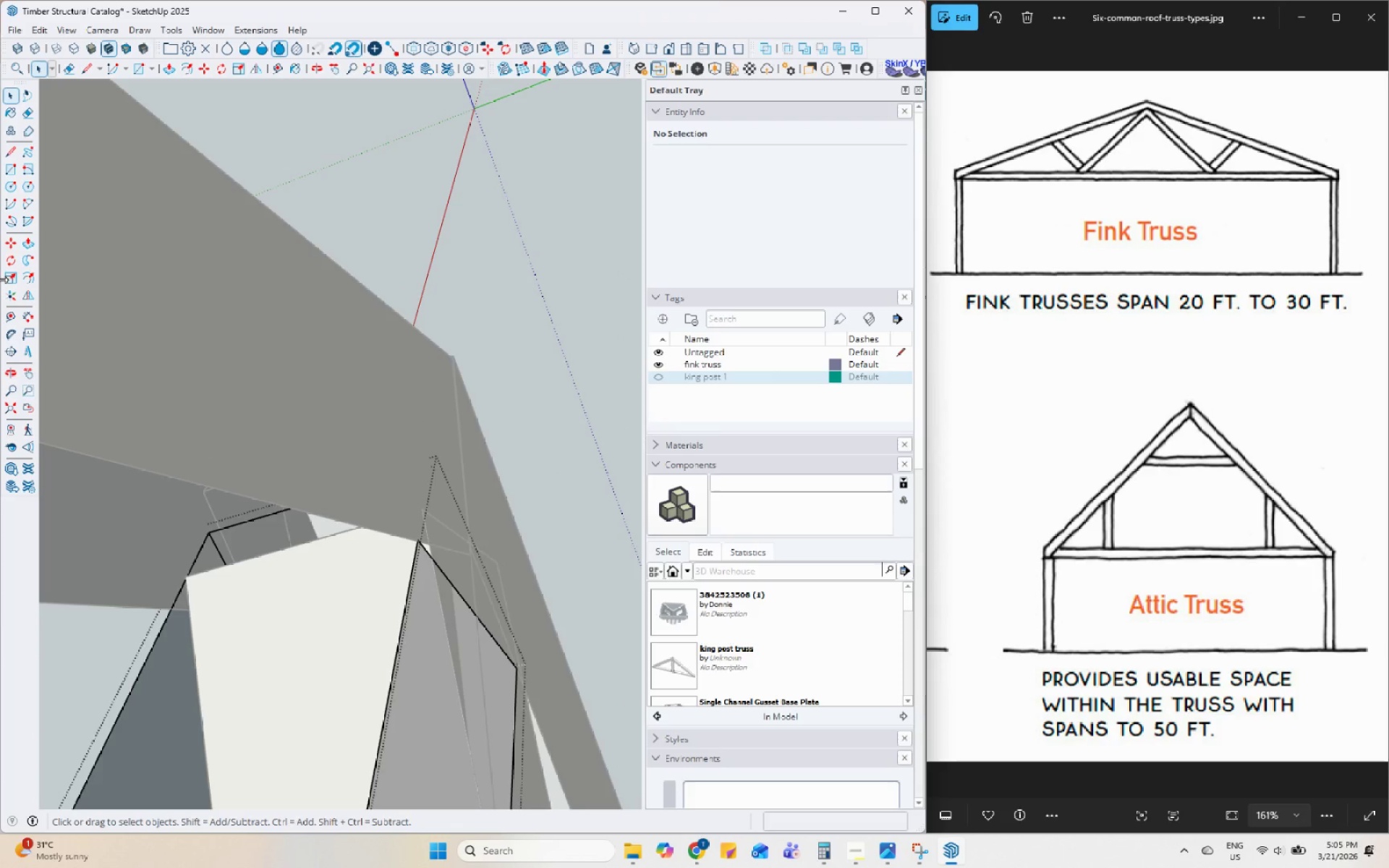 
double_click([7, 156])
 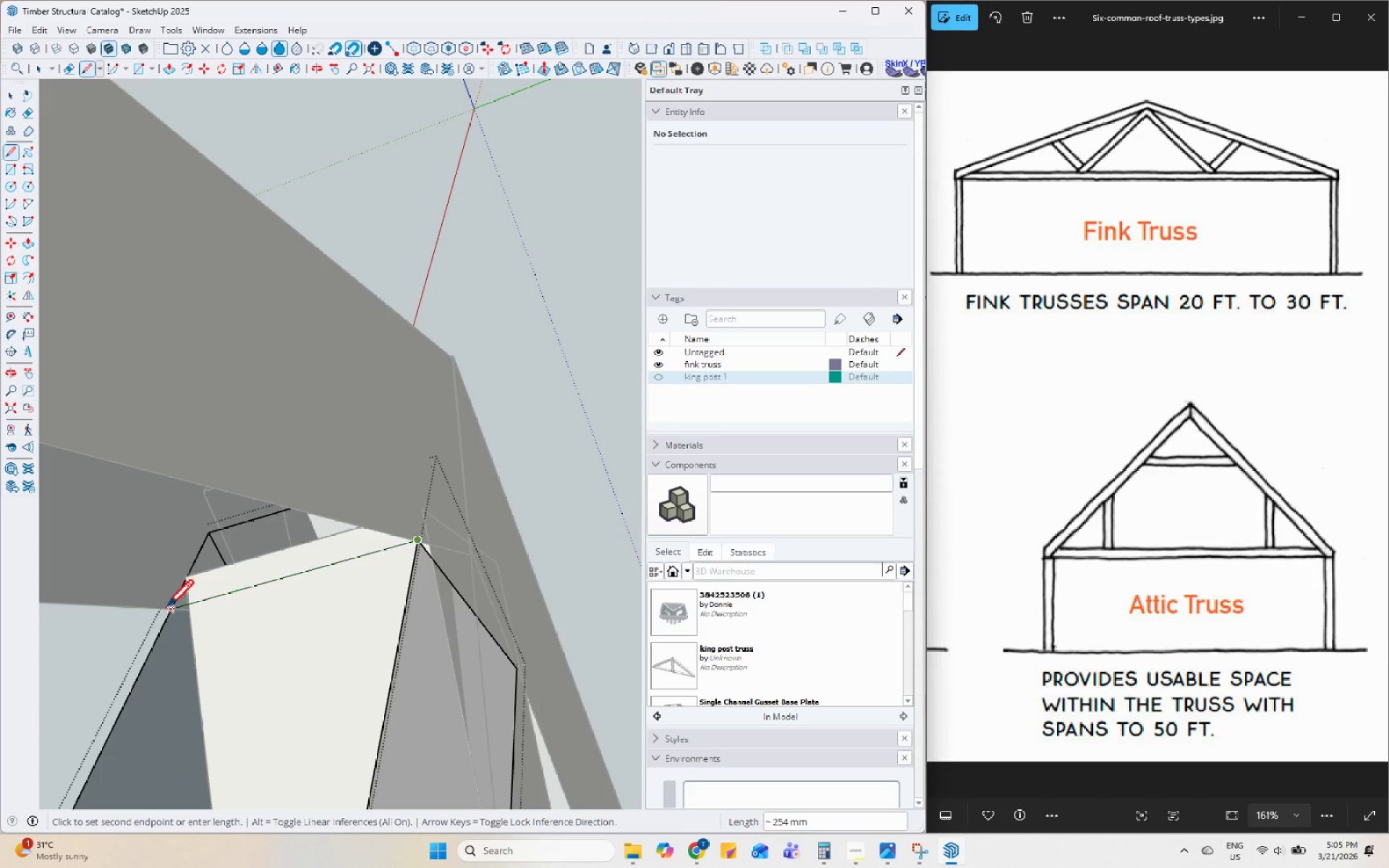 
left_click([166, 614])
 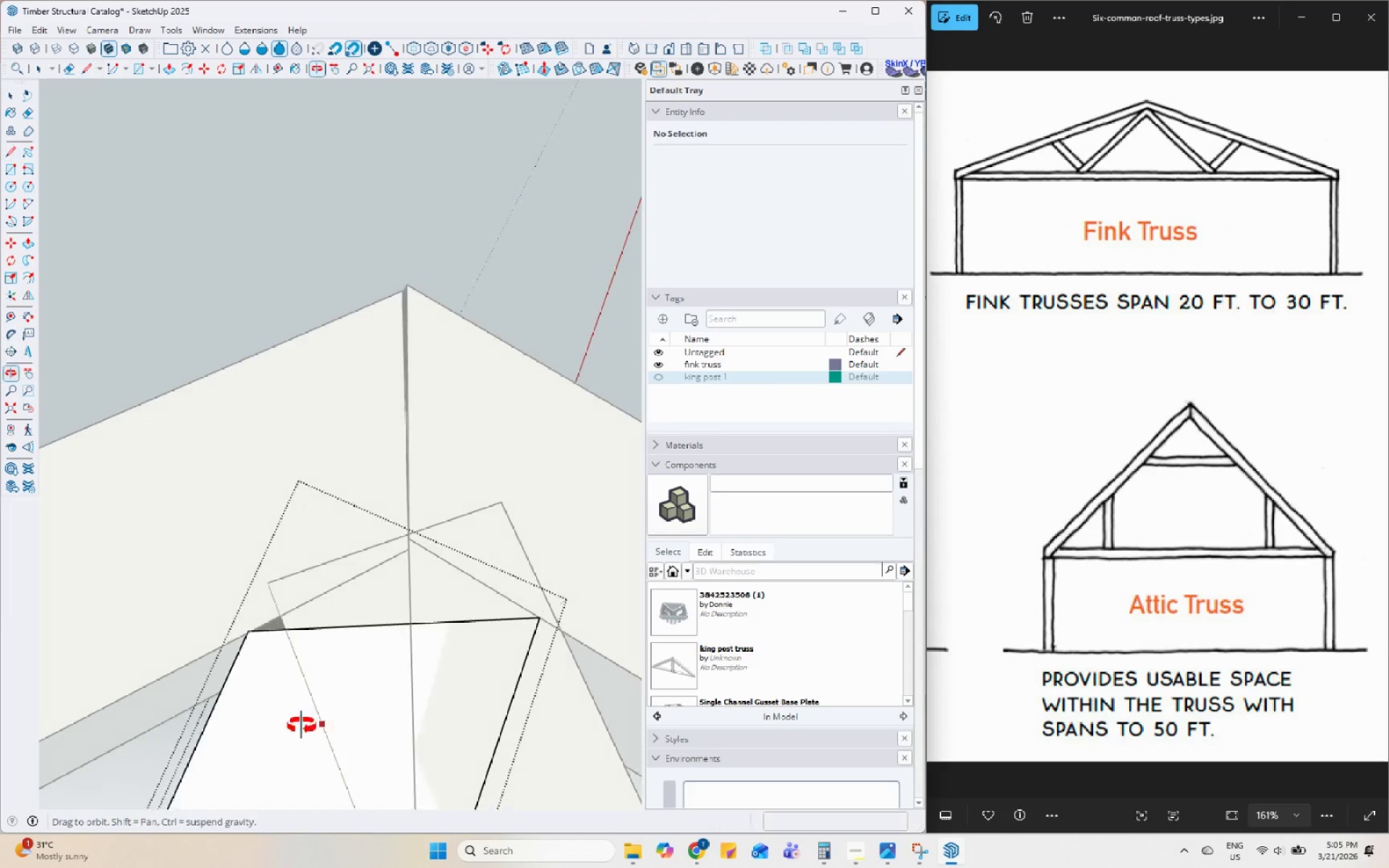 
key(Space)
 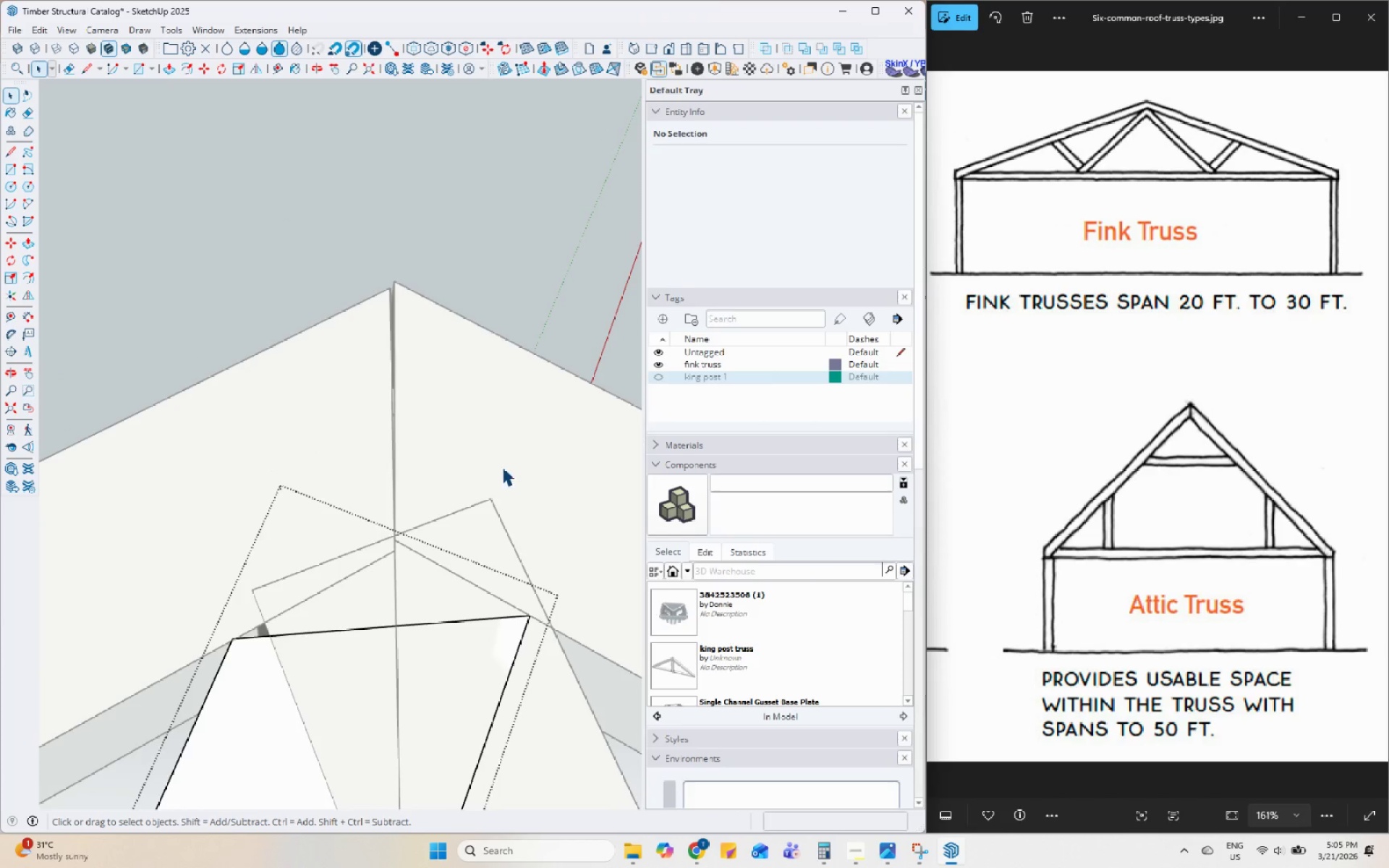 
left_click([550, 418])
 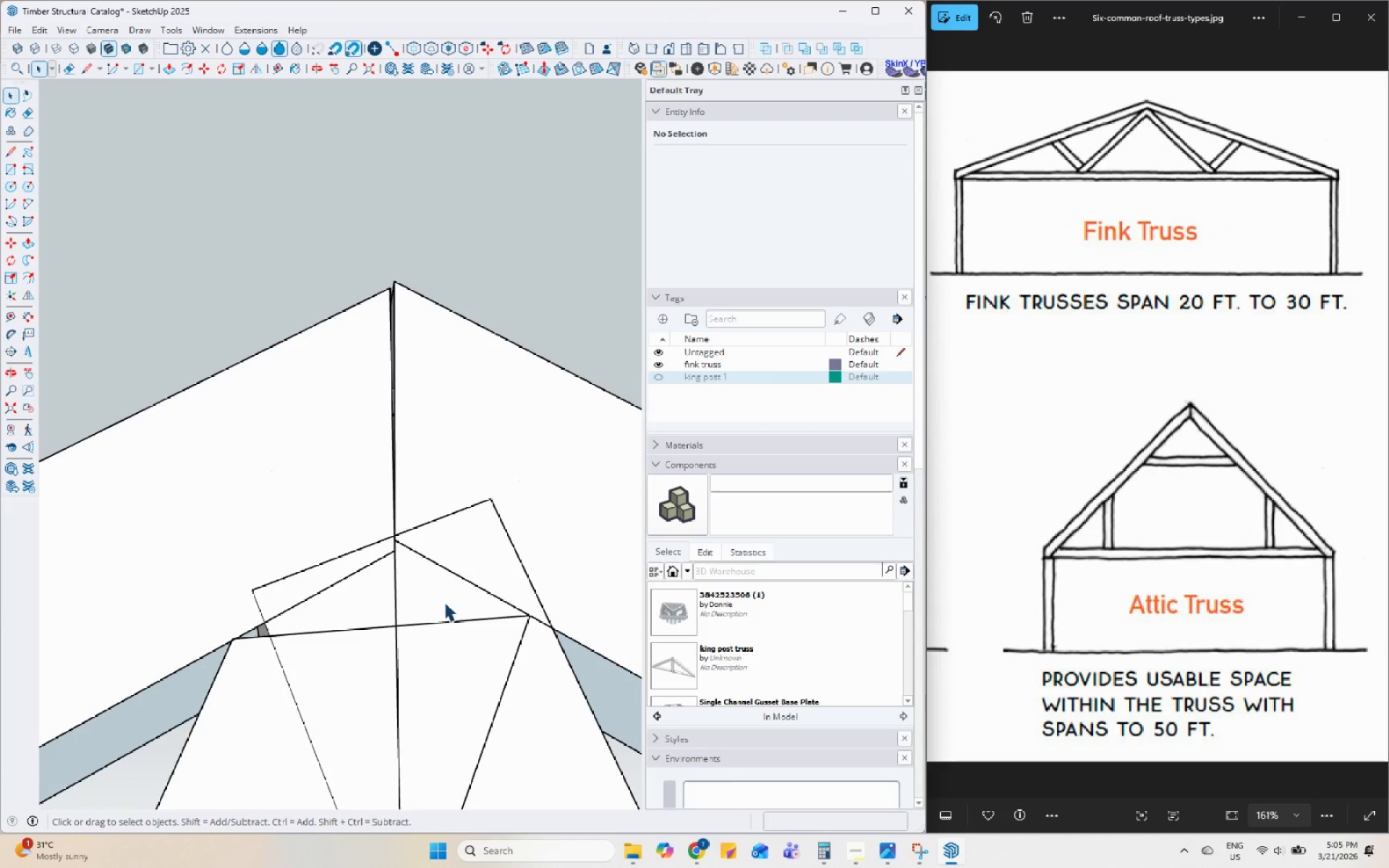 
left_click([334, 608])
 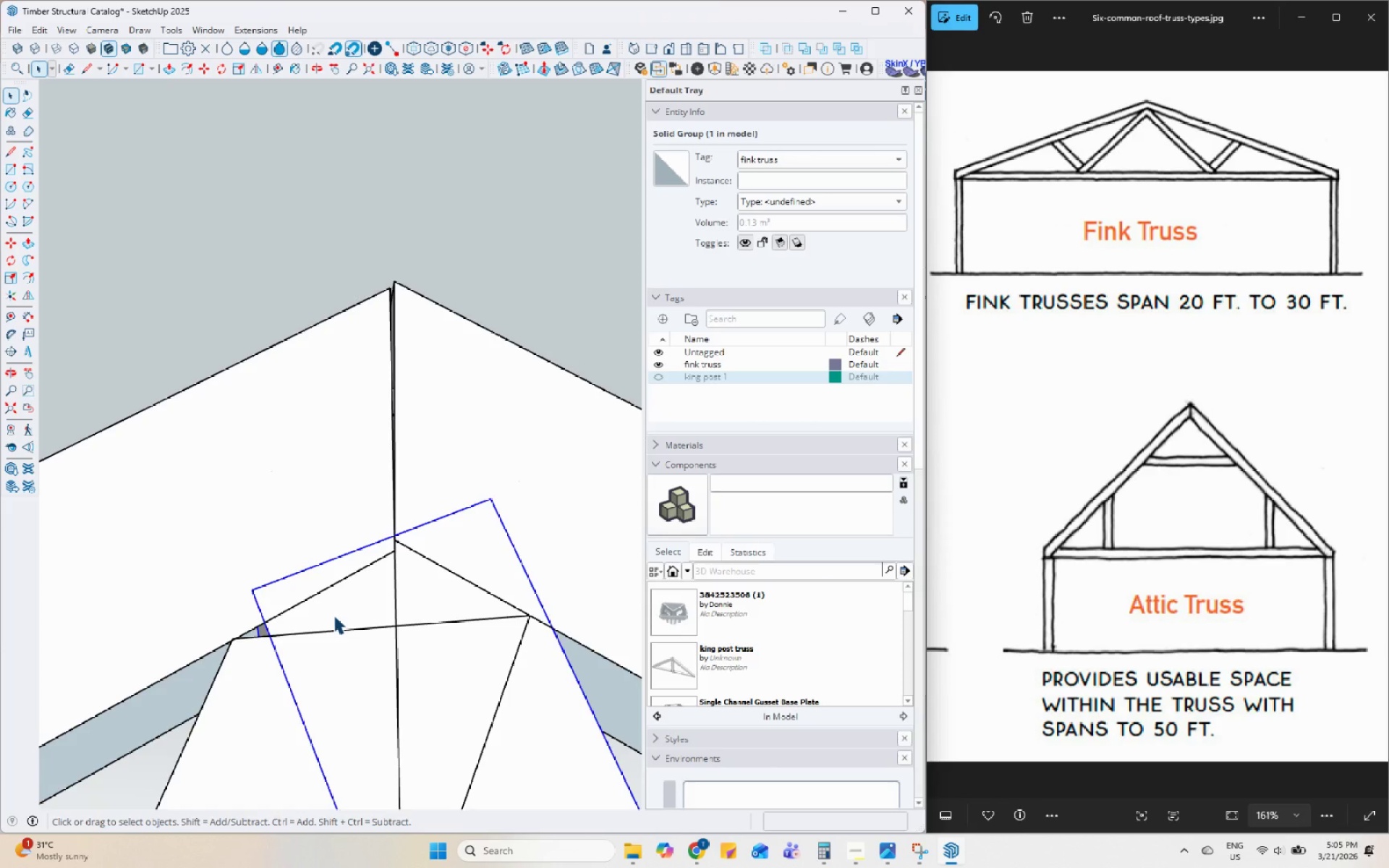 
wait(9.58)
 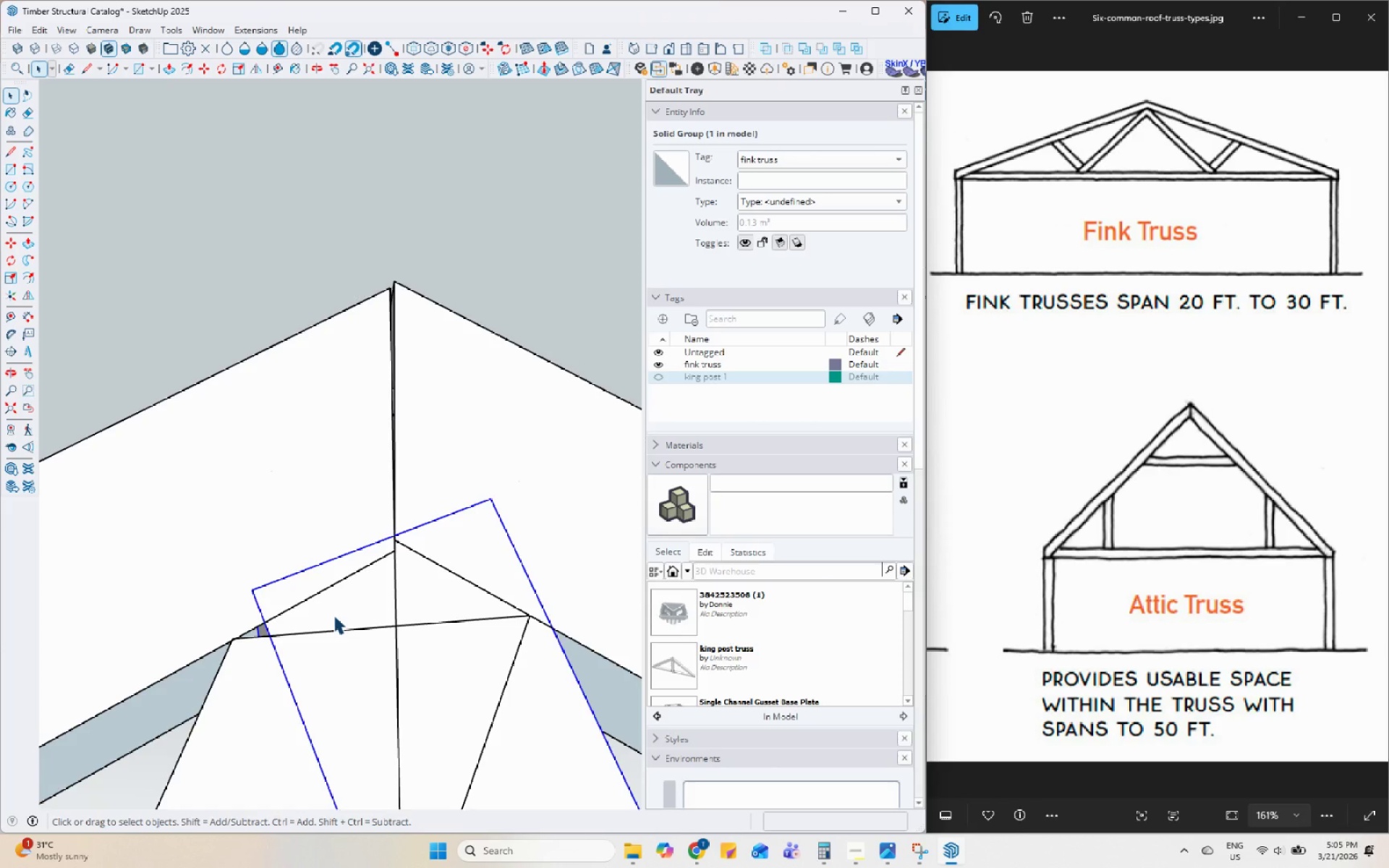 
scroll: coordinate [334, 616], scroll_direction: down, amount: 9.0
 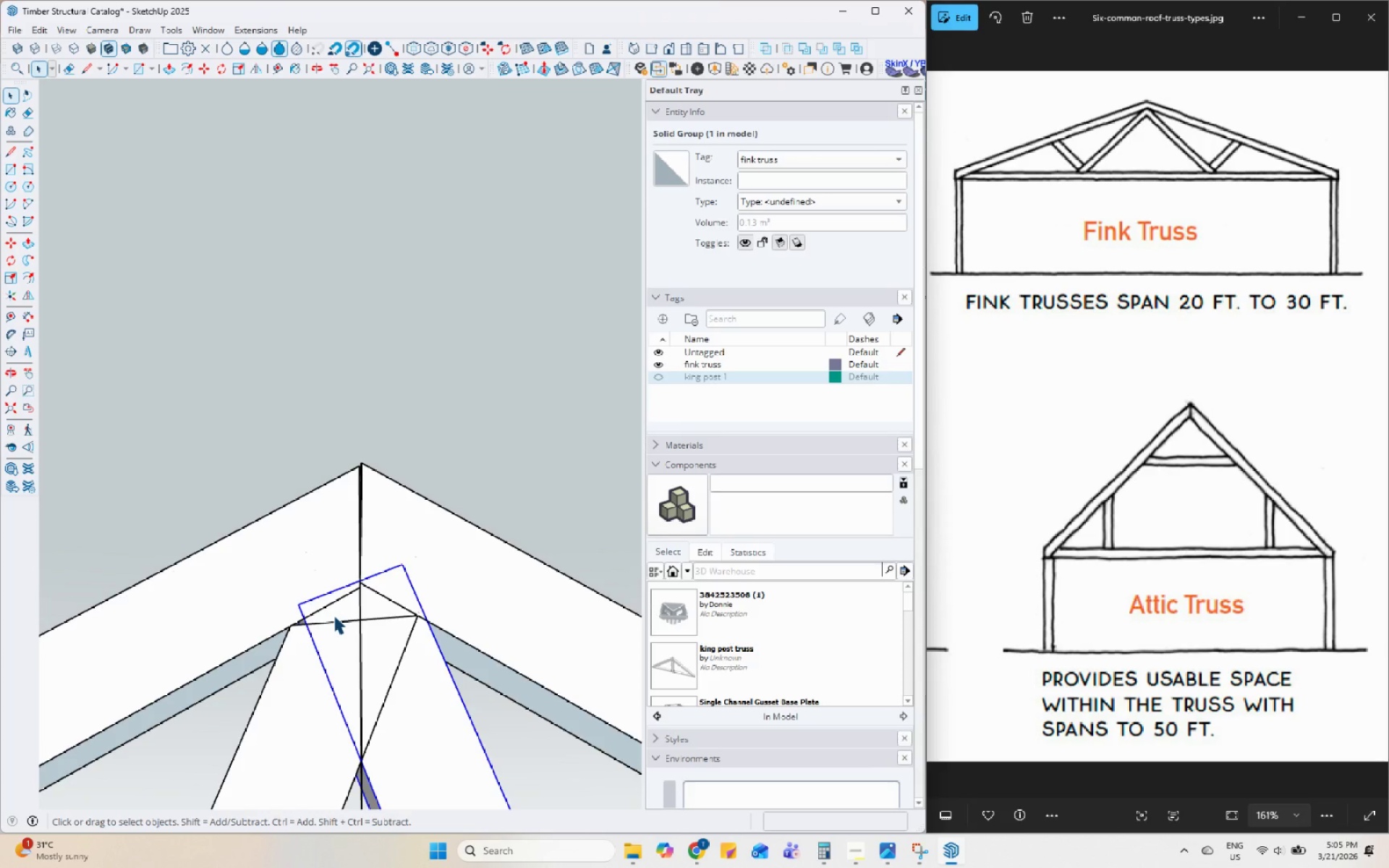 
key(Control+Z)
 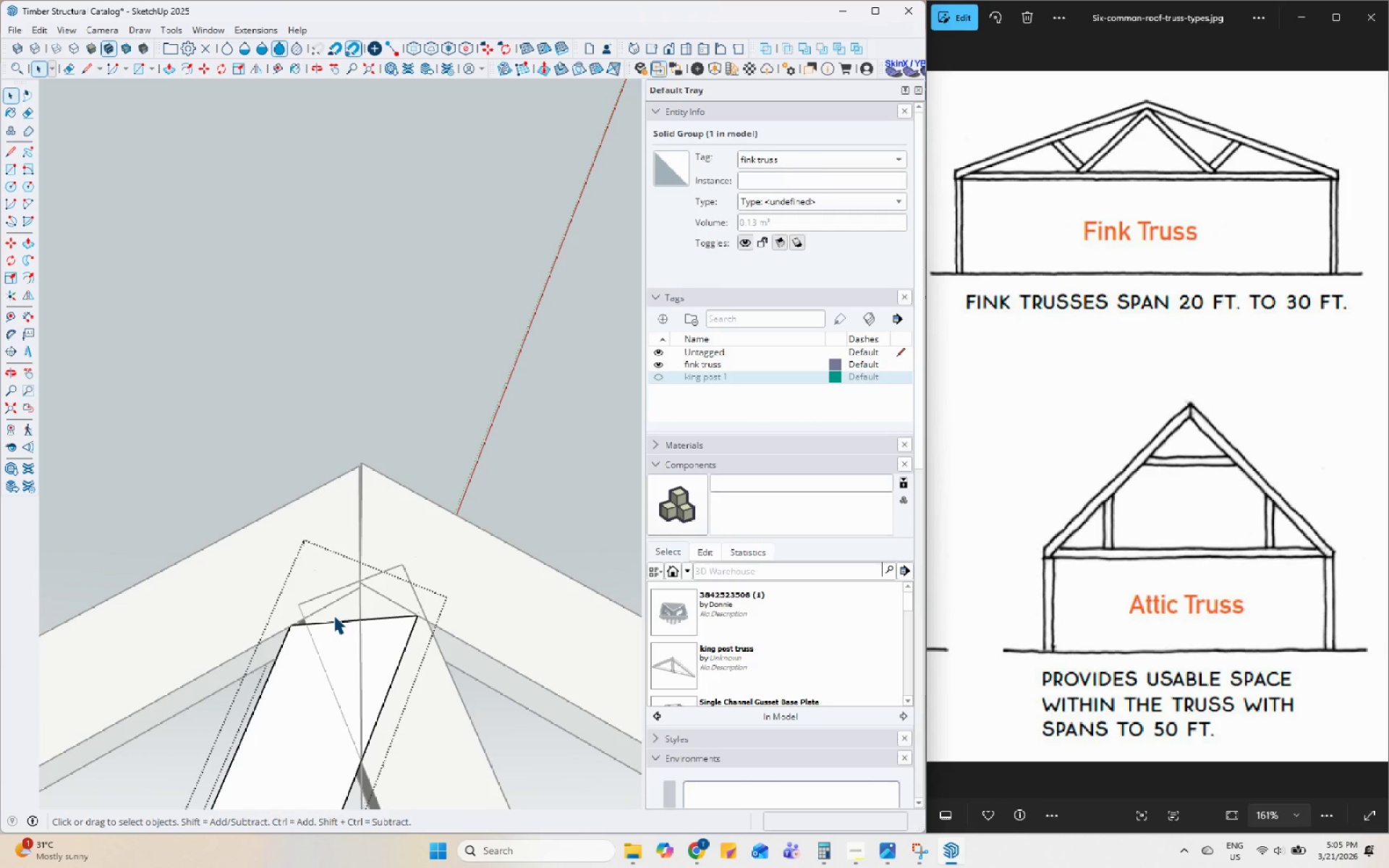 
key(Control+Z)
 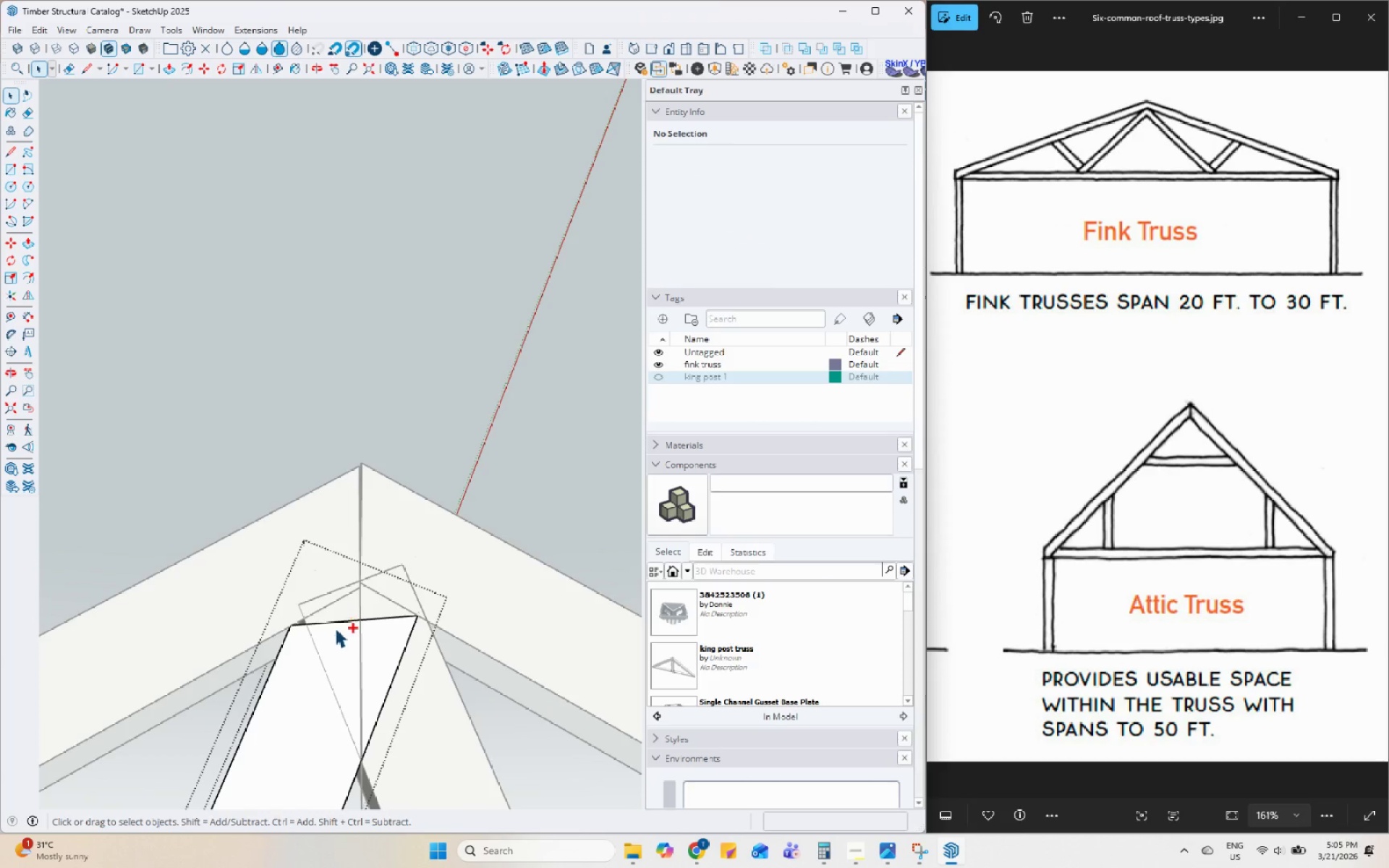 
key(Control+Z)
 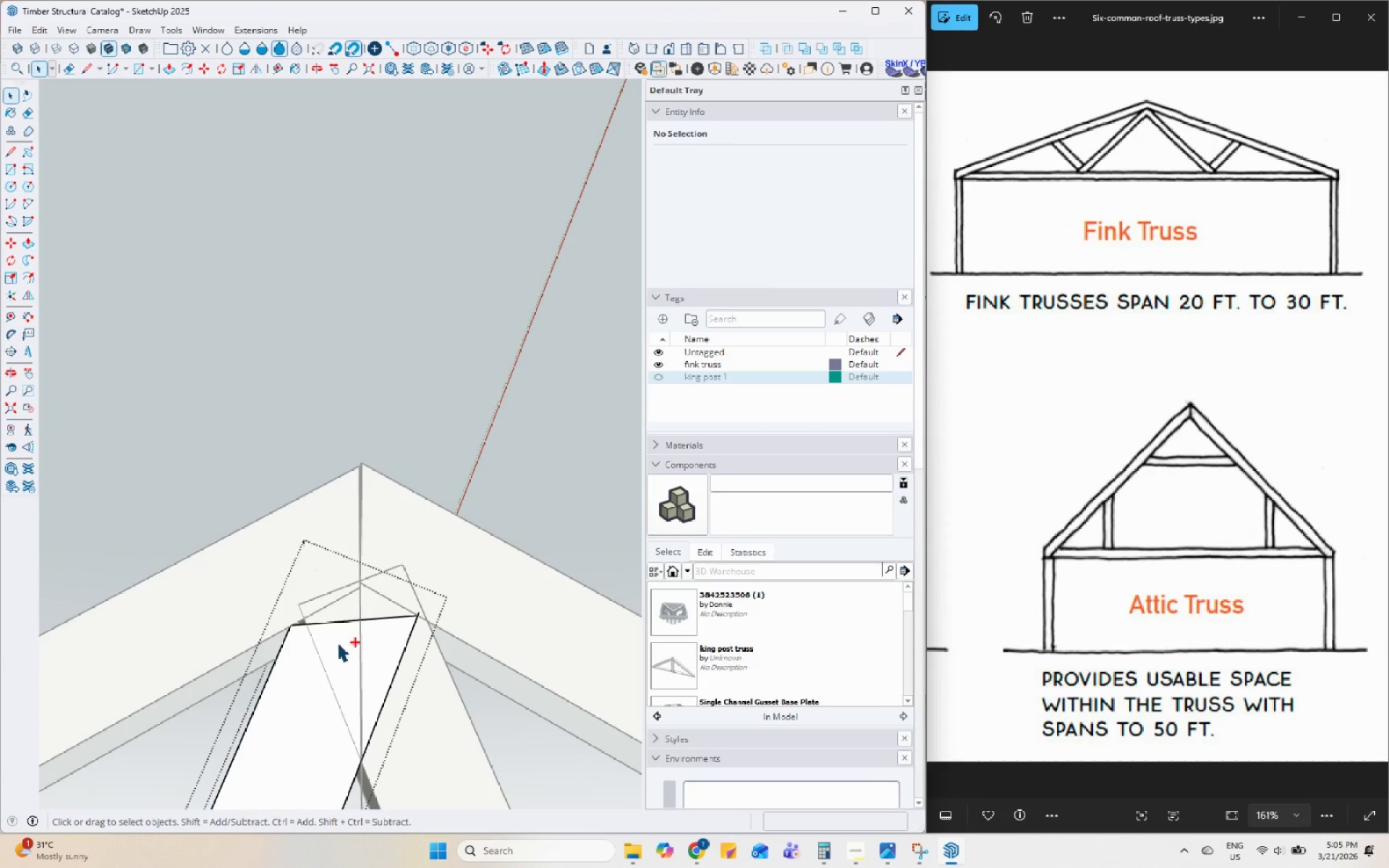 
key(Control+Z)
 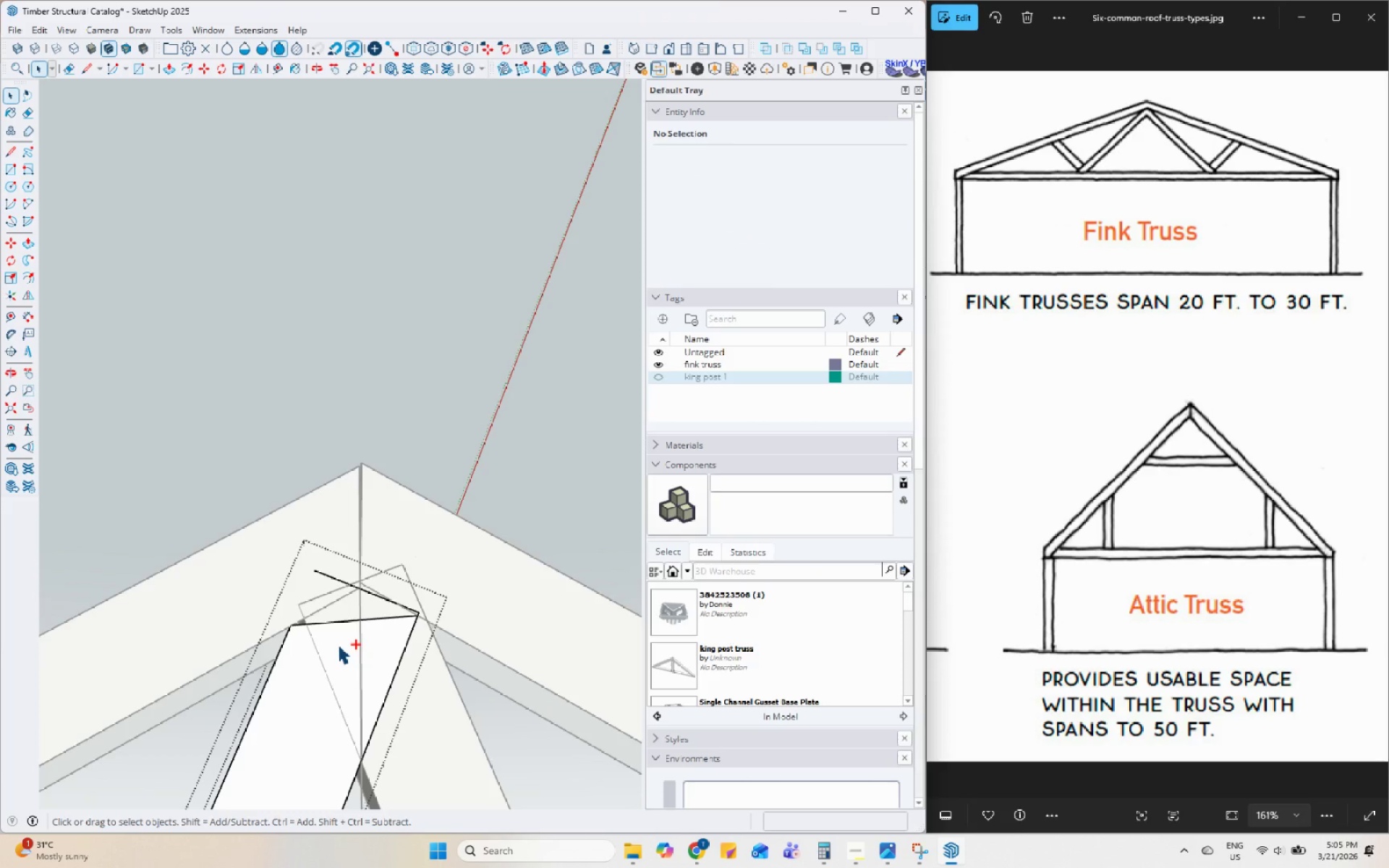 
key(Control+Z)
 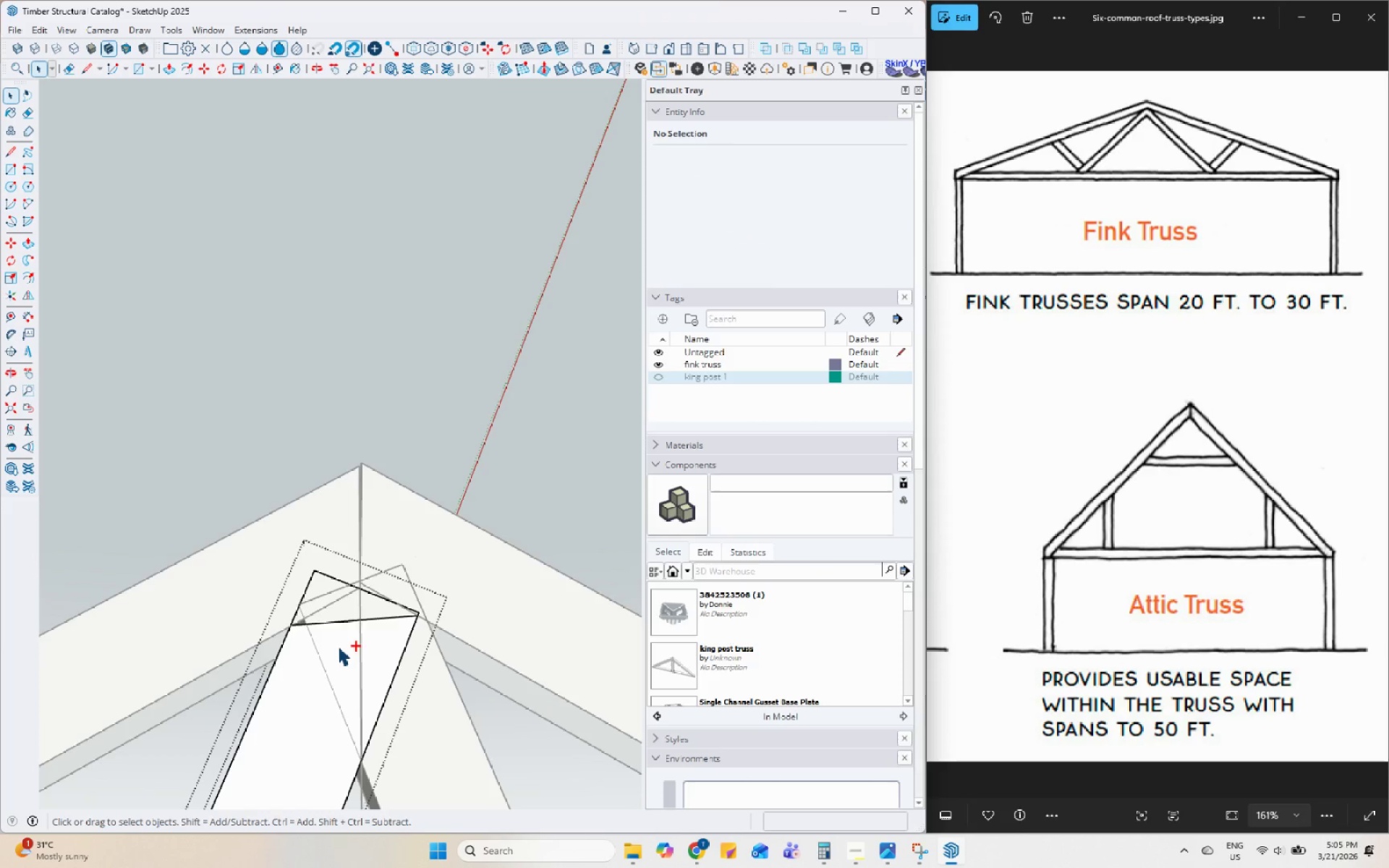 
key(Control+Z)
 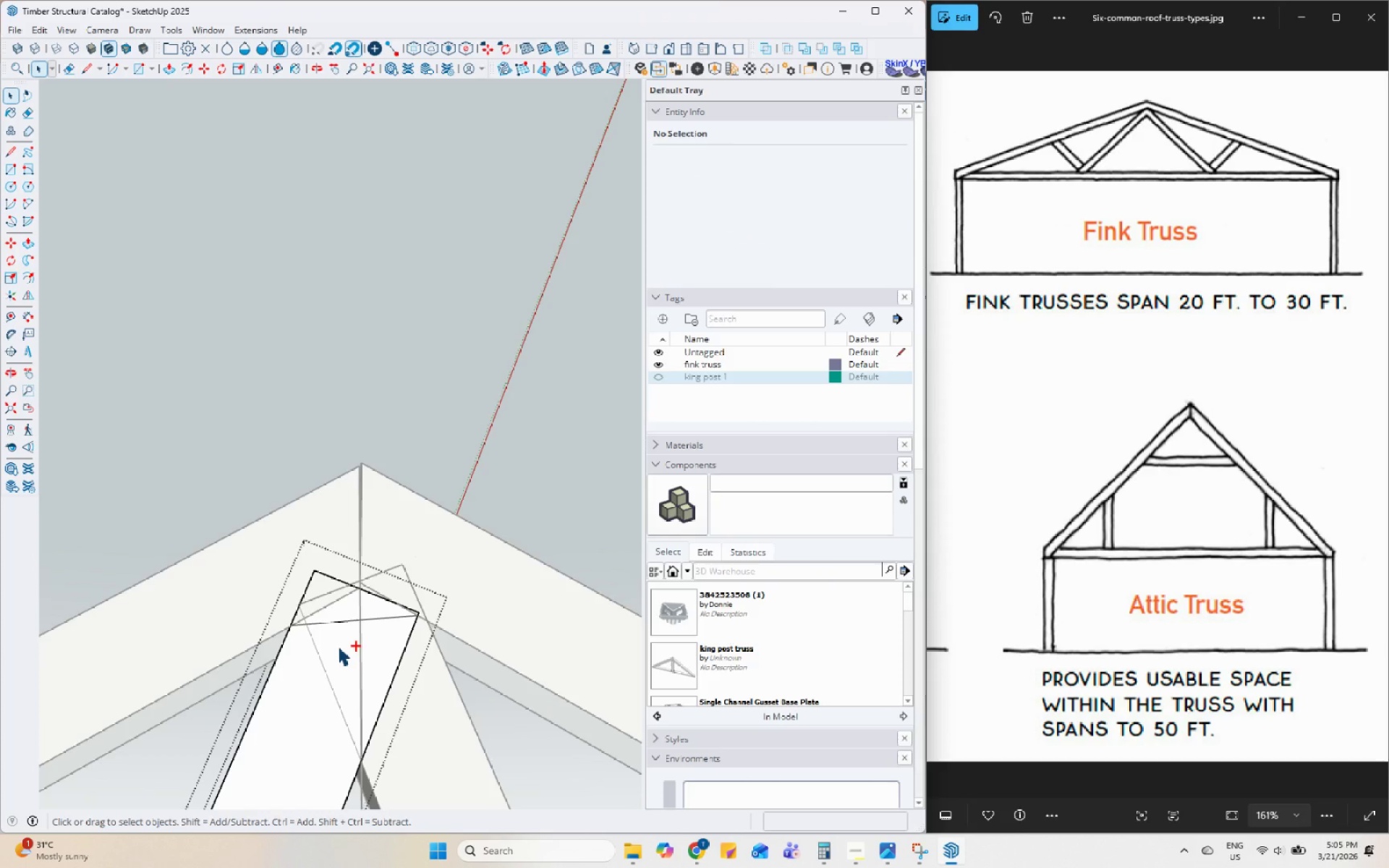 
key(Control+Z)
 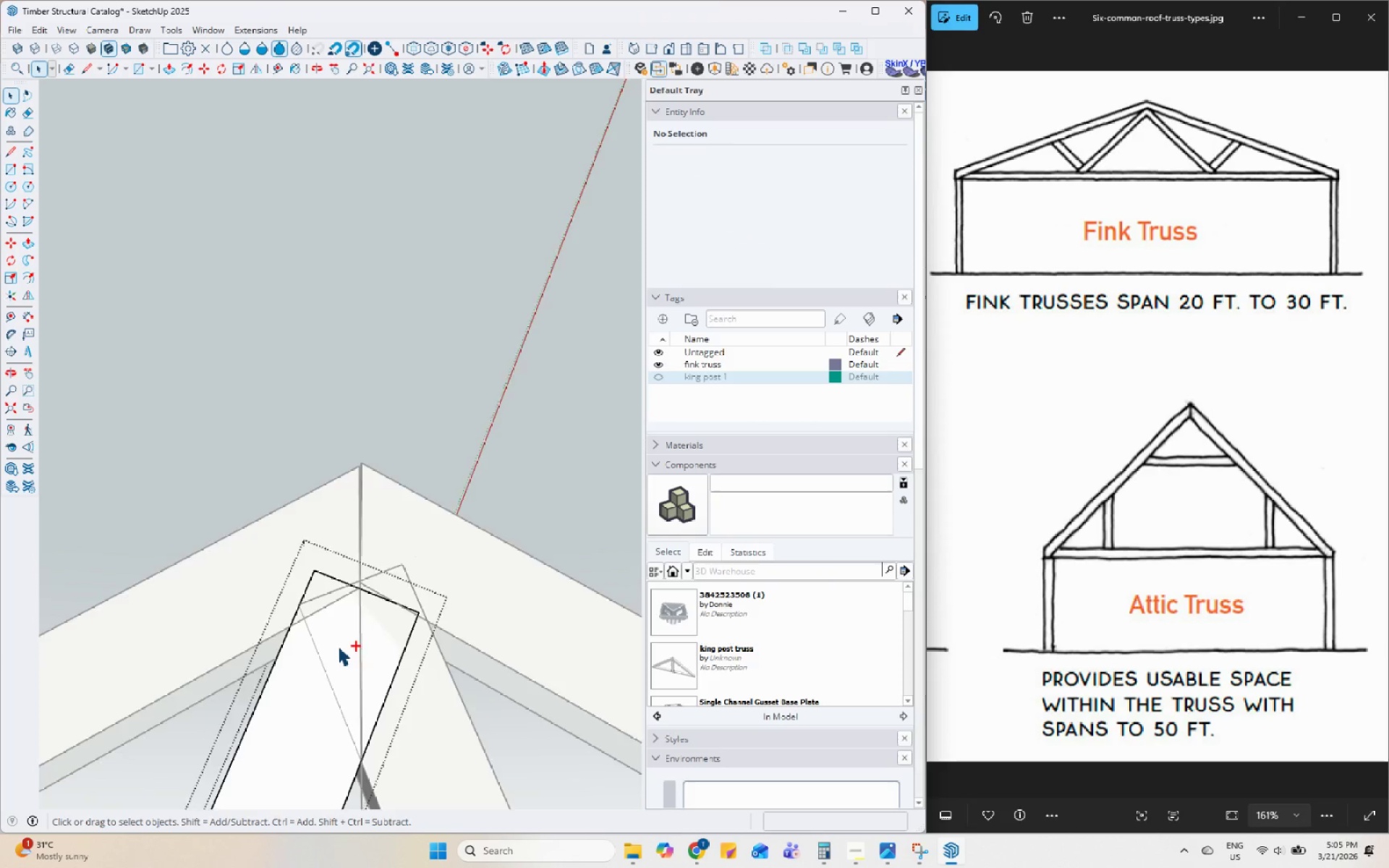 
key(Control+Z)
 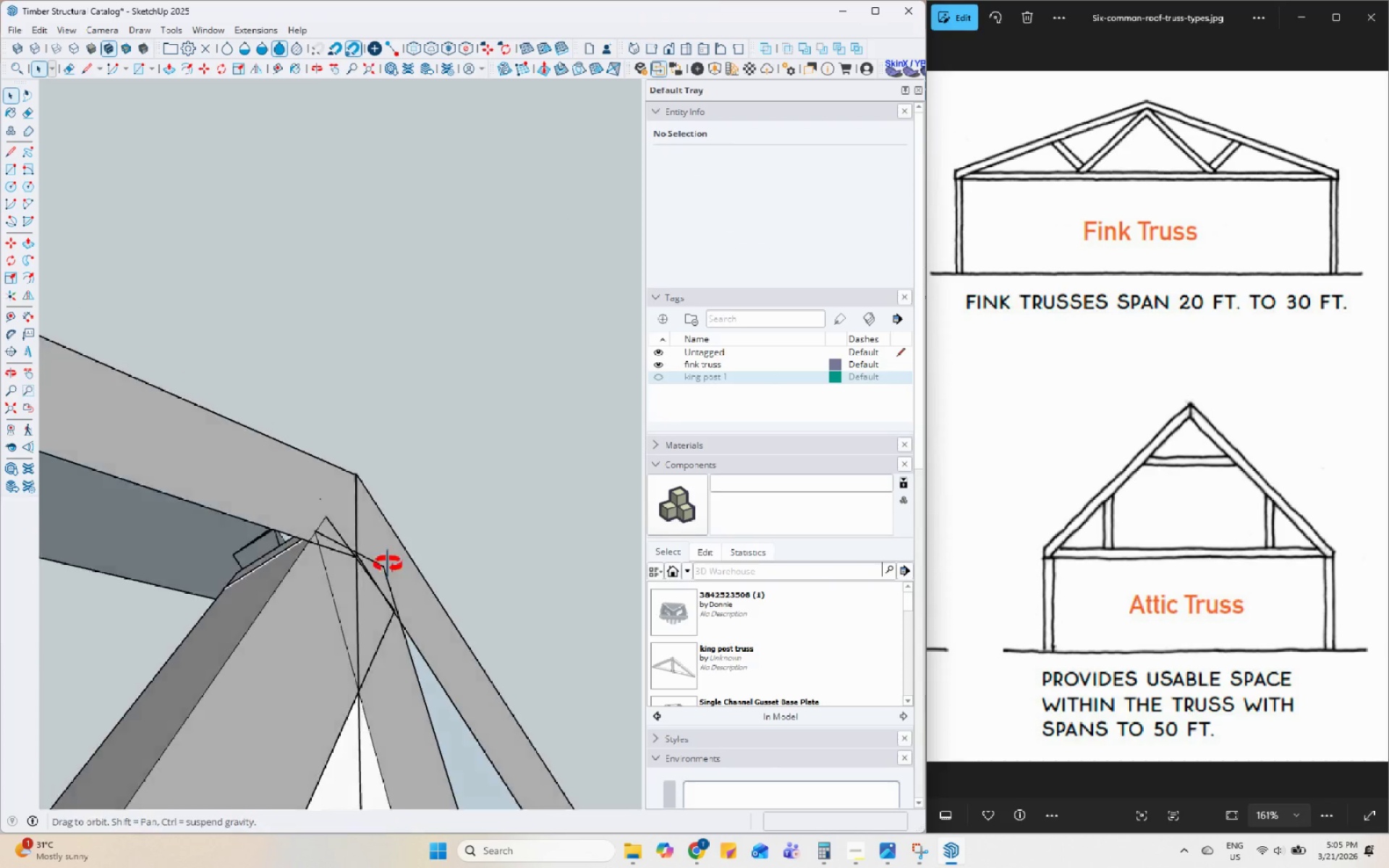 
wait(8.59)
 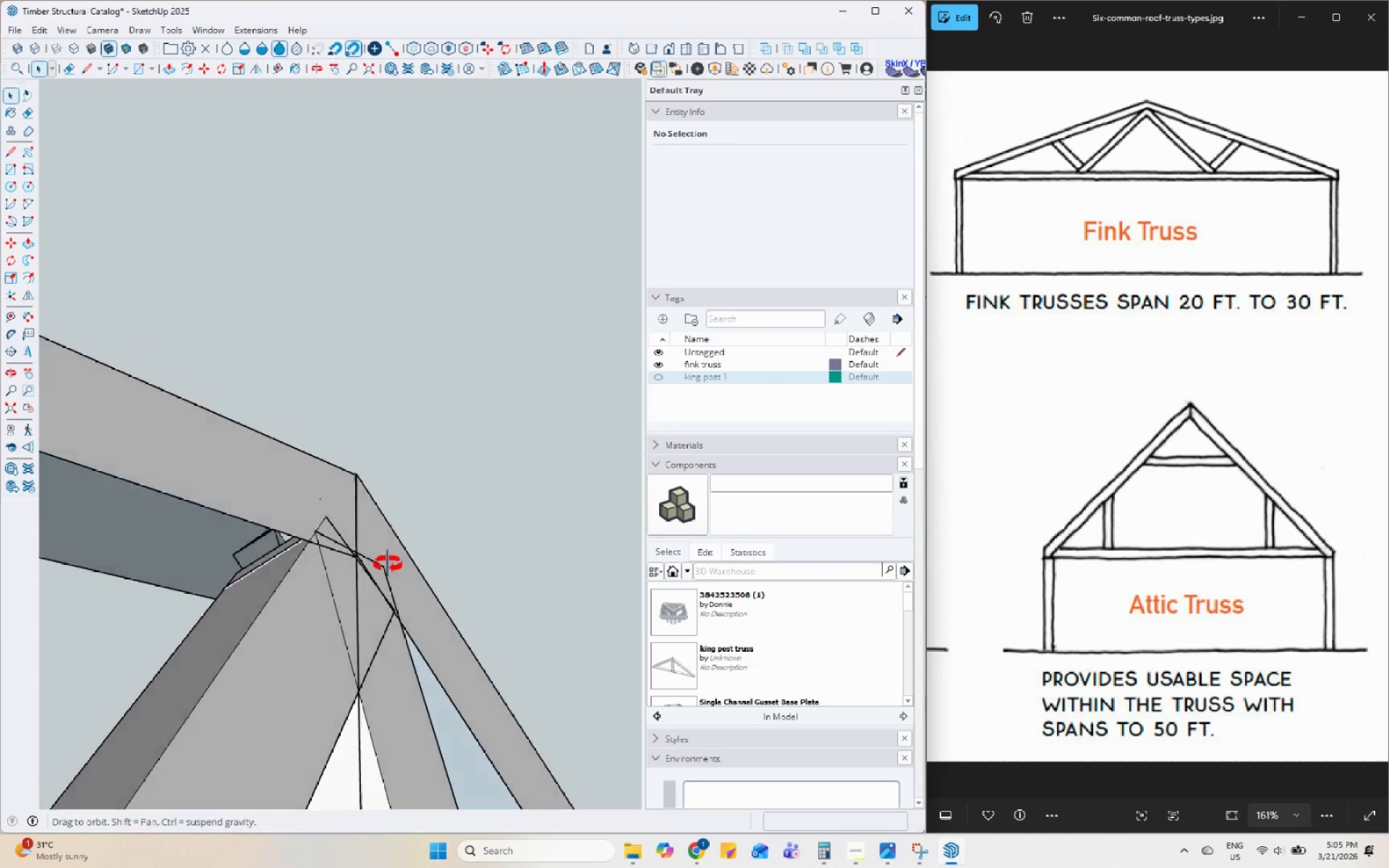 
scroll: coordinate [345, 571], scroll_direction: up, amount: 2.0
 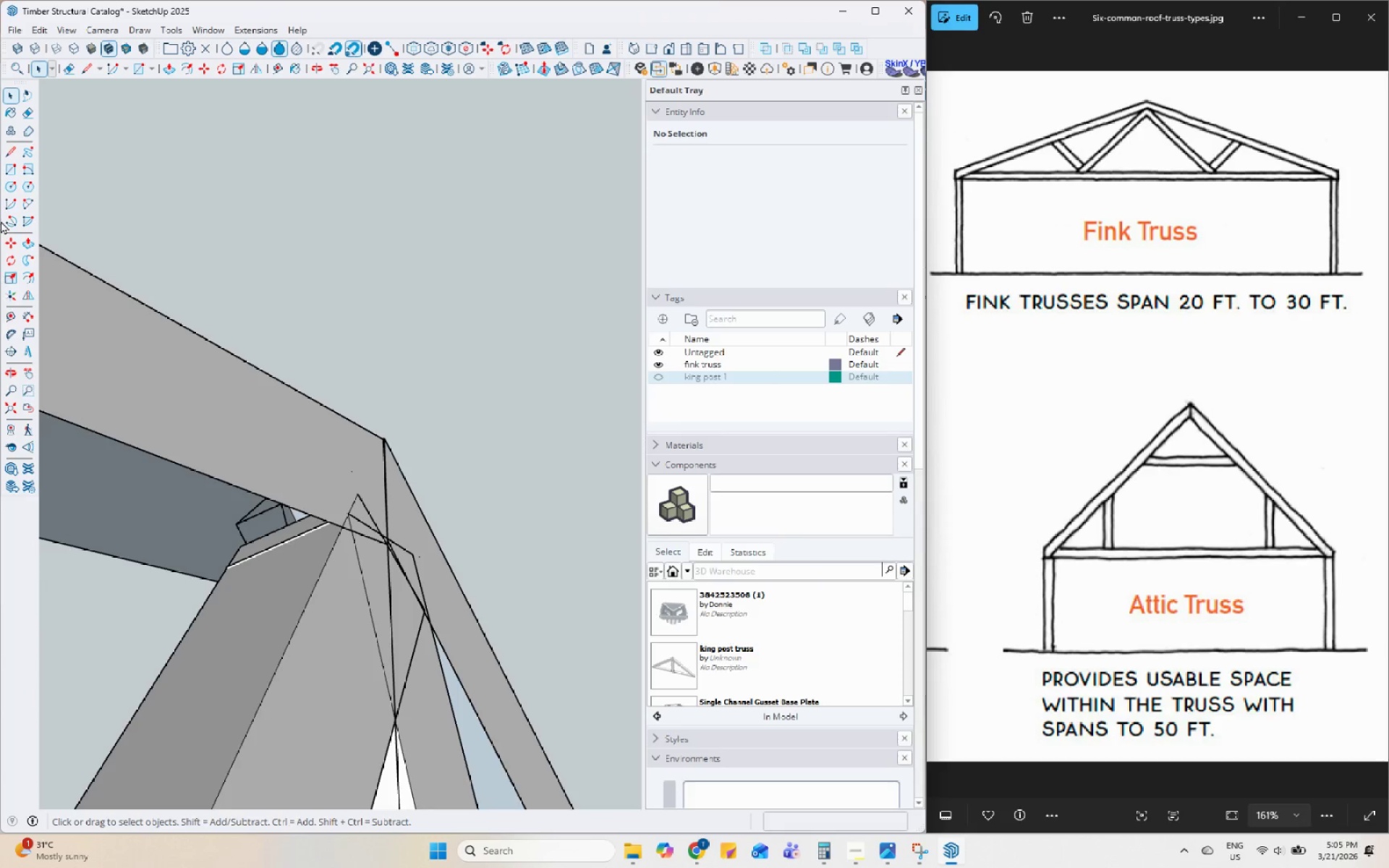 
left_click([9, 152])
 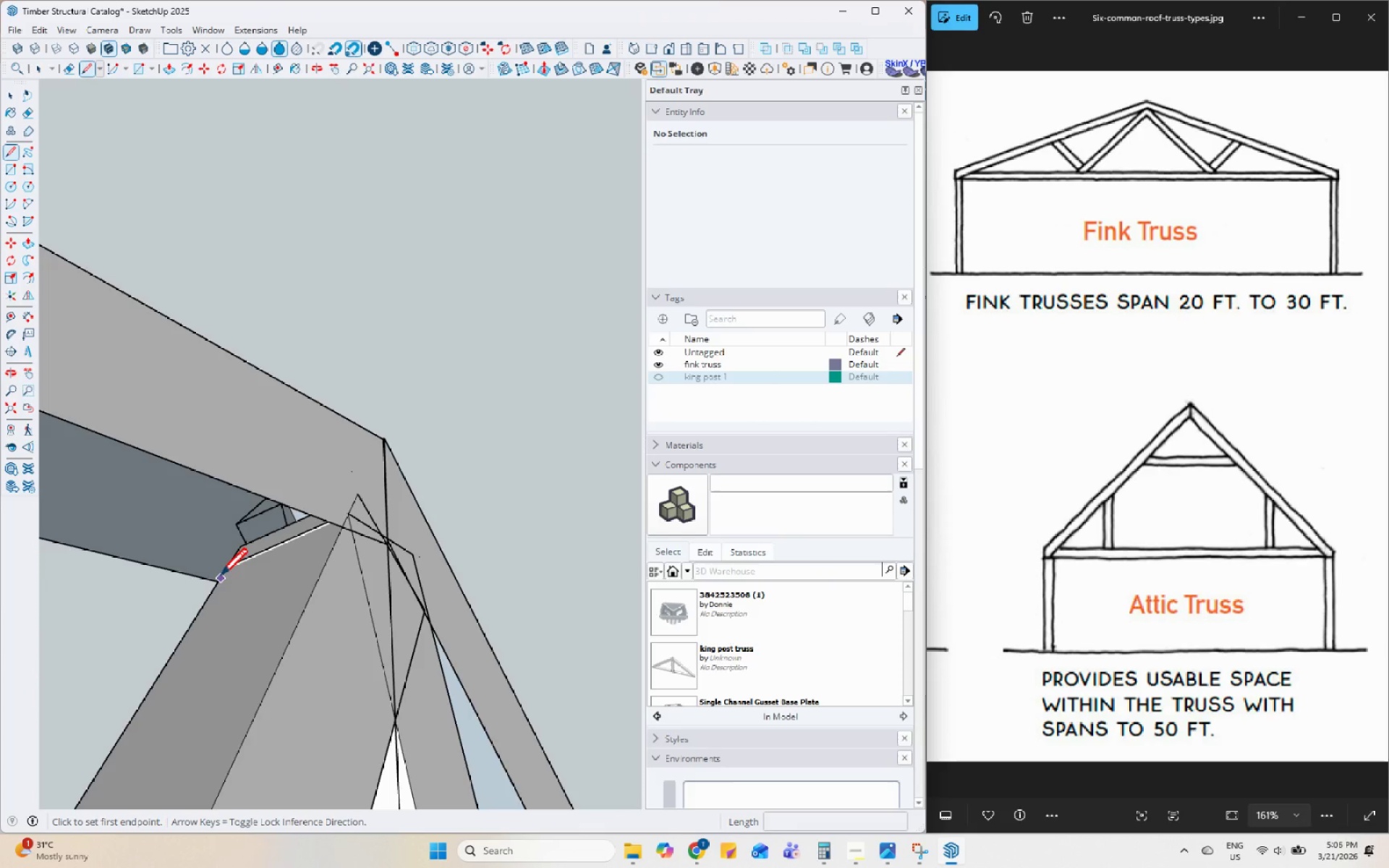 
left_click([218, 580])
 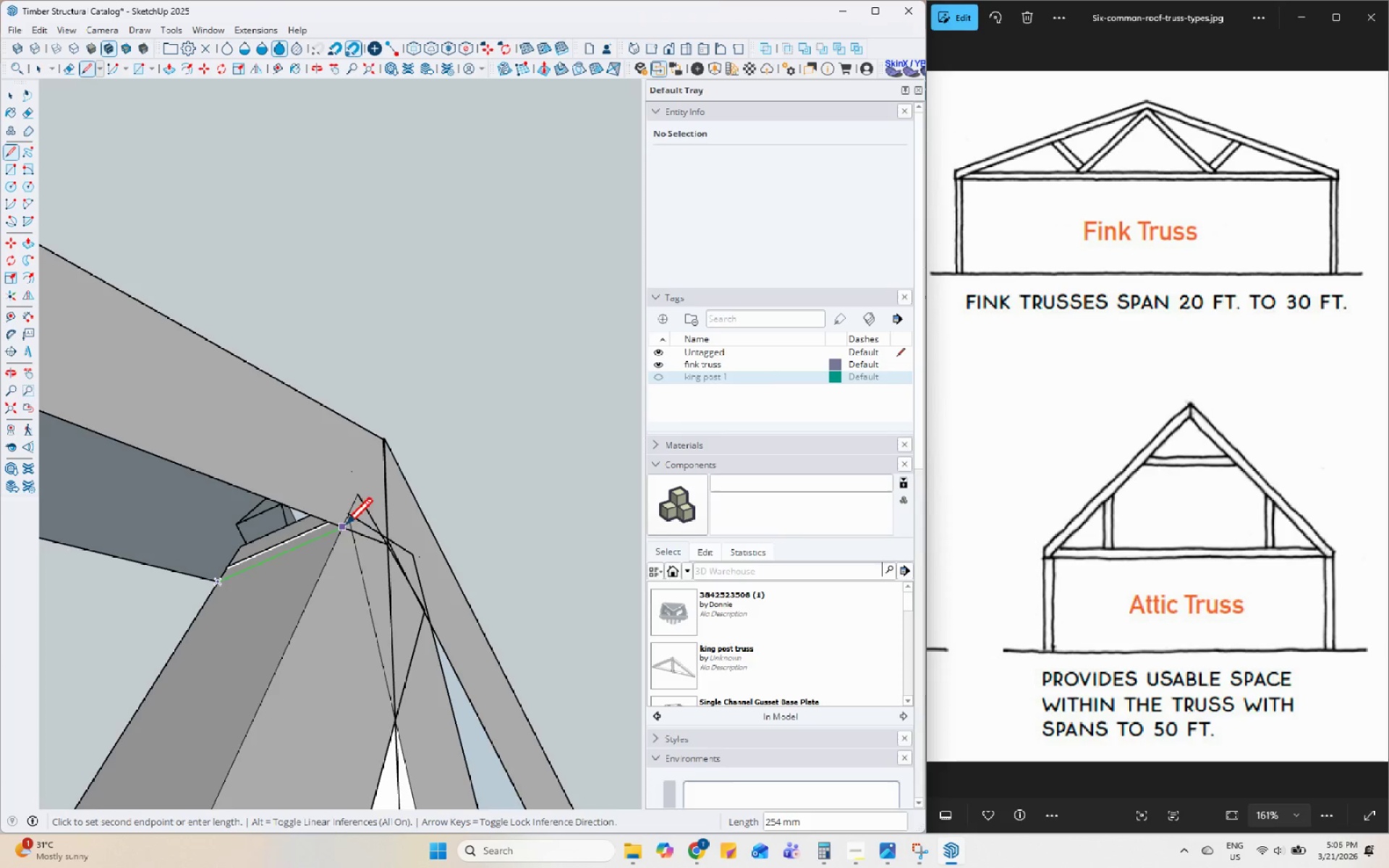 
left_click([343, 529])
 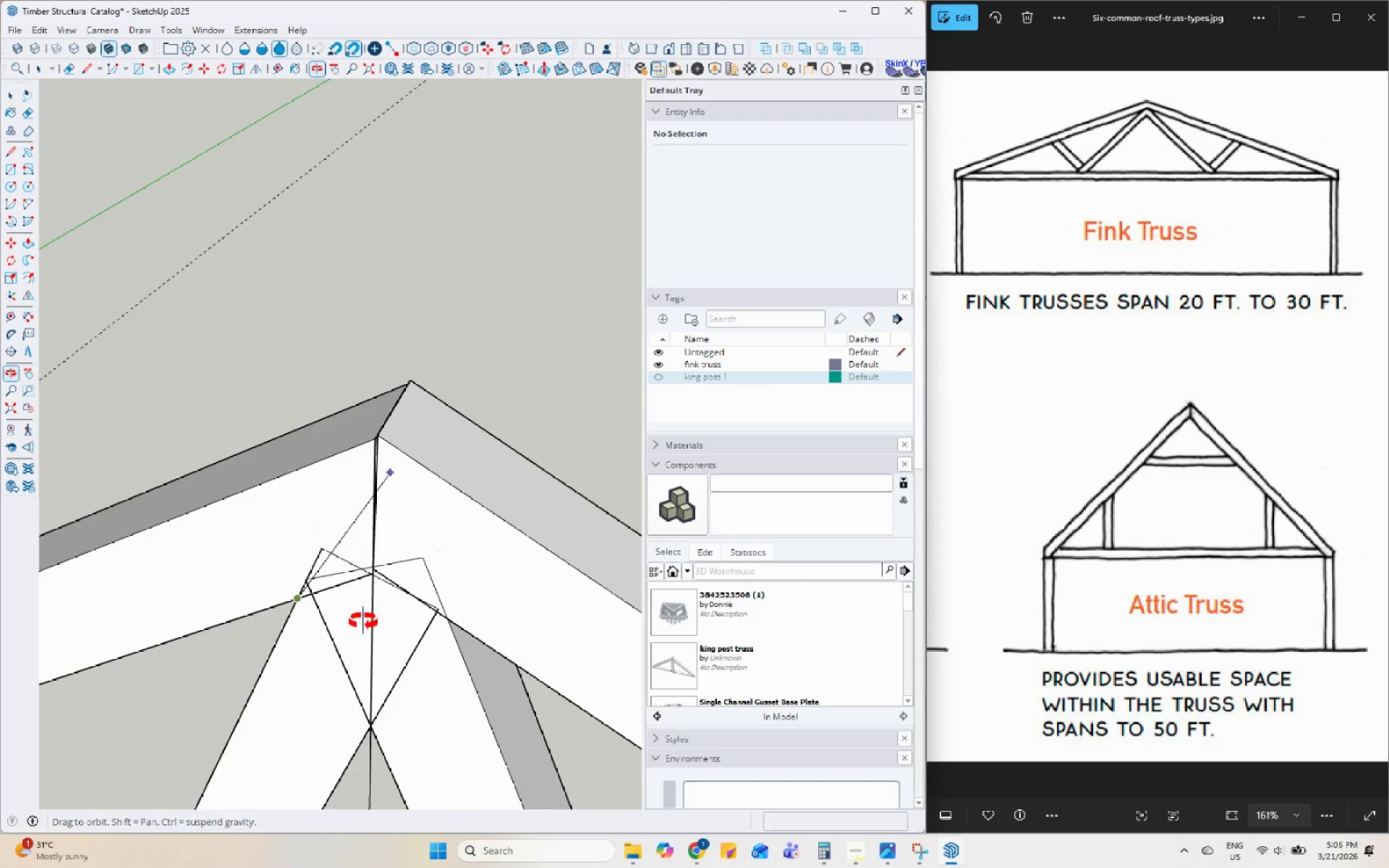 
wait(6.42)
 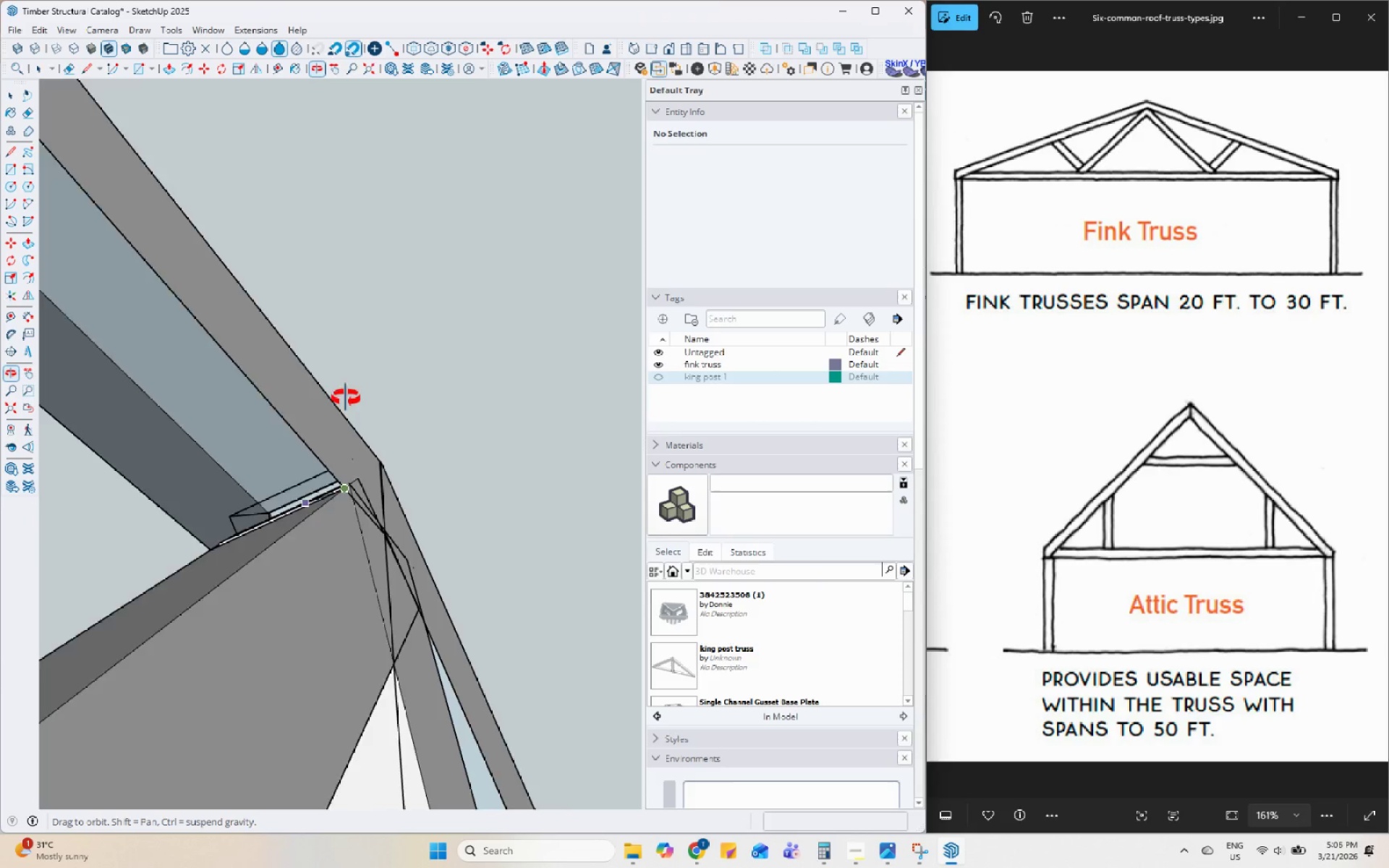 
key(Space)
 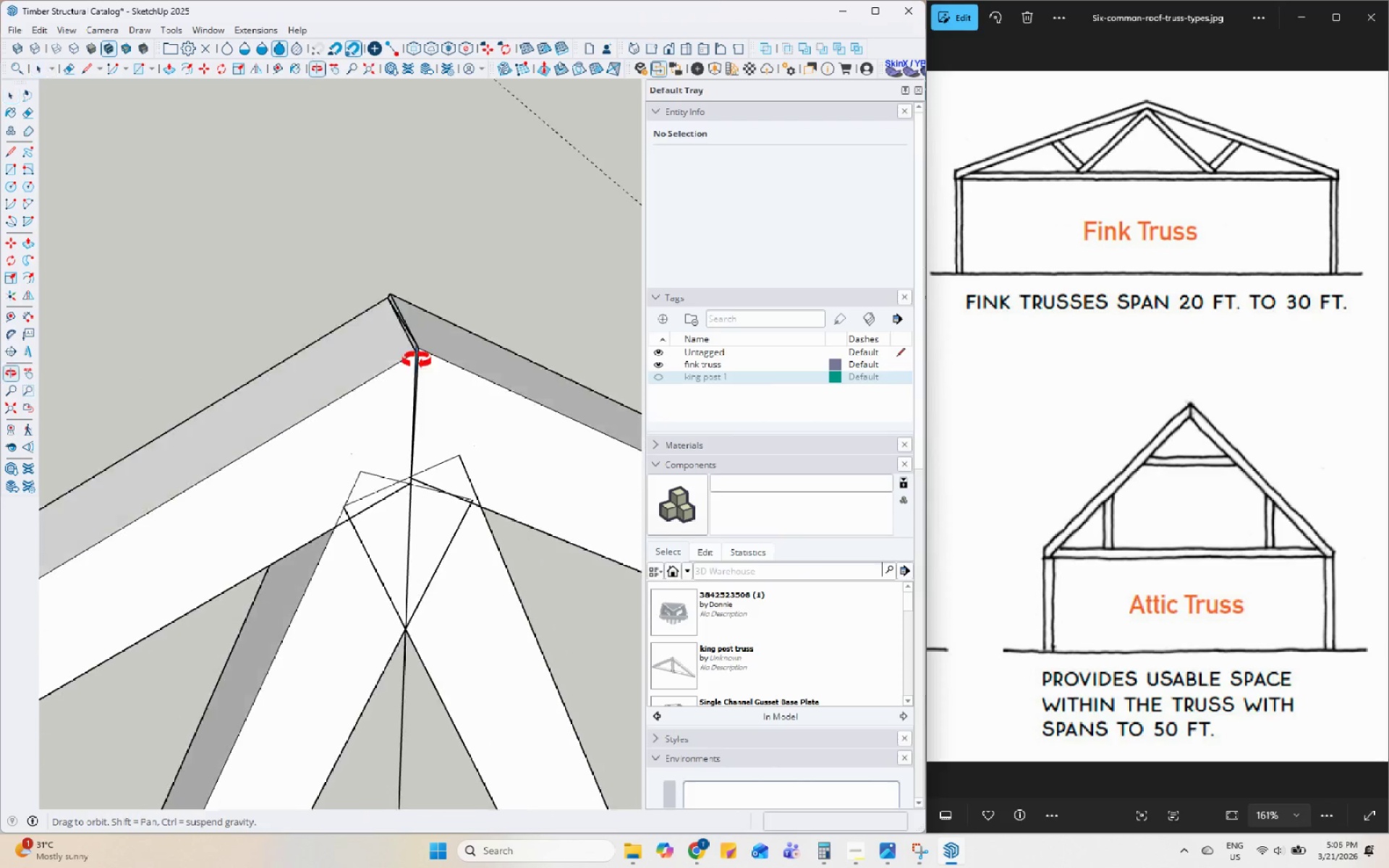 
double_click([425, 433])
 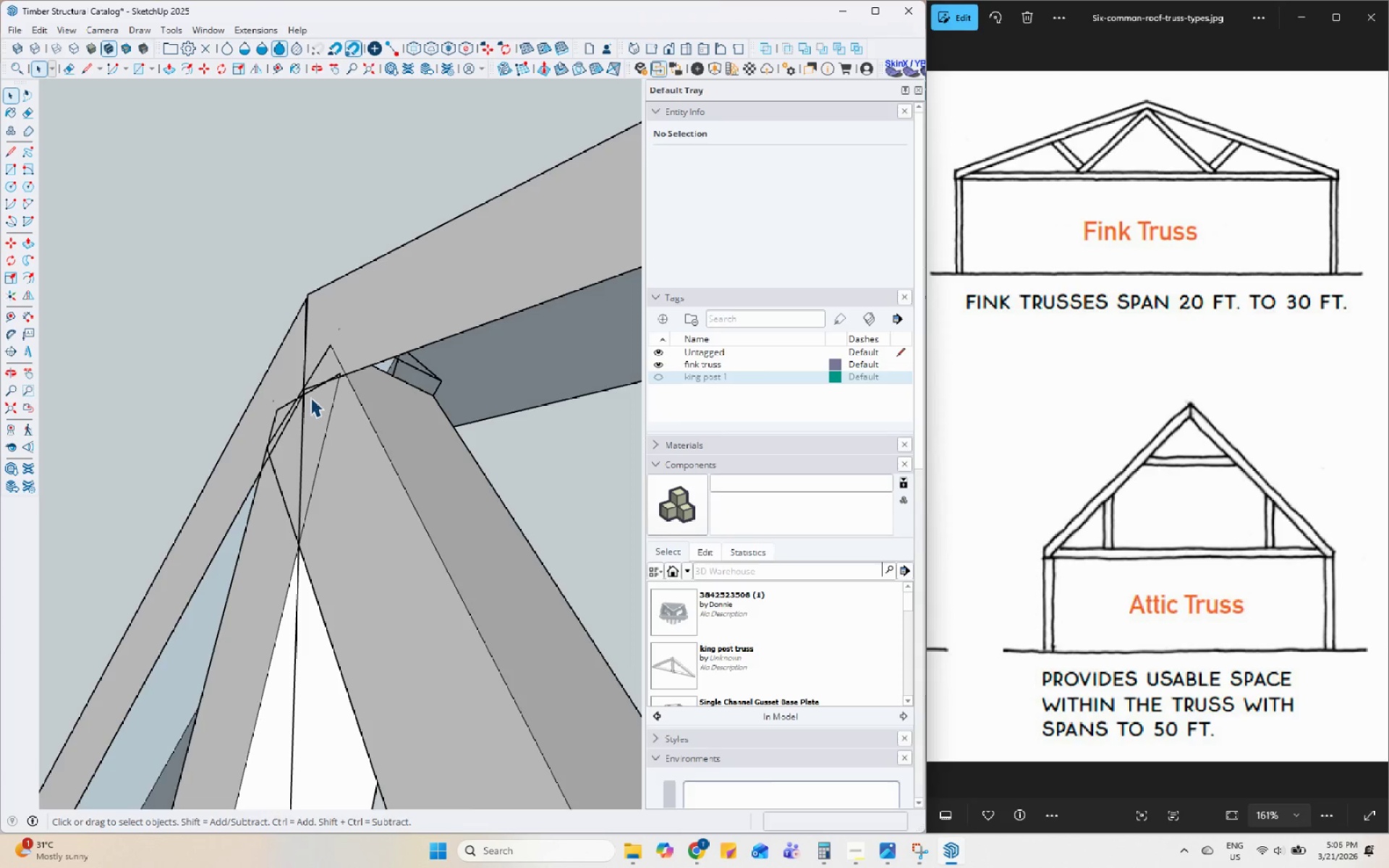 
left_click([13, 146])
 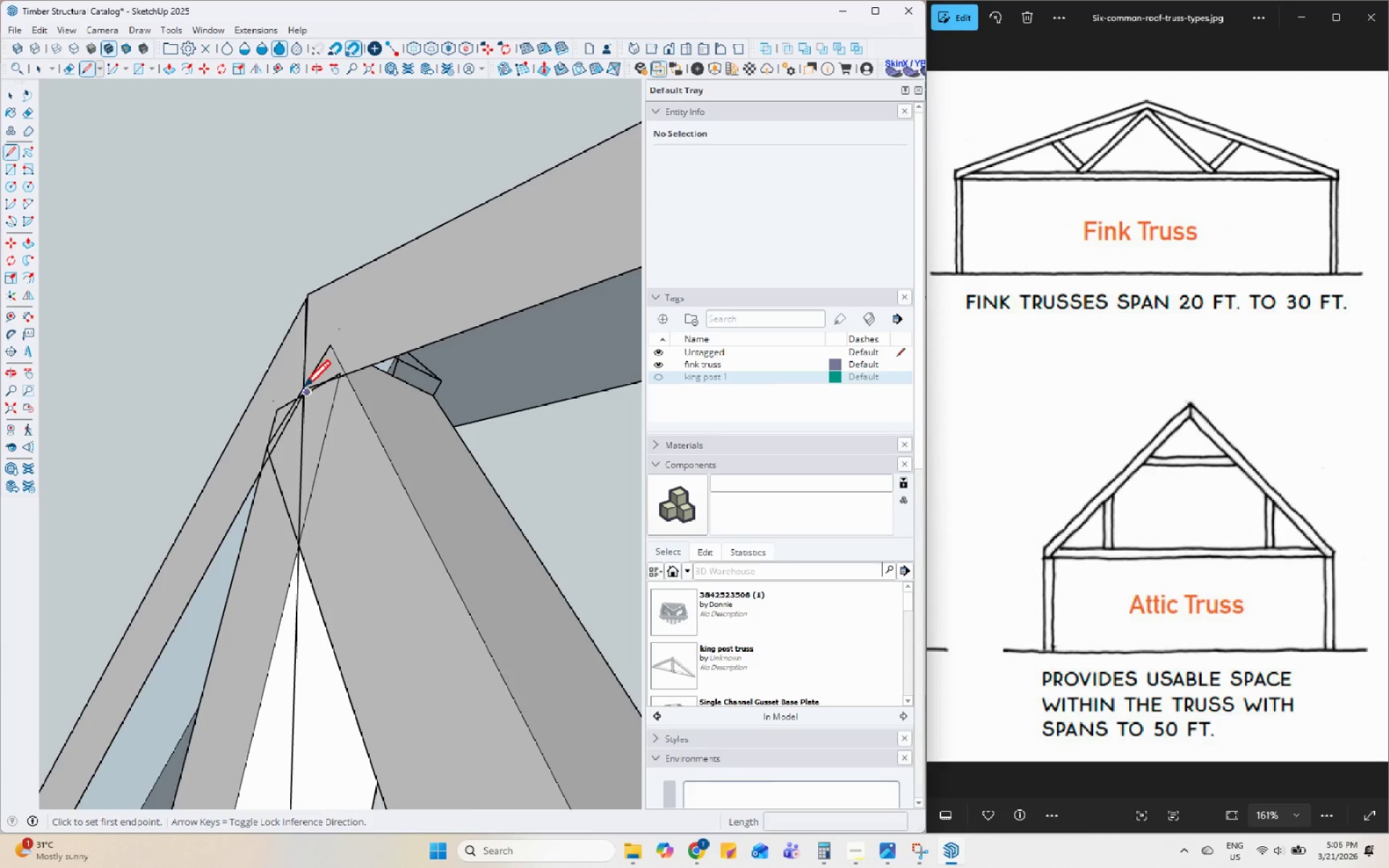 
left_click([302, 388])
 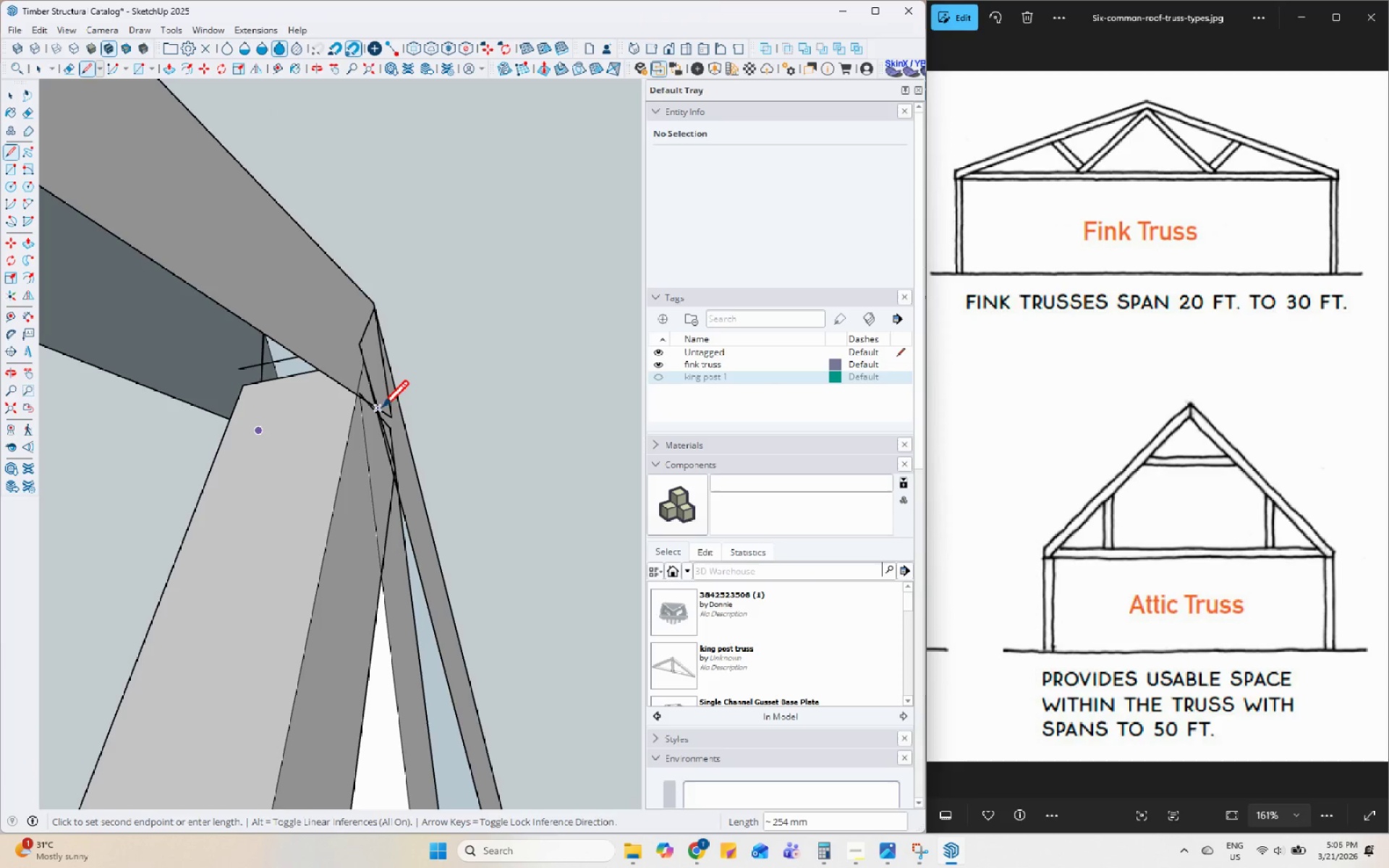 
left_click([383, 404])
 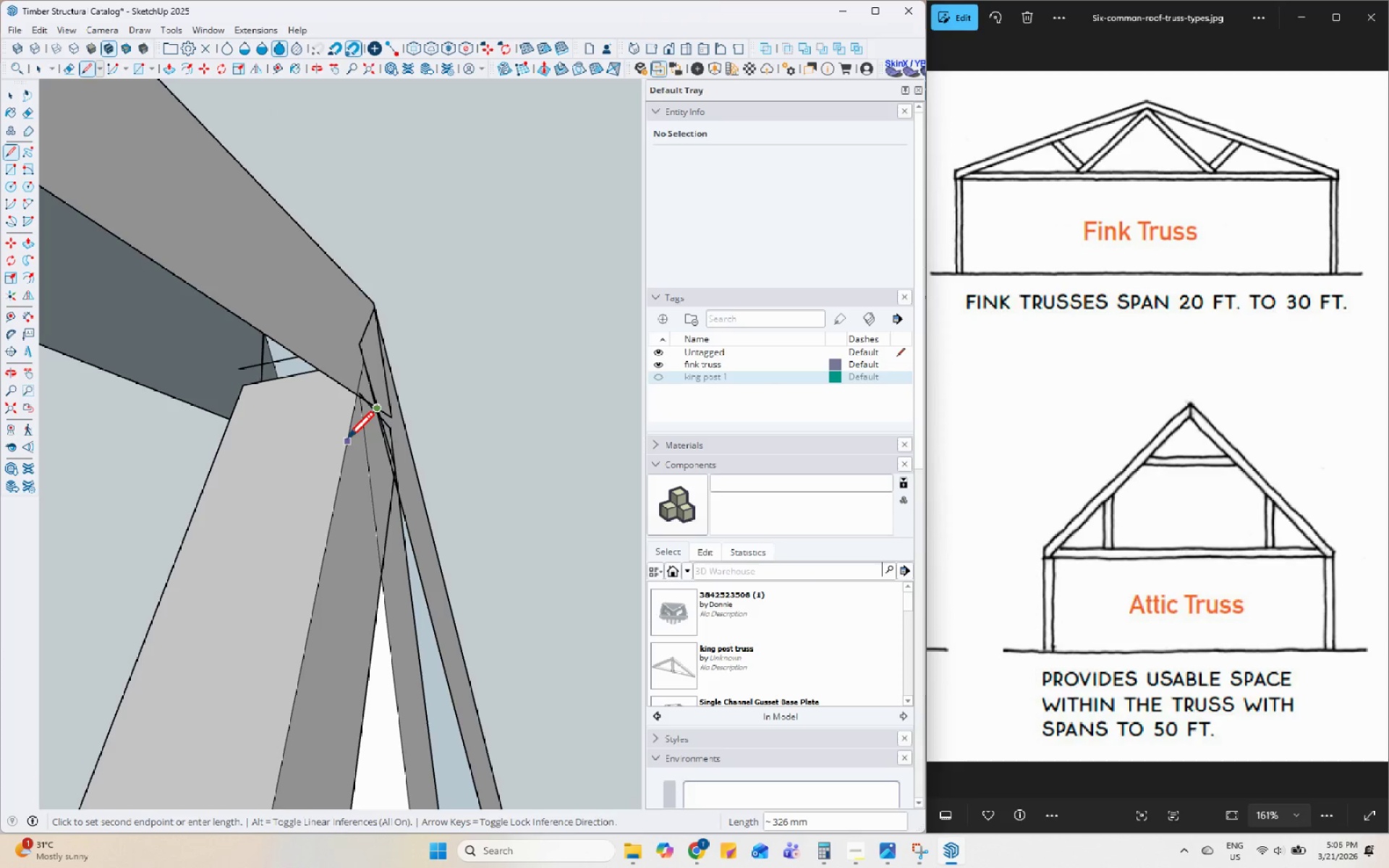 
key(Space)
 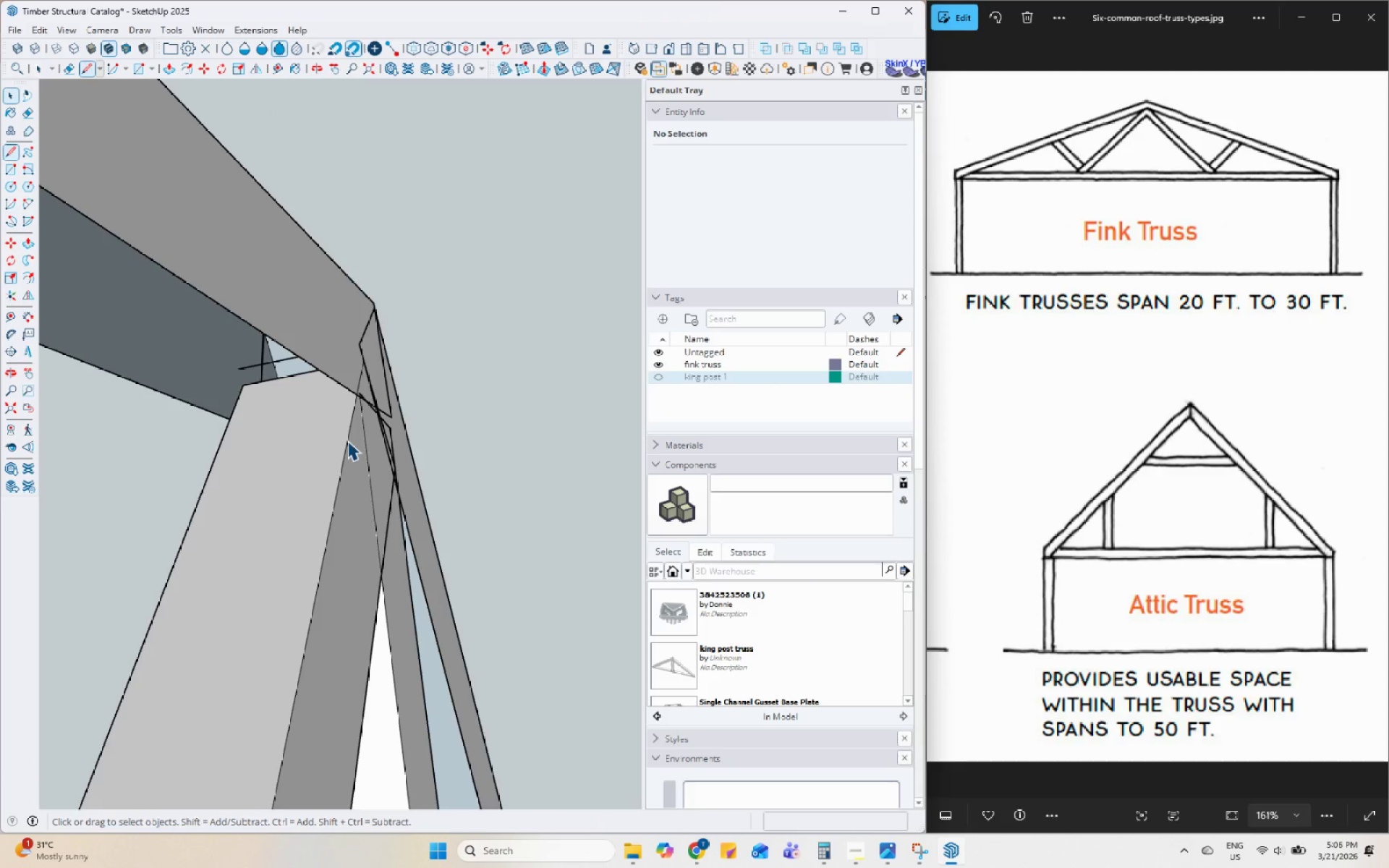 
scroll: coordinate [412, 511], scroll_direction: down, amount: 11.0
 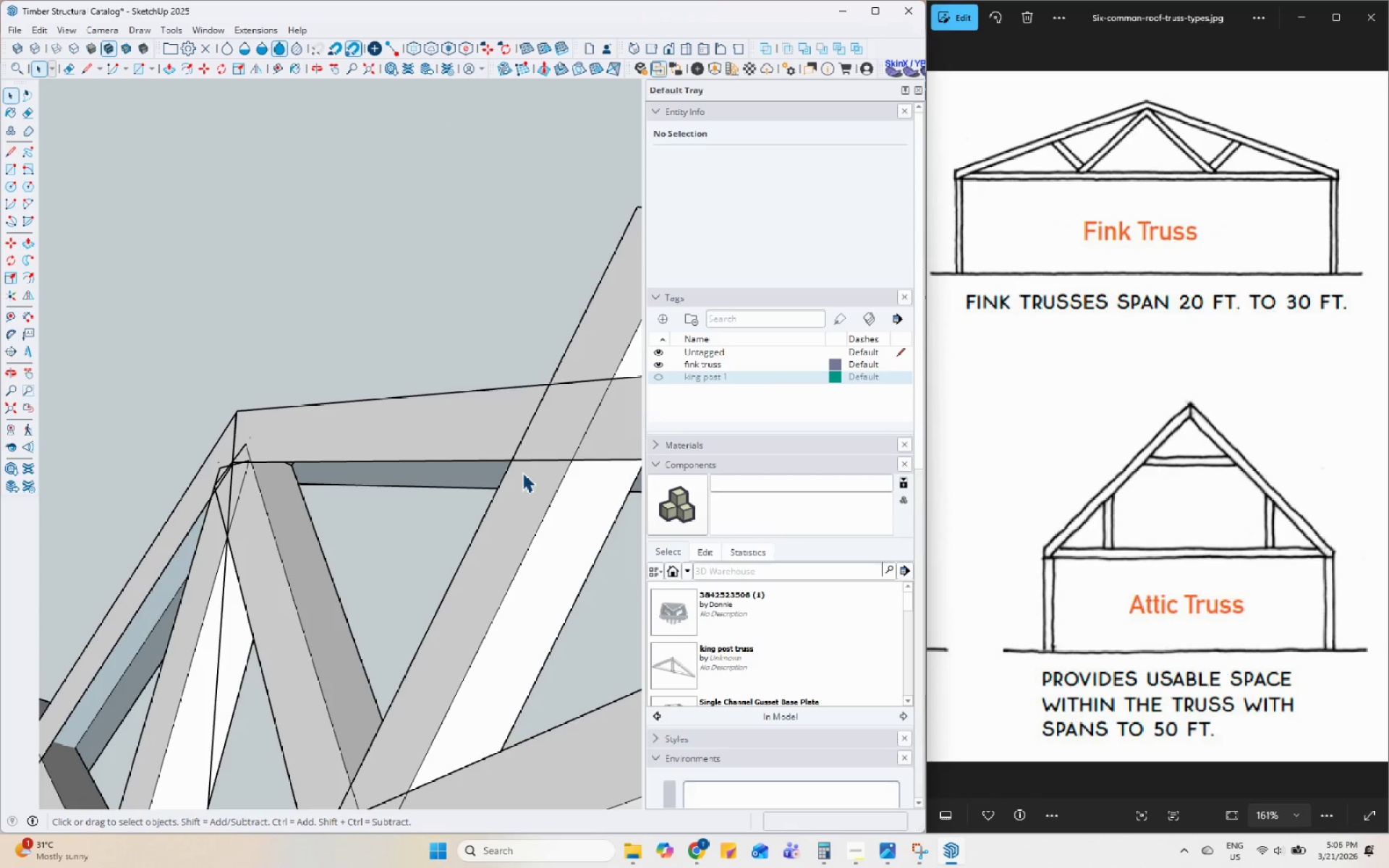 
key(Control+Z)
 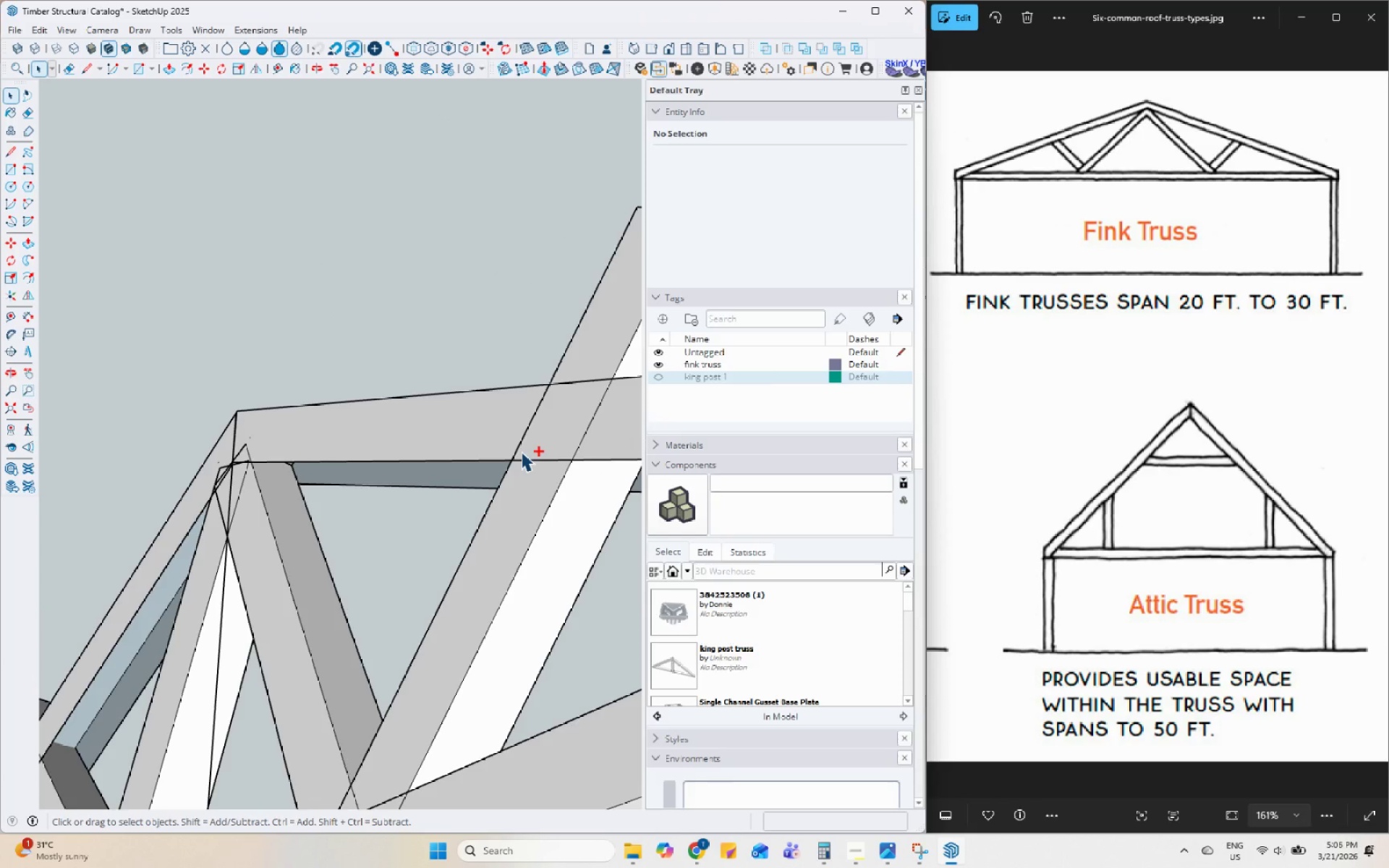 
key(Control+Z)
 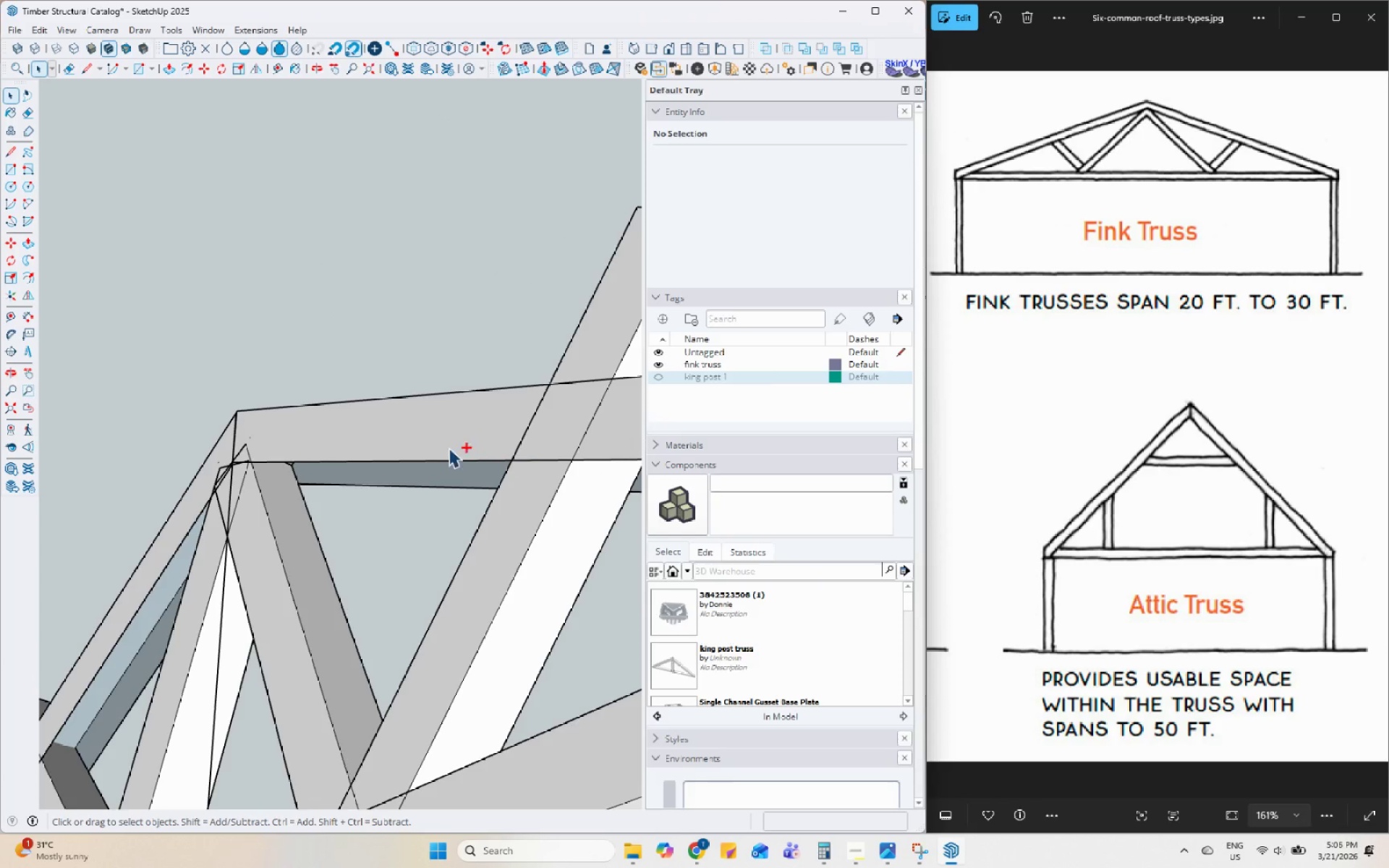 
key(Control+Z)
 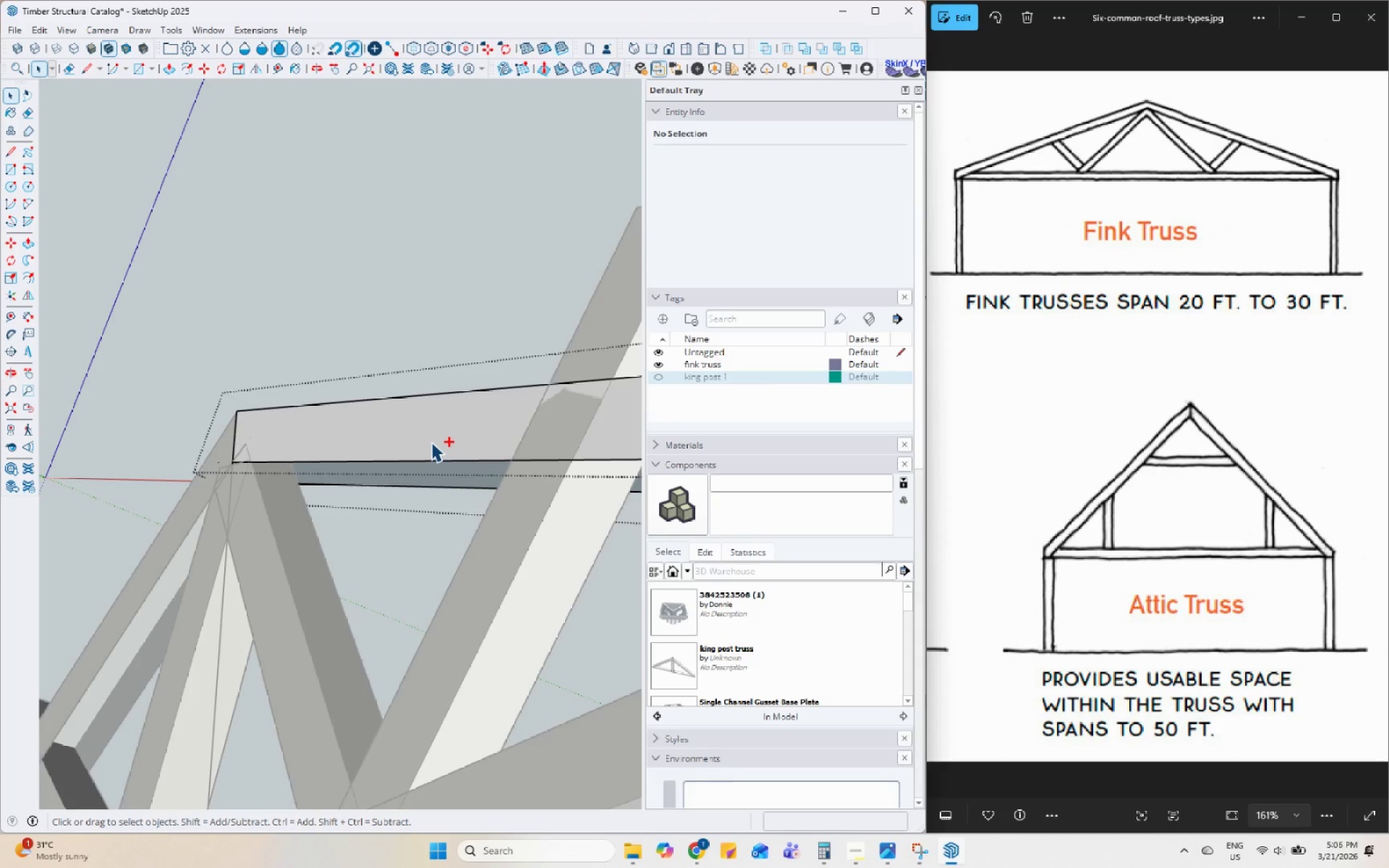 
key(Control+Z)
 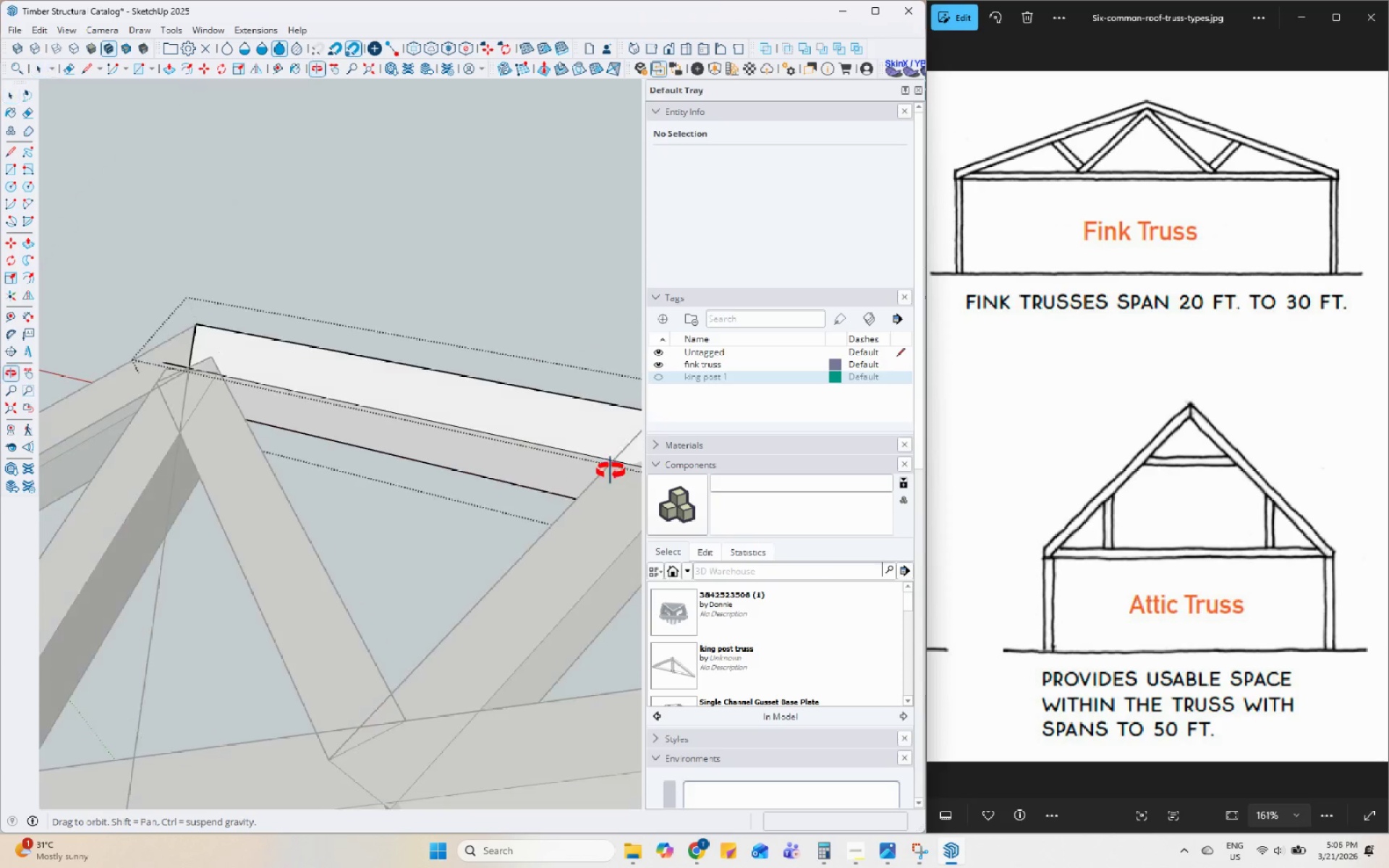 
key(Control+Z)
 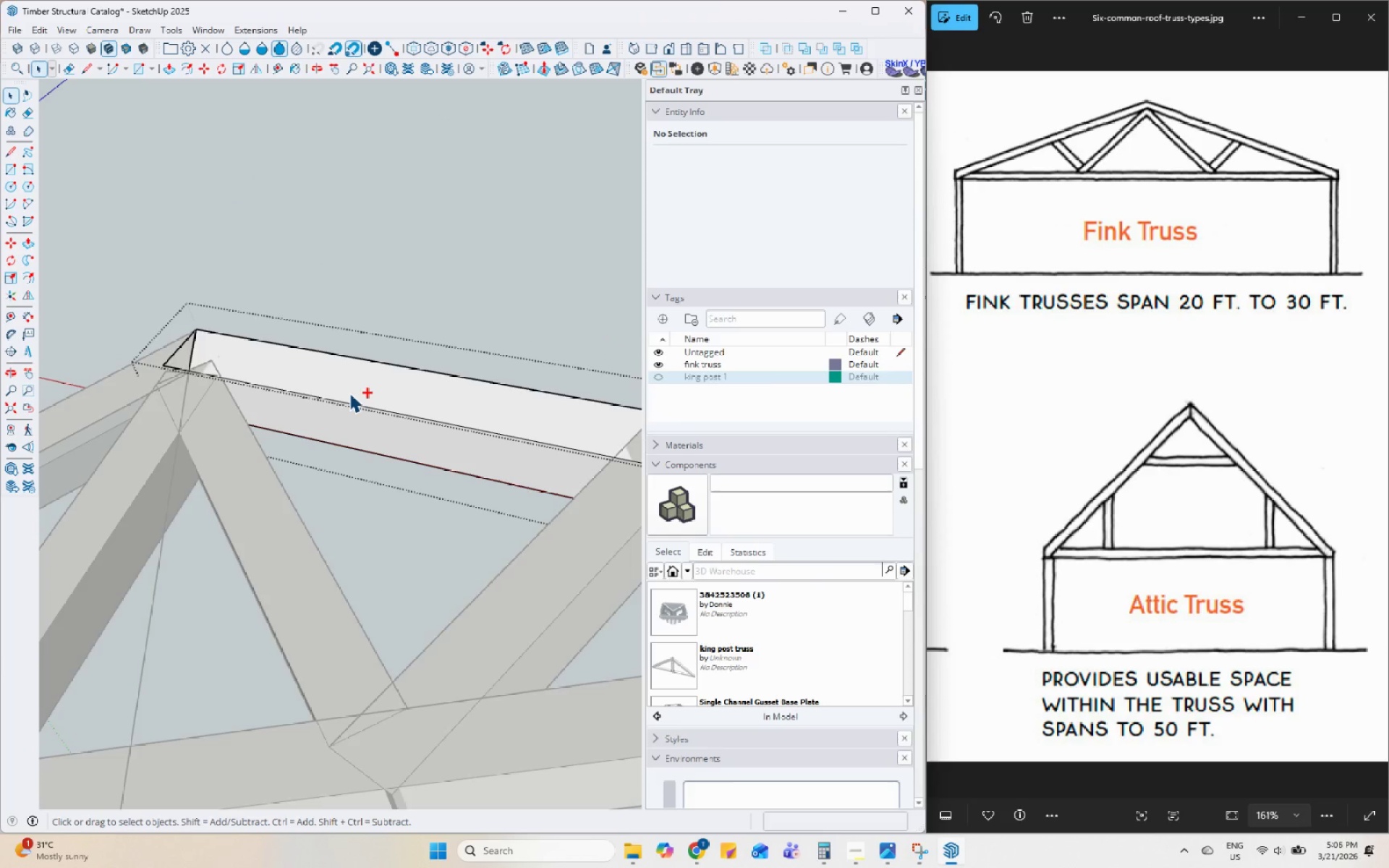 
key(Control+Z)
 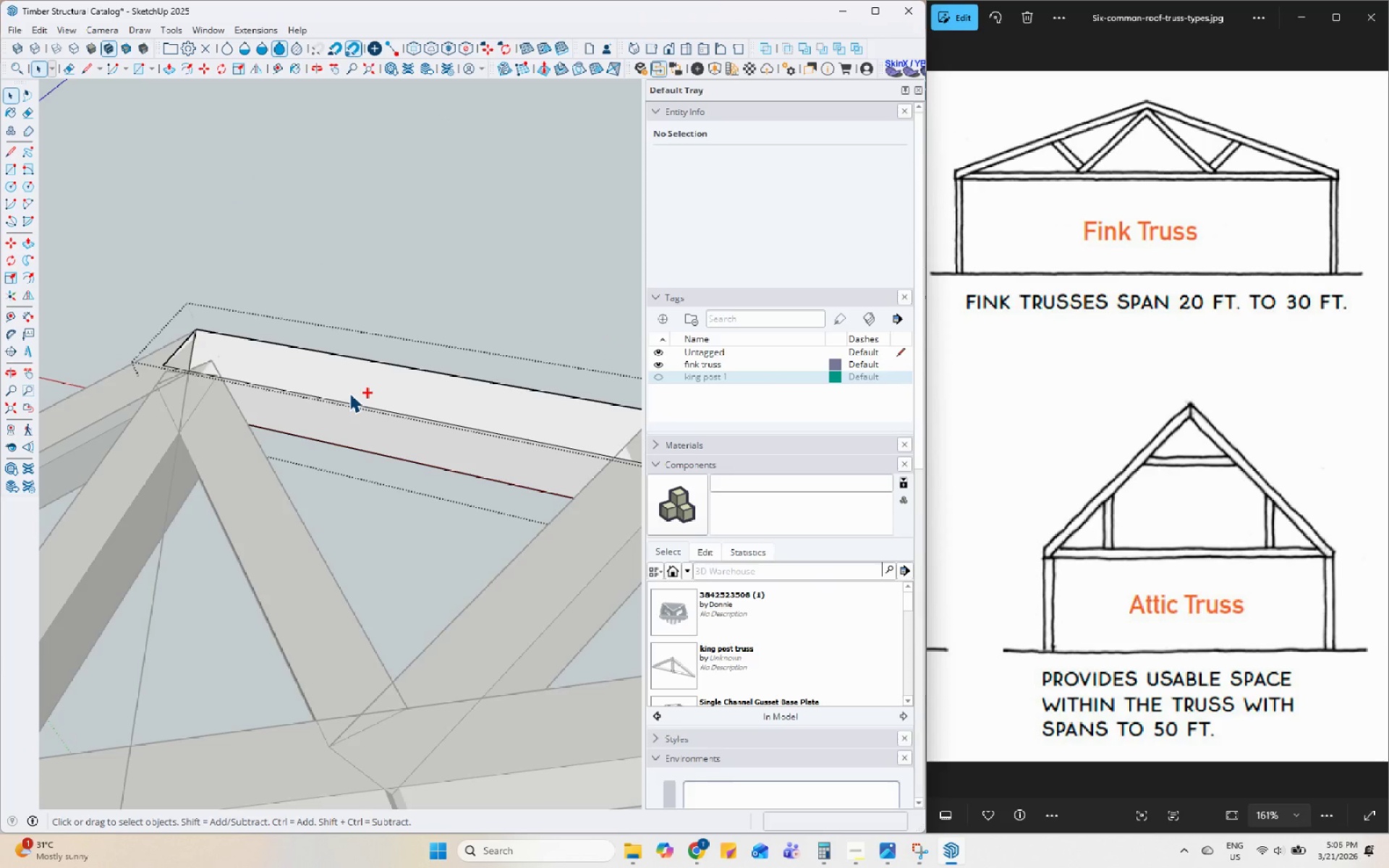 
key(Control+Z)
 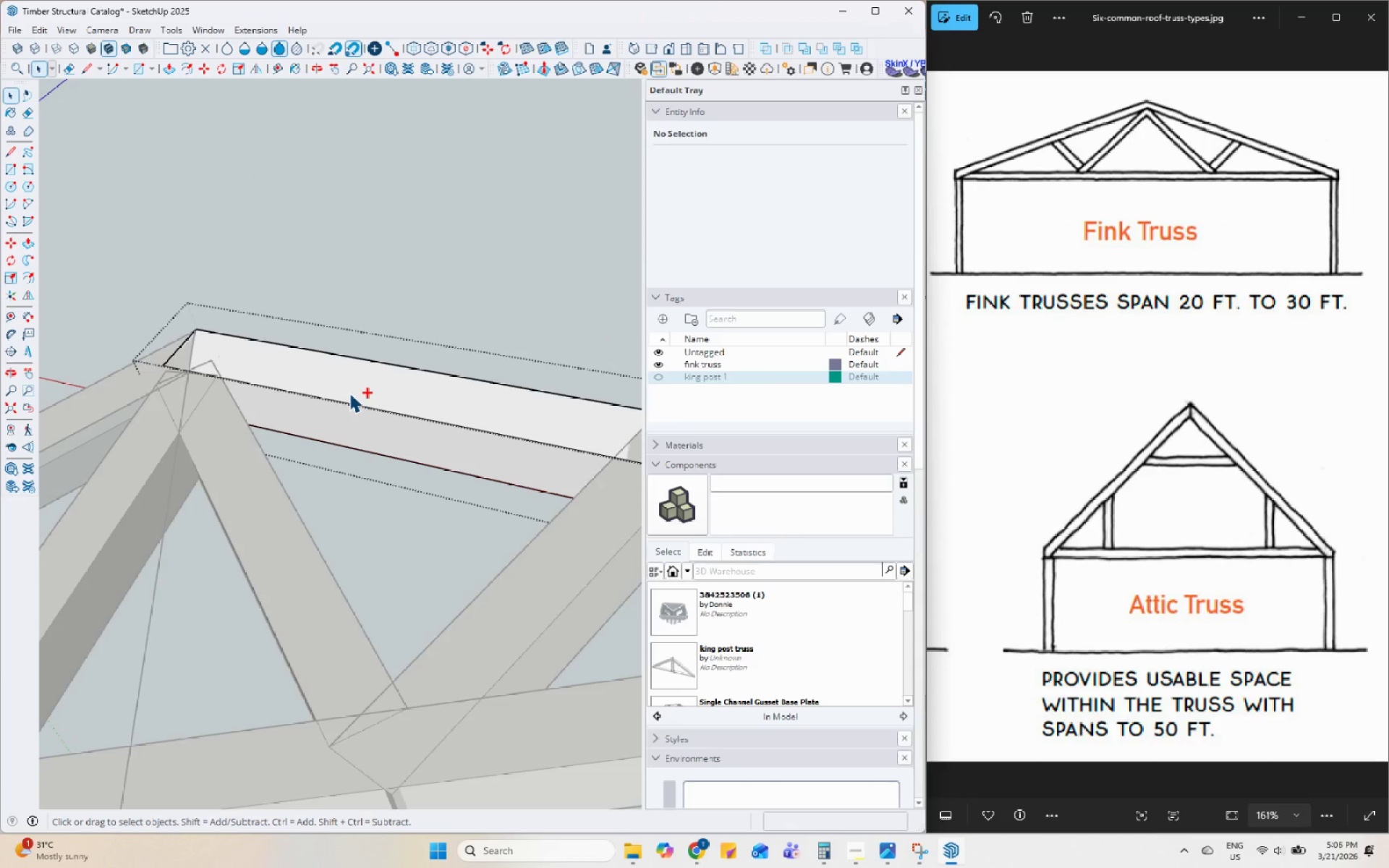 
key(Control+Z)
 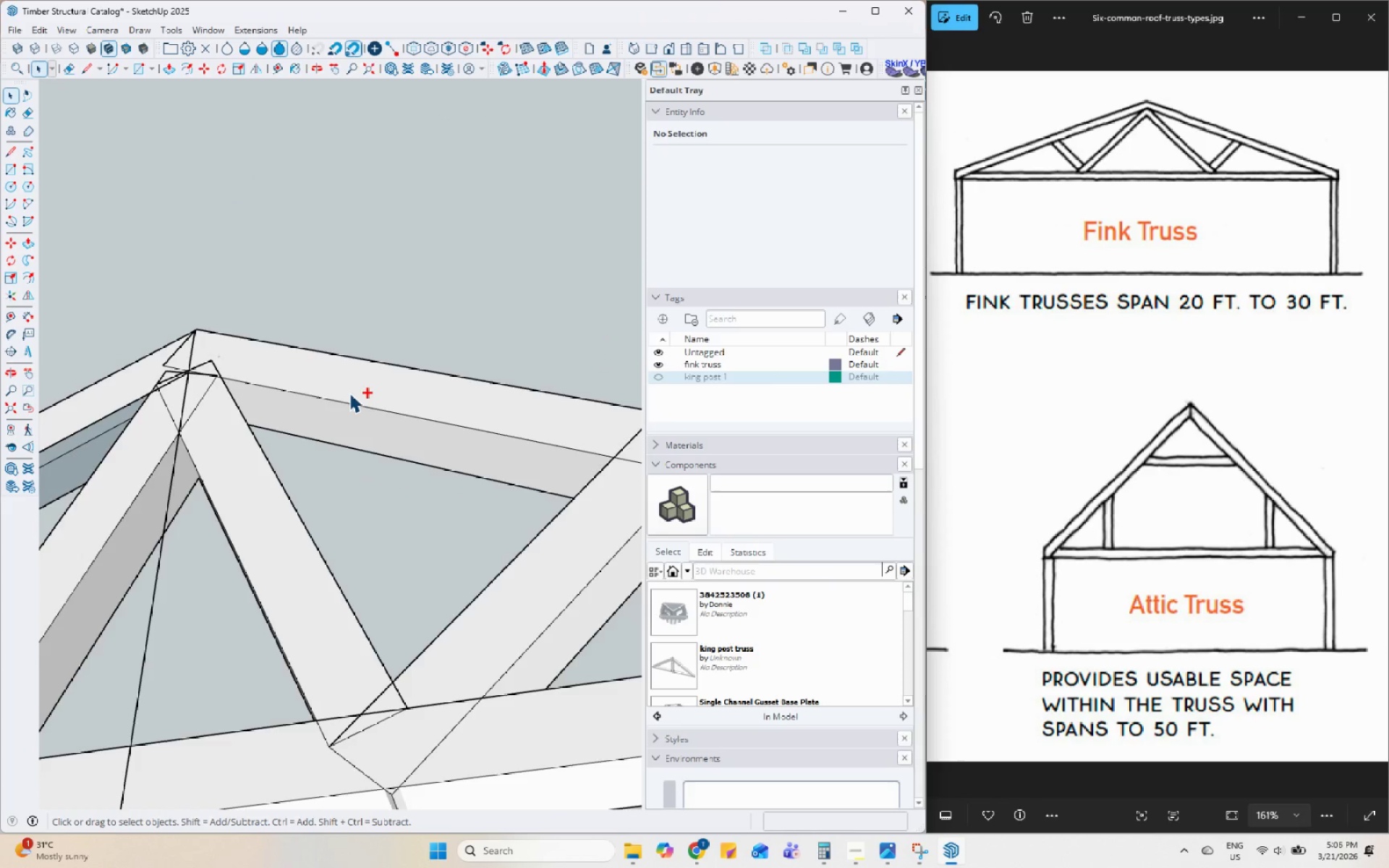 
key(Control+Z)
 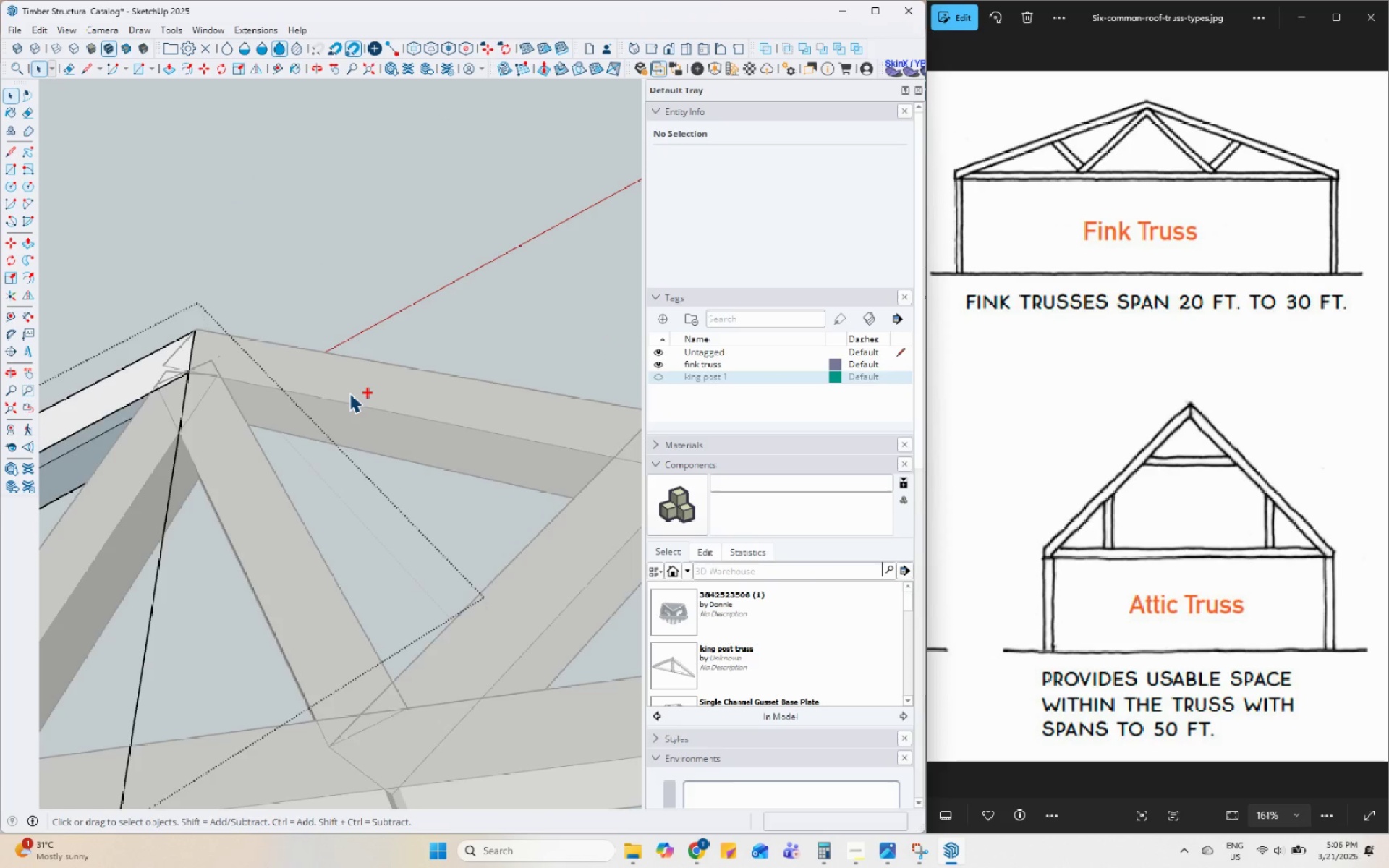 
key(Control+Z)
 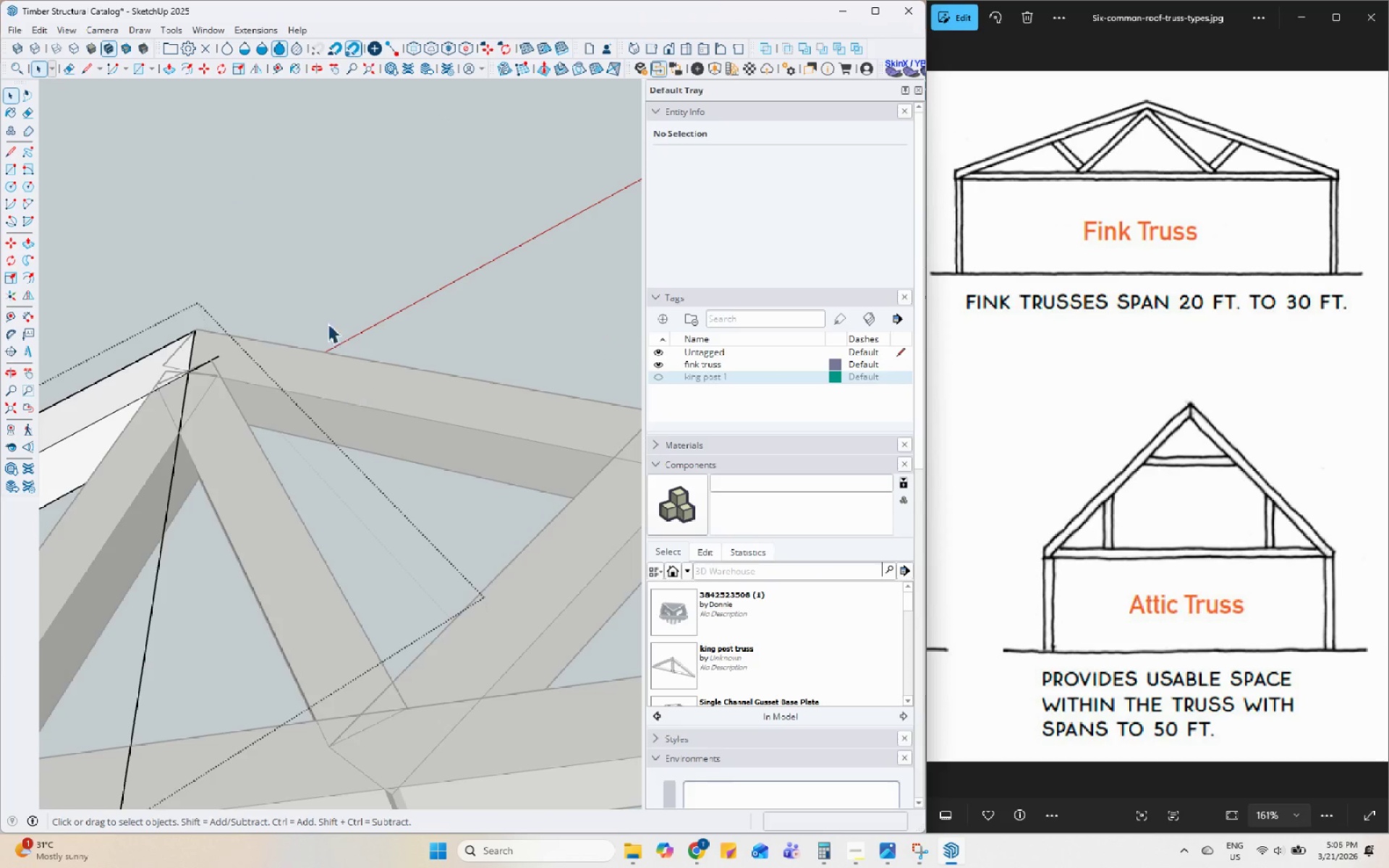 
left_click([330, 224])
 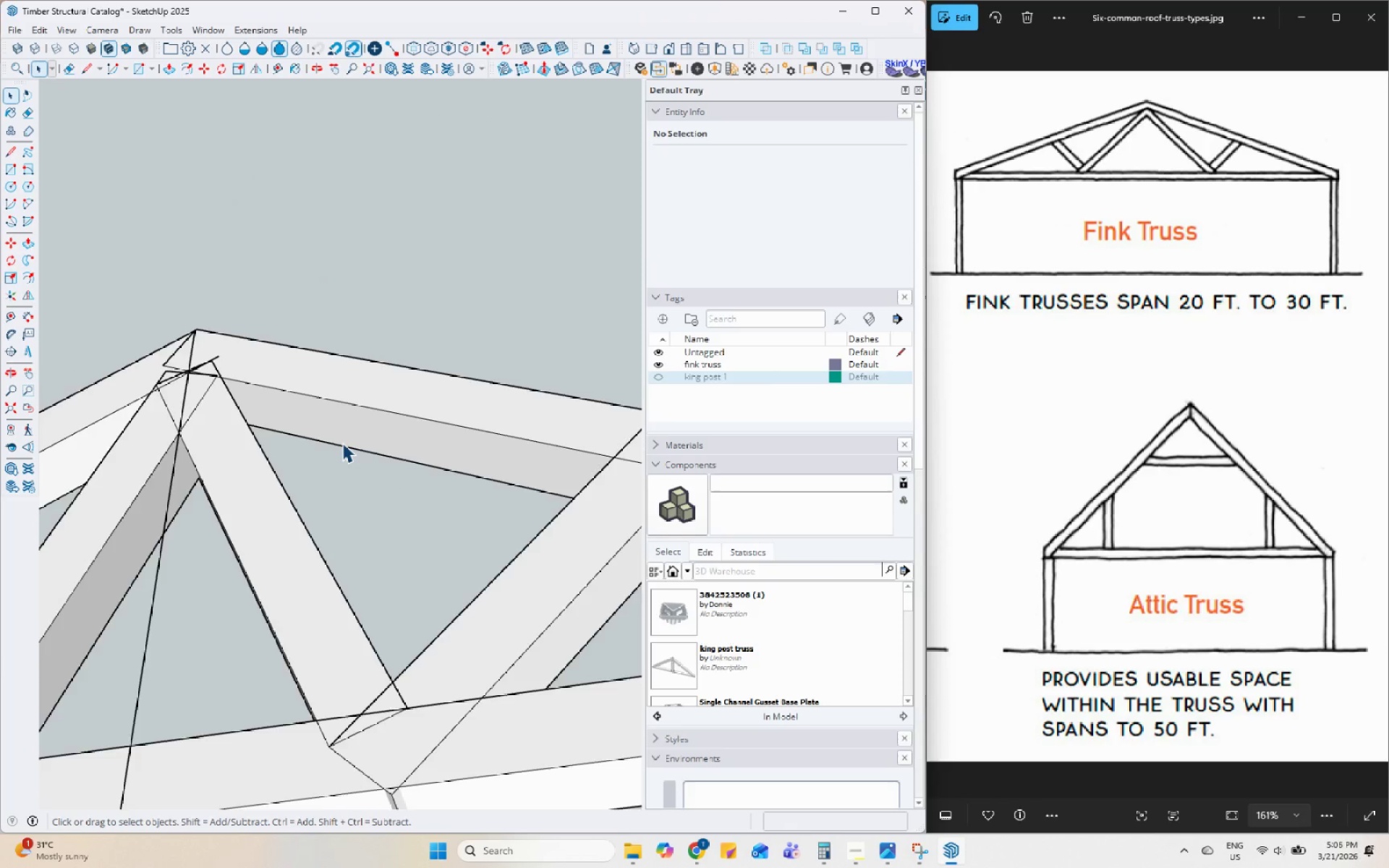 
scroll: coordinate [342, 444], scroll_direction: down, amount: 3.0
 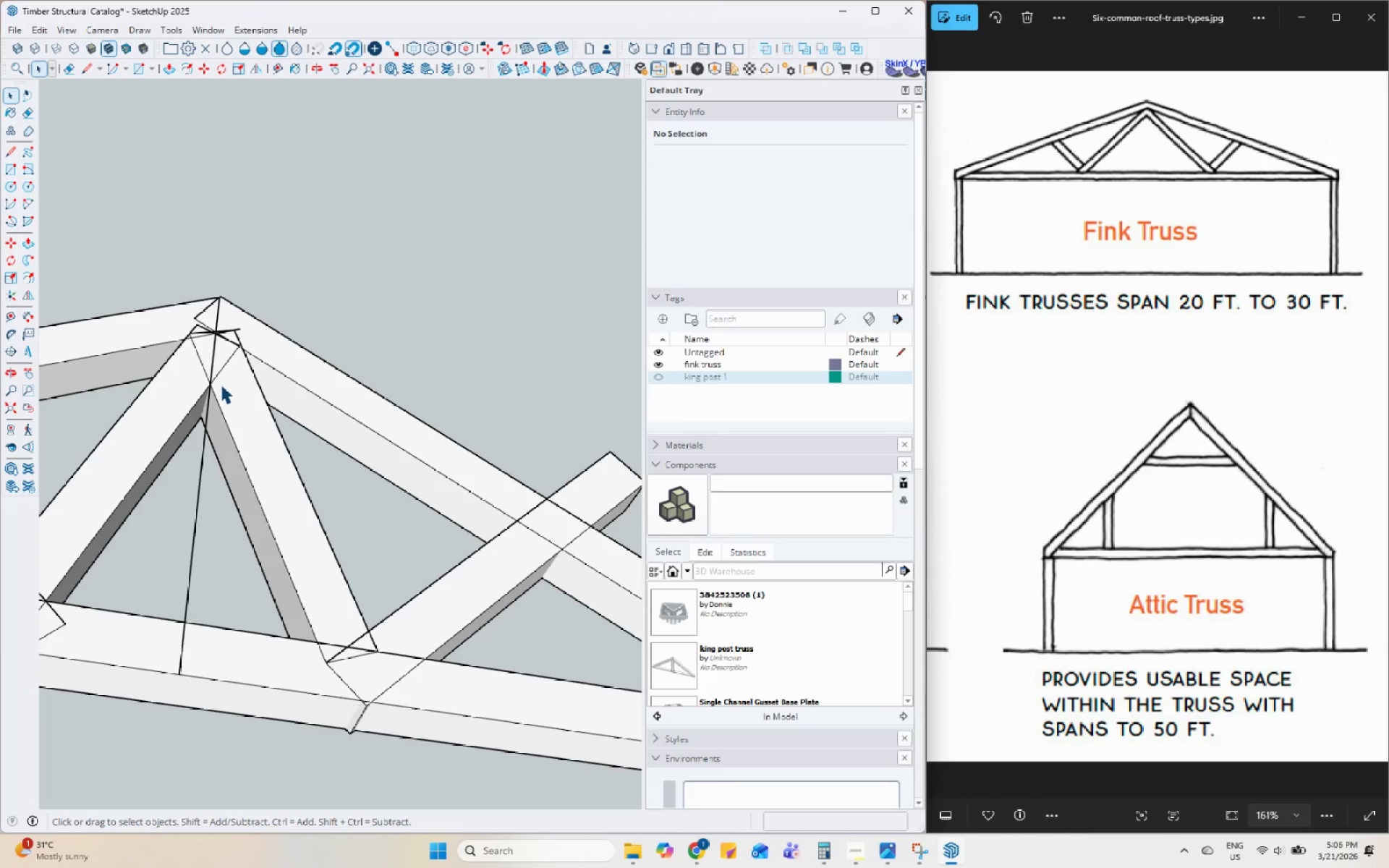 
left_click([260, 454])
 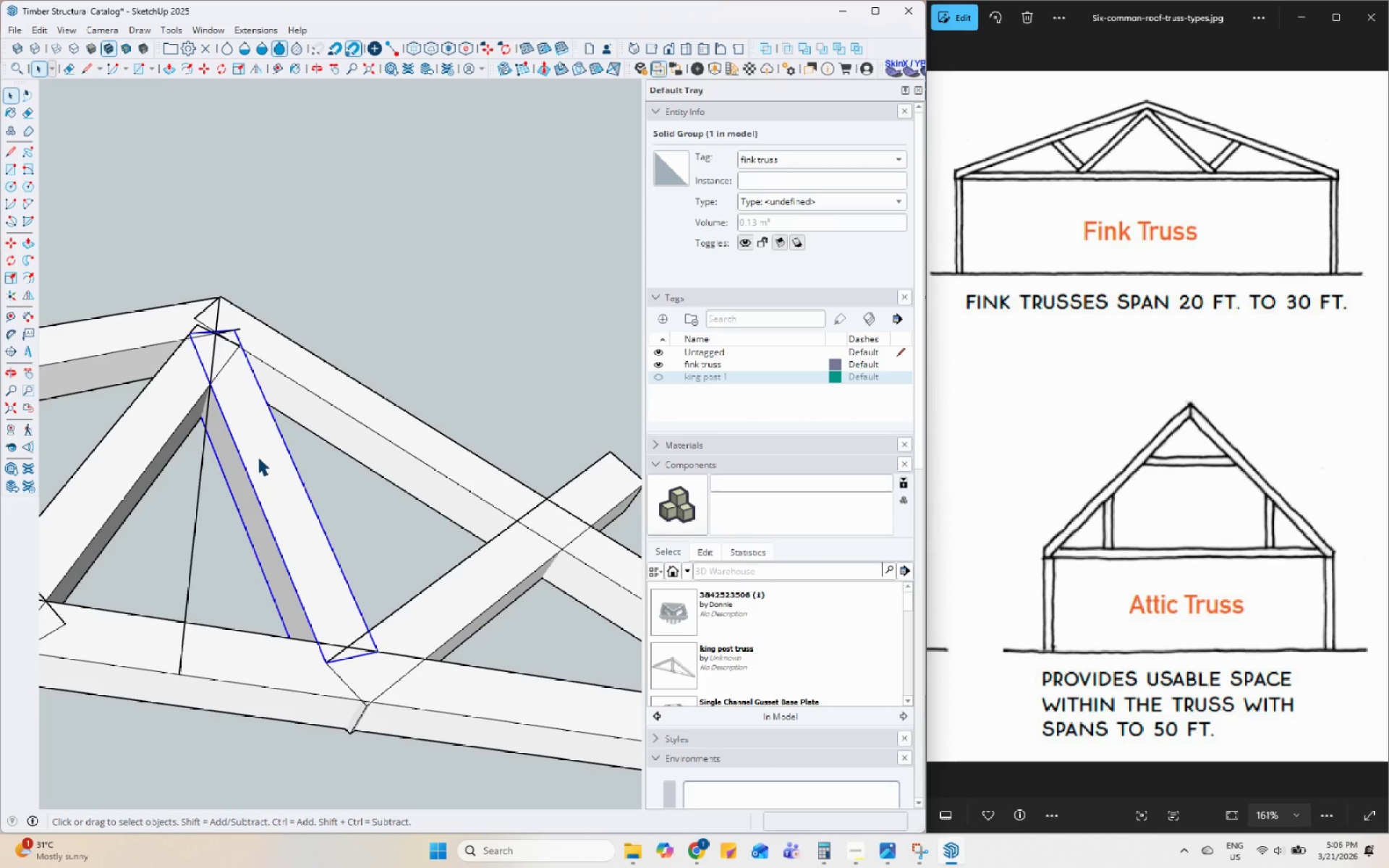 
wait(5.64)
 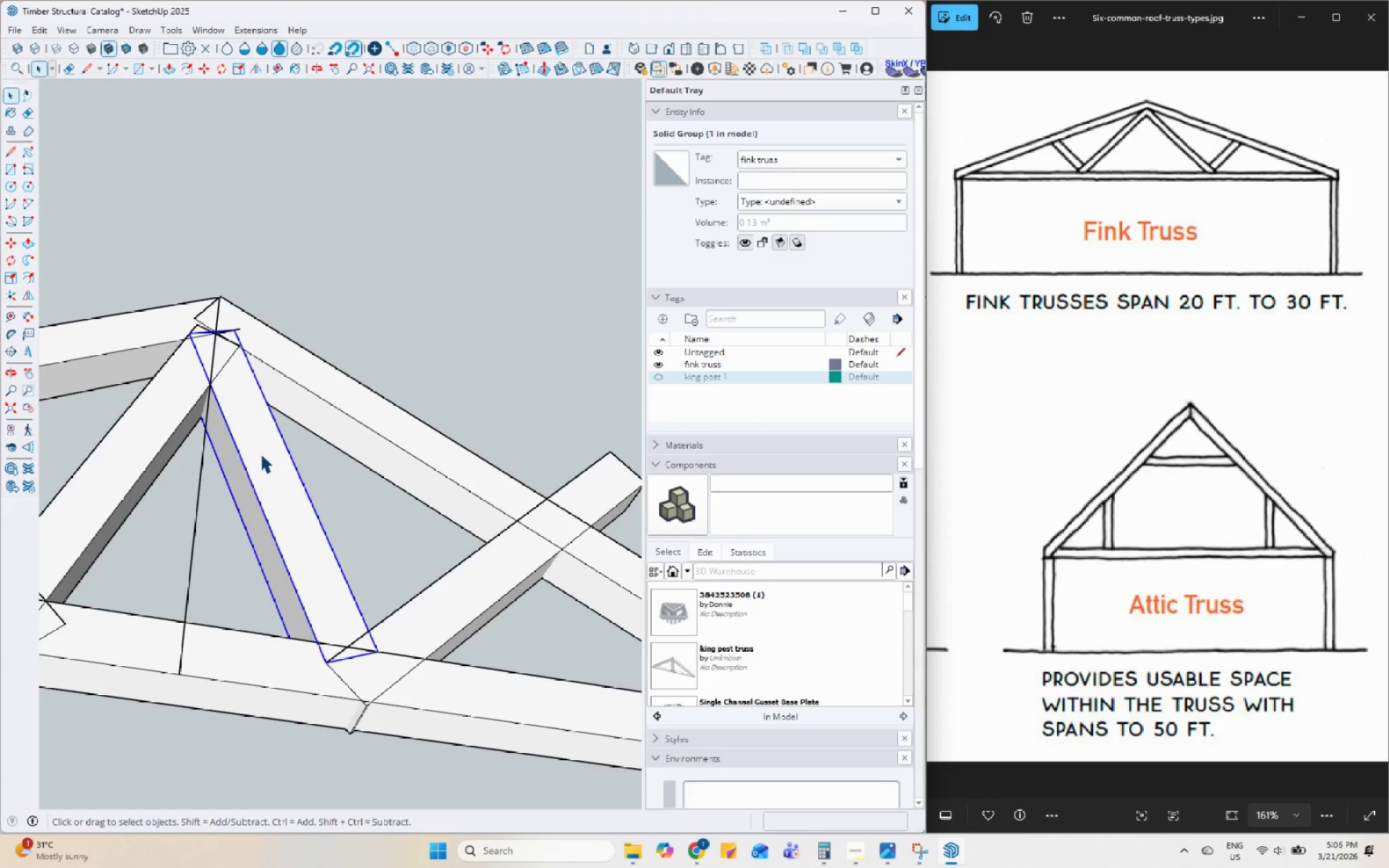 
hold_key(key=ControlLeft, duration=1.05)
left_click([144, 410])
 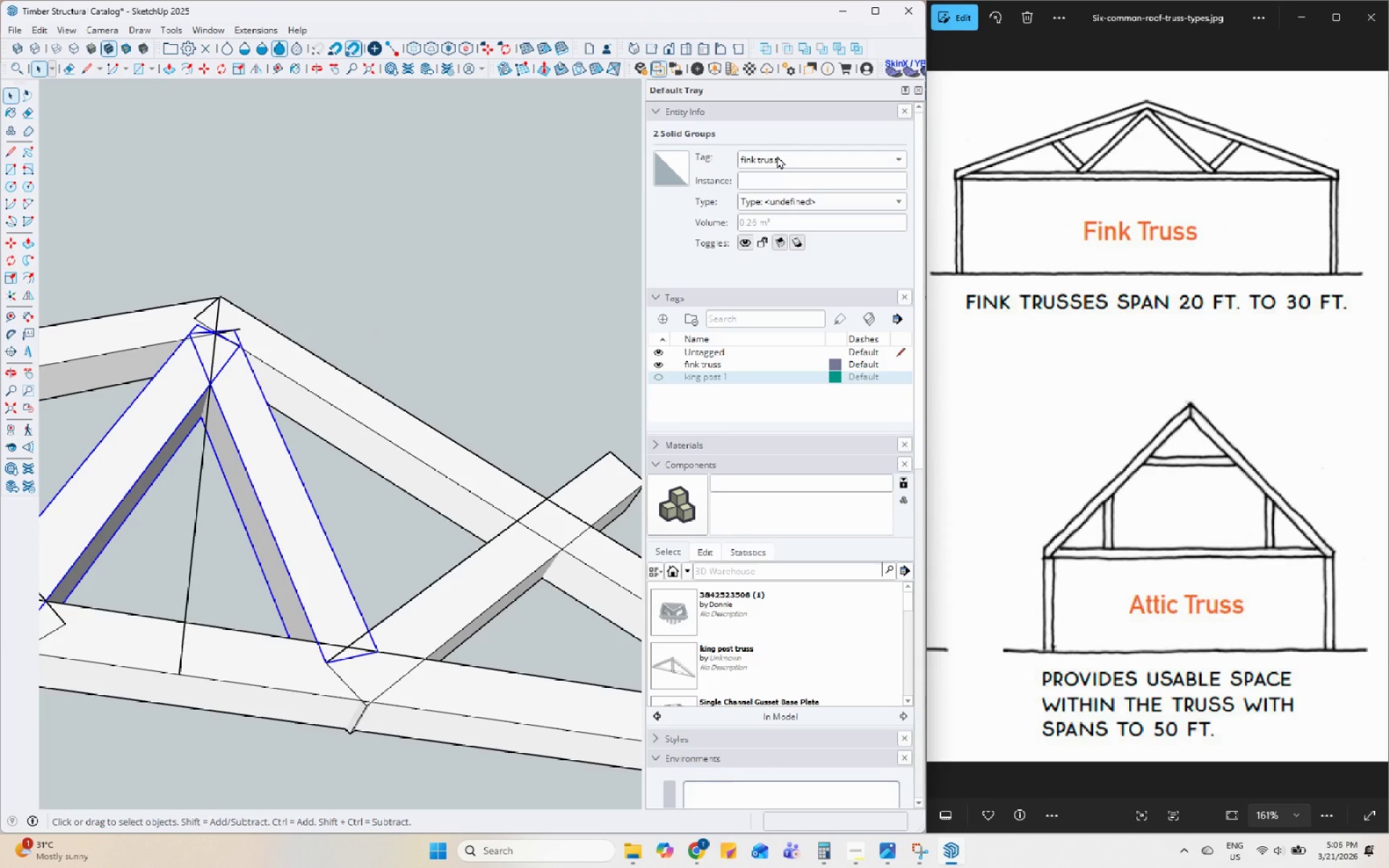 
left_click([658, 322])
 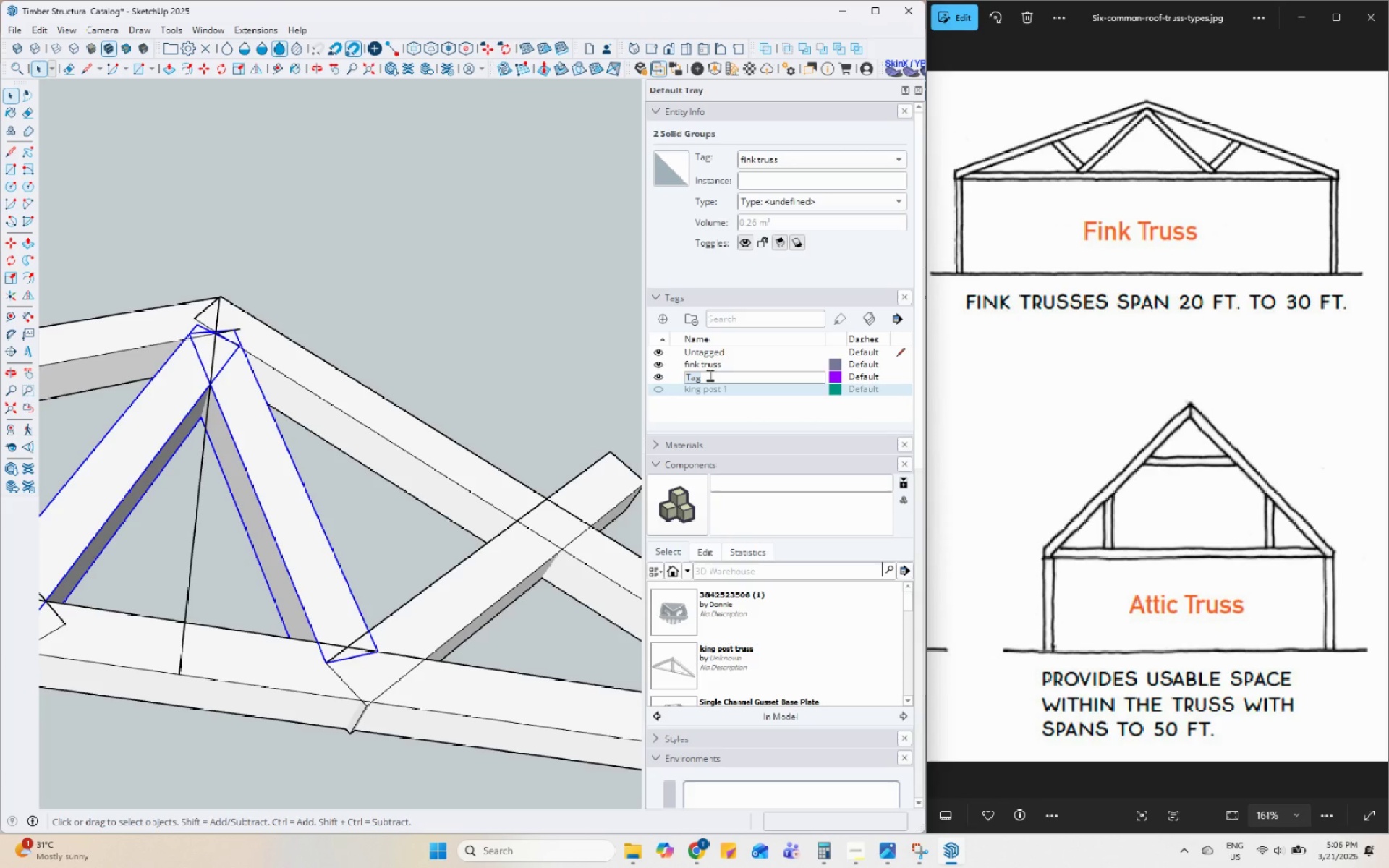 
type(fink truss 2)
 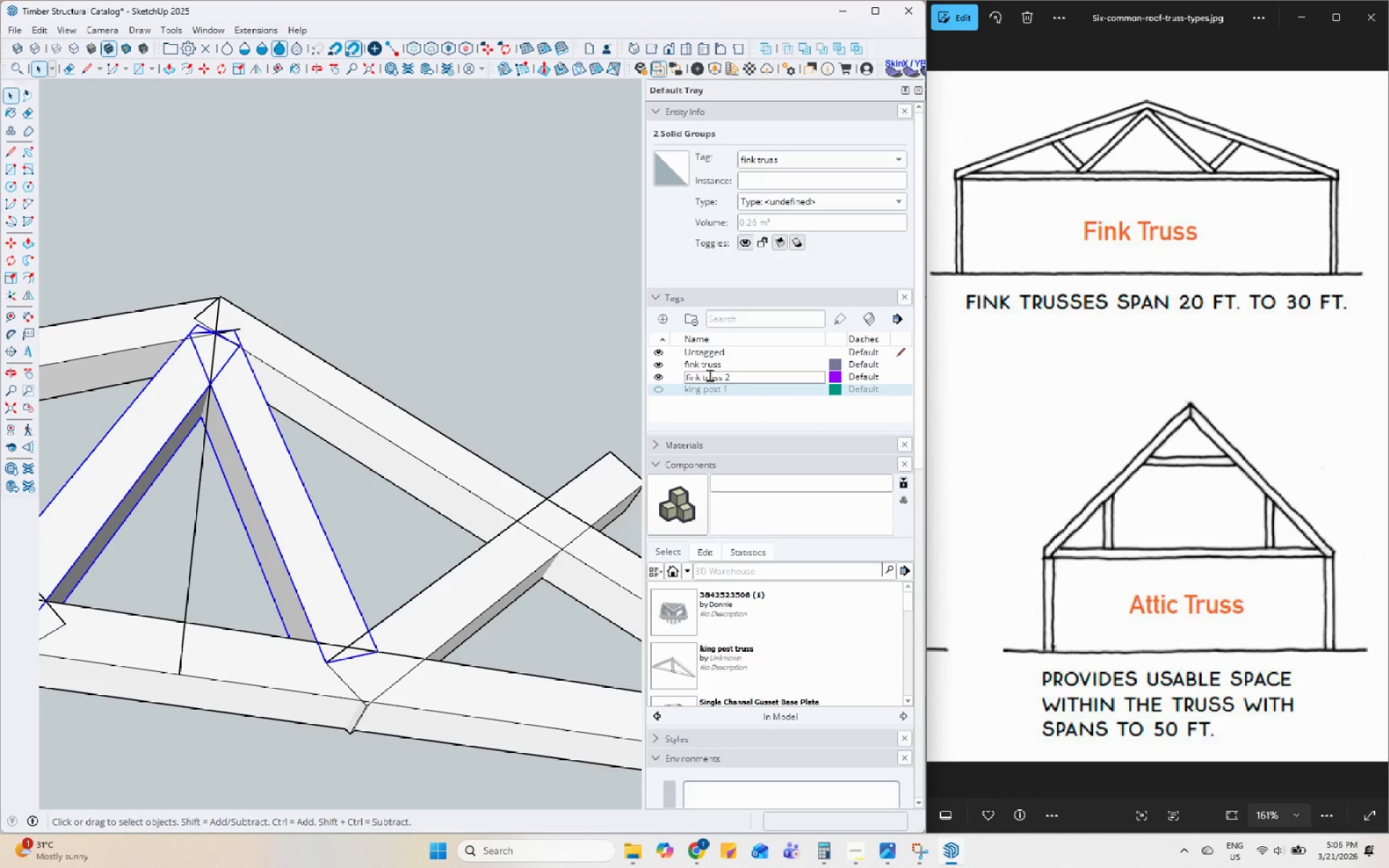 
key(Enter)
 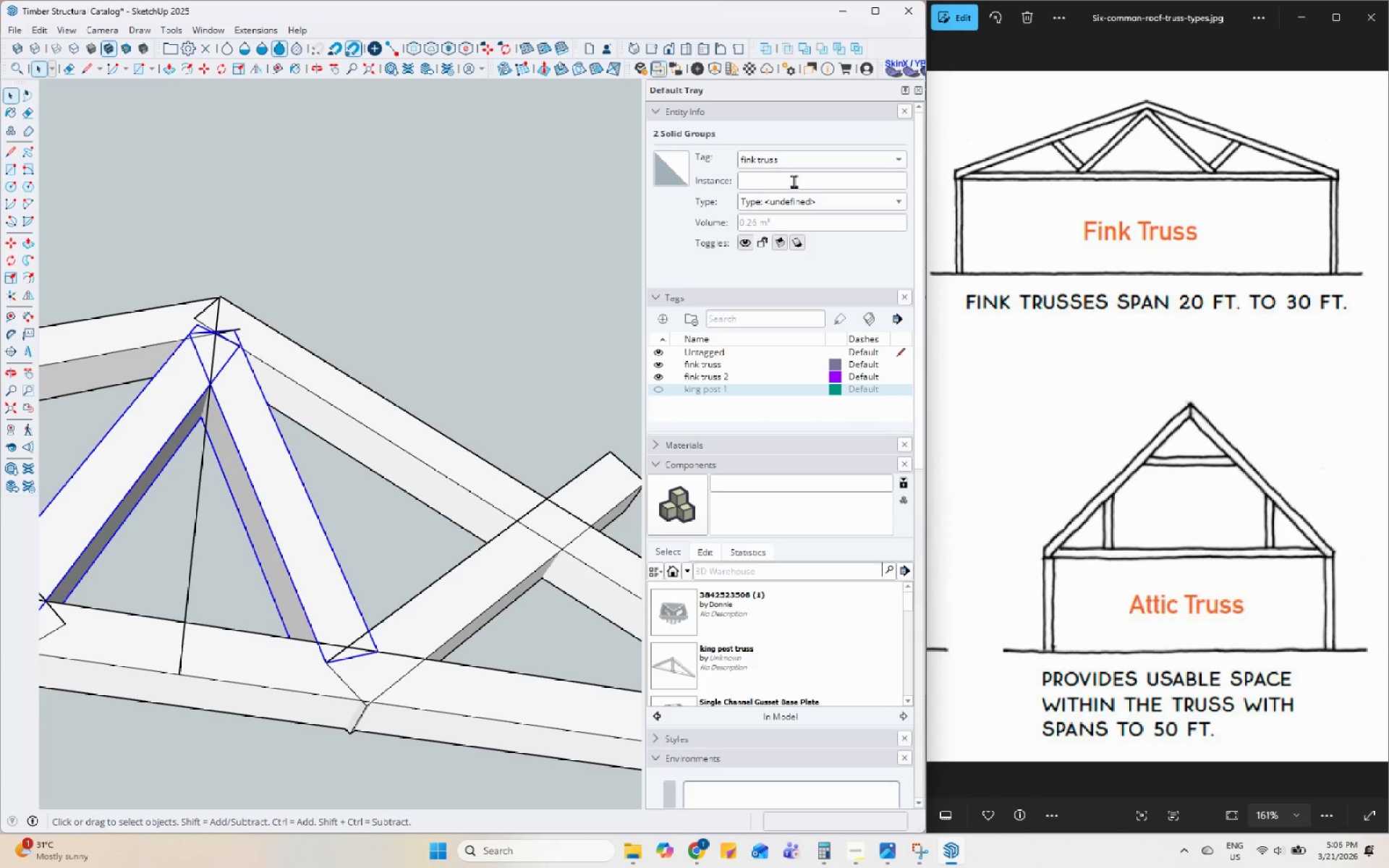 
left_click([810, 160])
 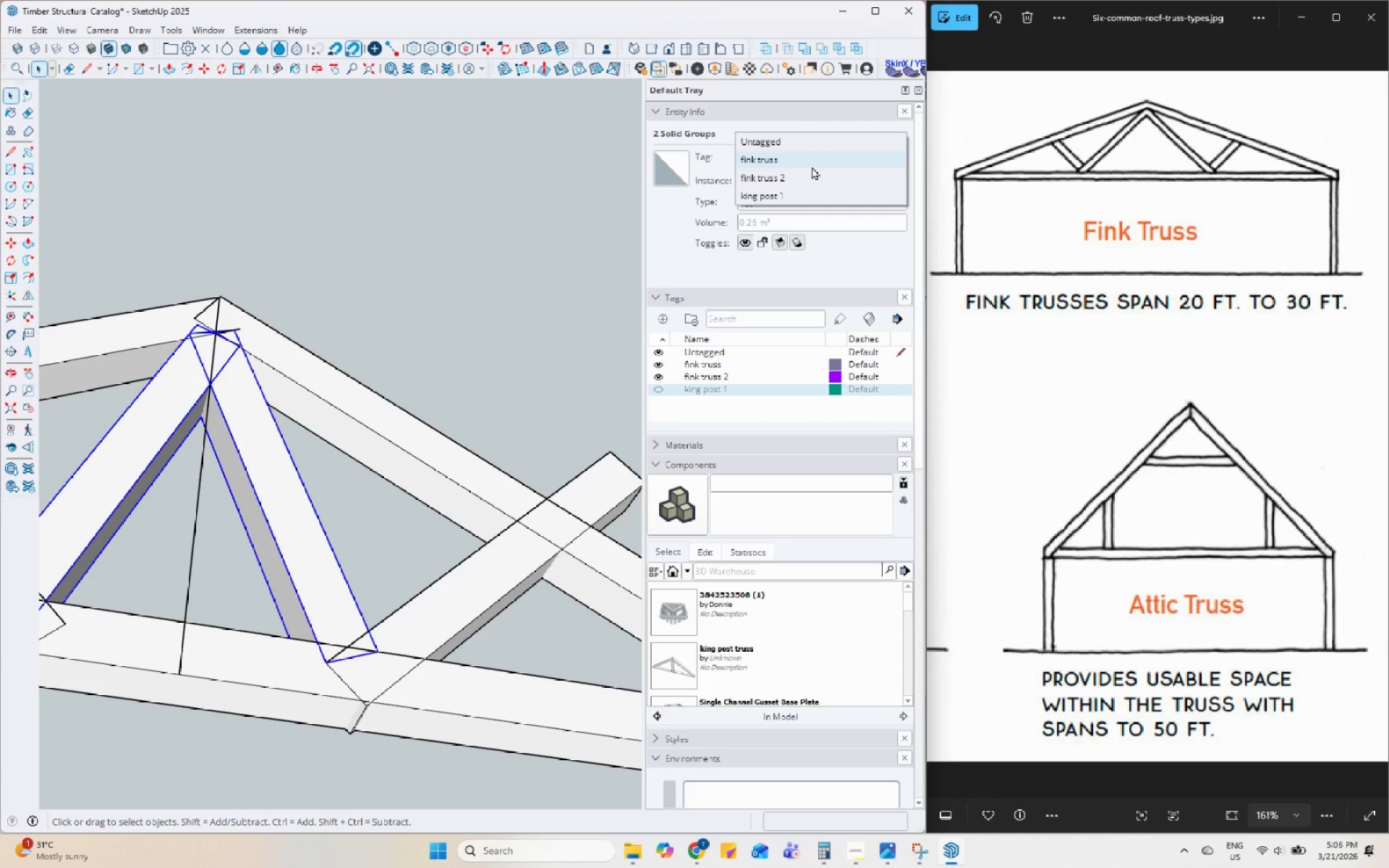 
left_click([811, 173])
 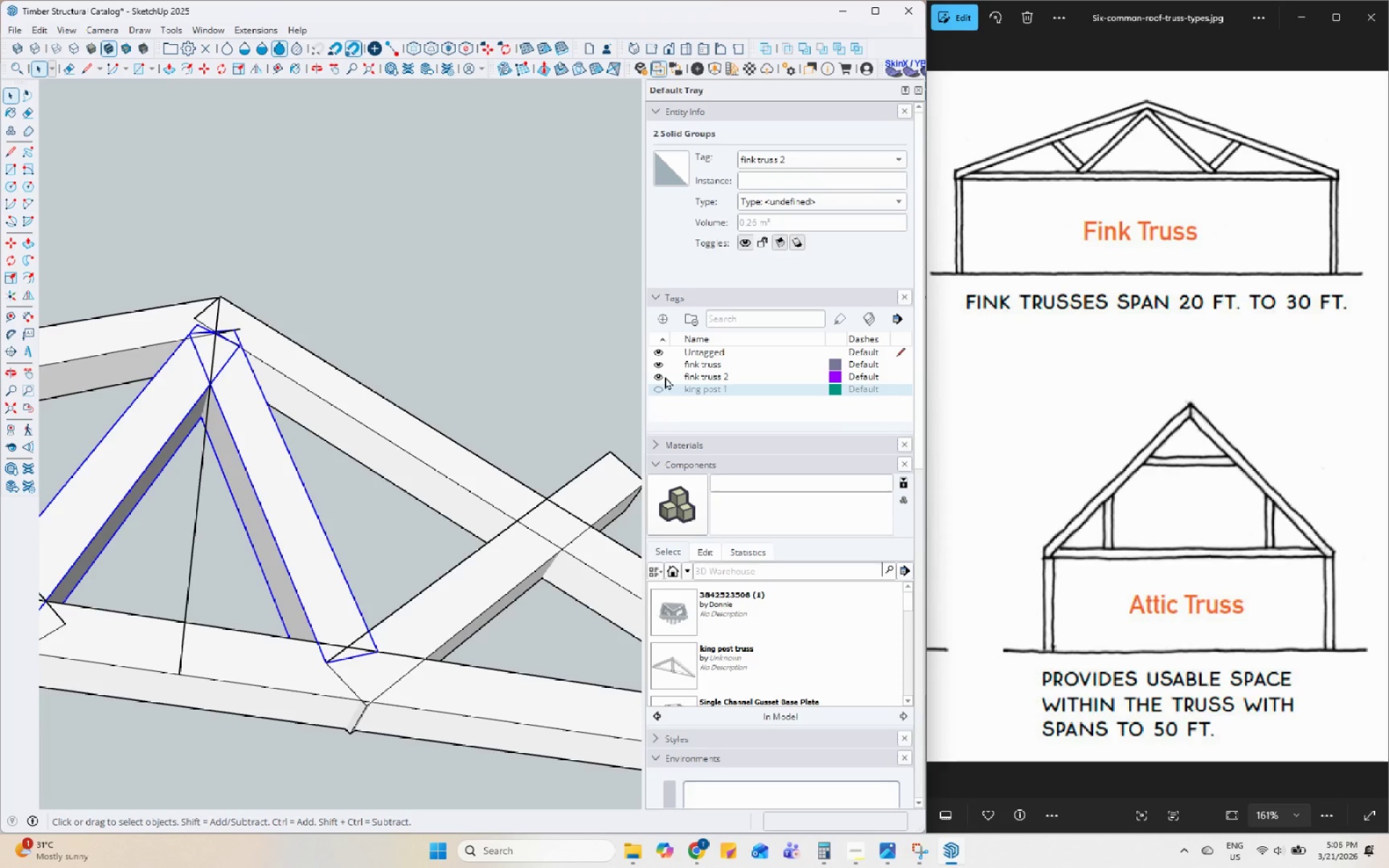 
left_click([656, 378])
 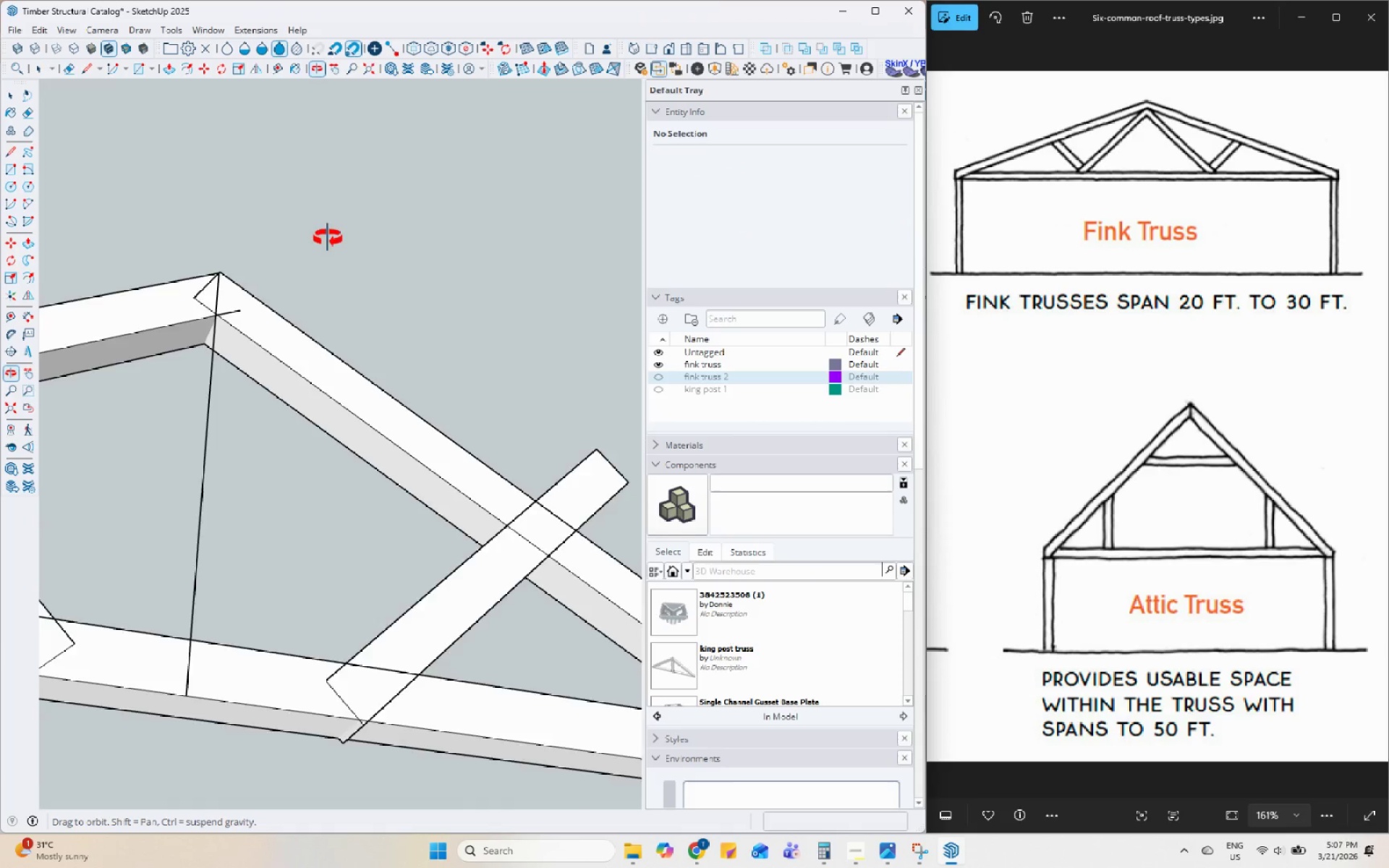 
scroll: coordinate [222, 234], scroll_direction: up, amount: 6.0
 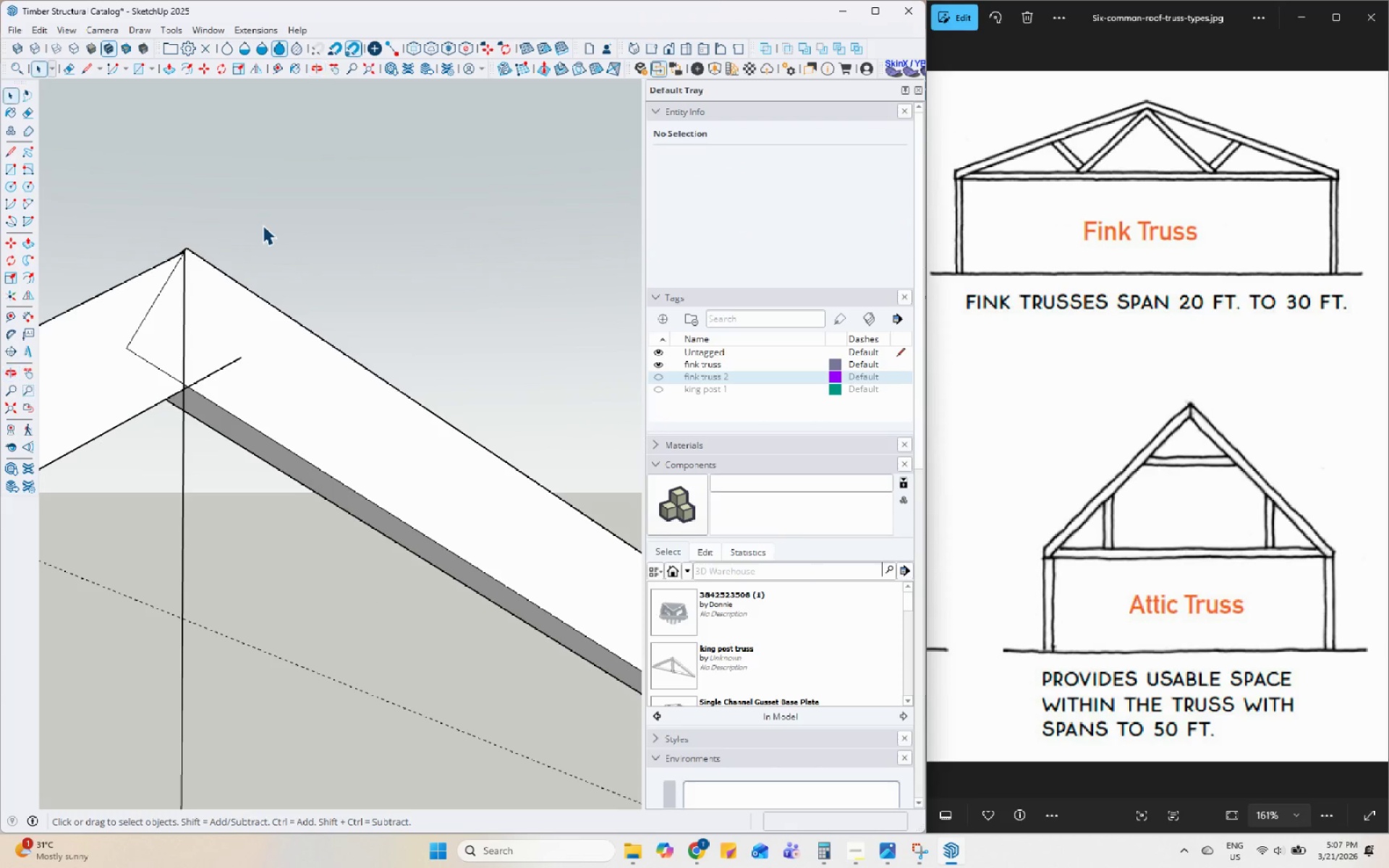 
key(Space)
 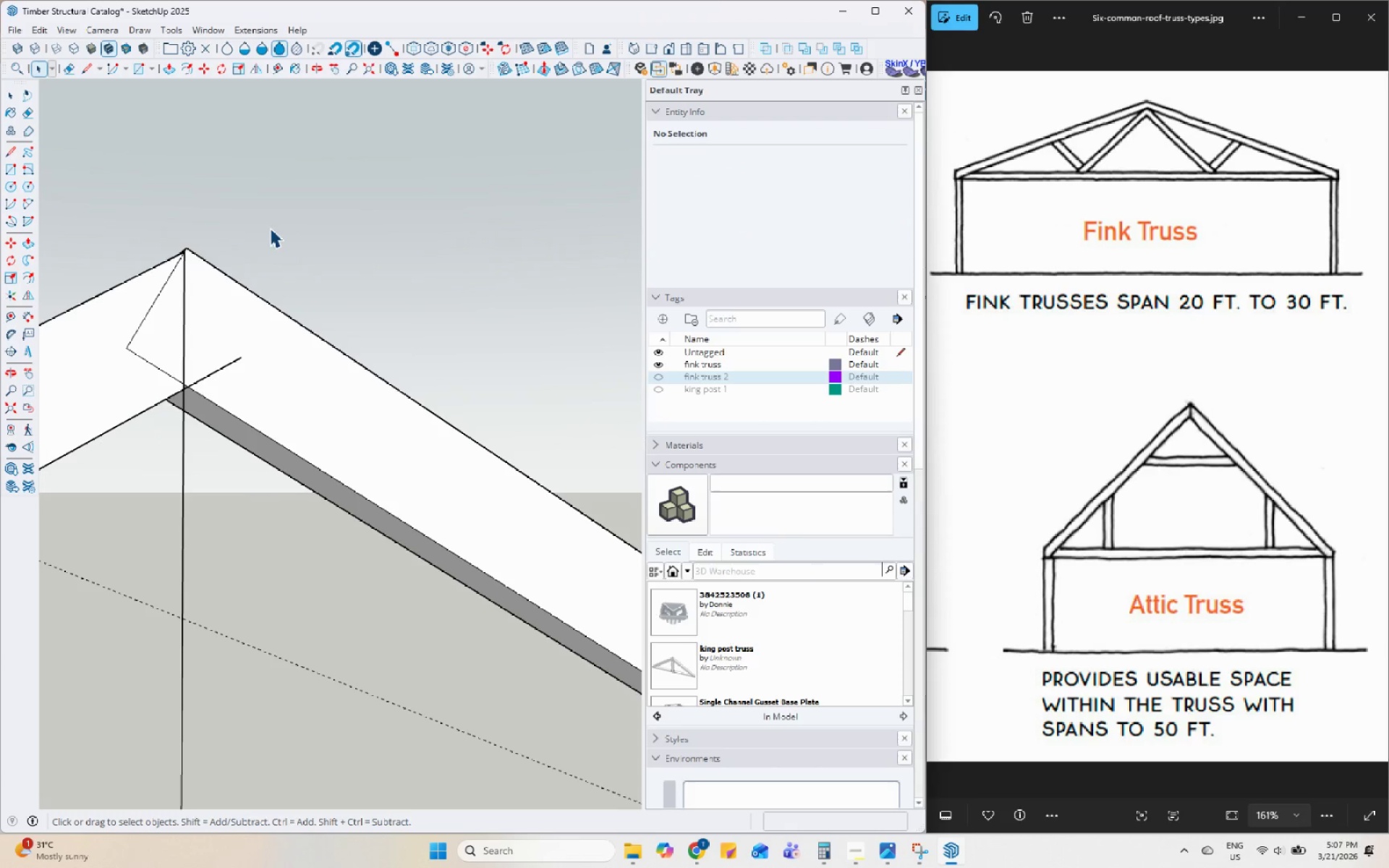 
left_click([271, 229])
 